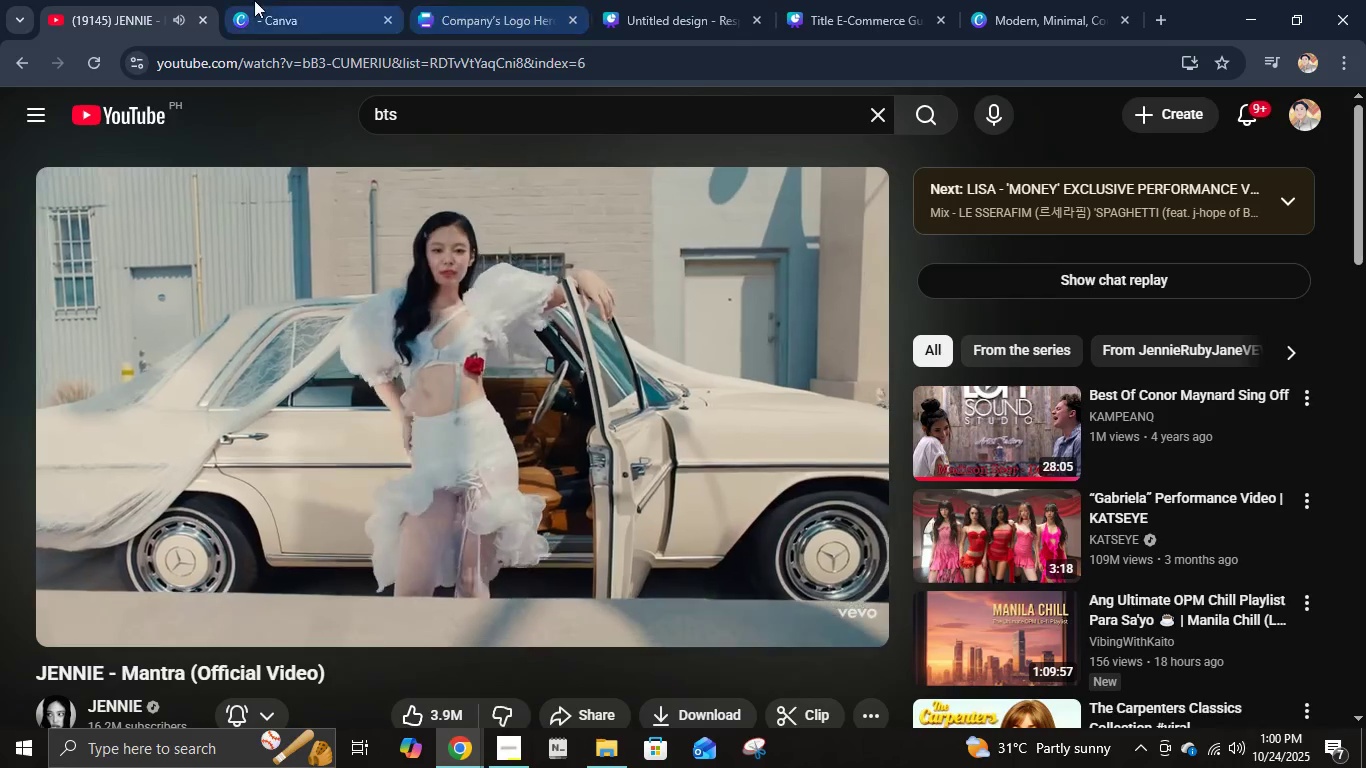 
left_click([1001, 0])
 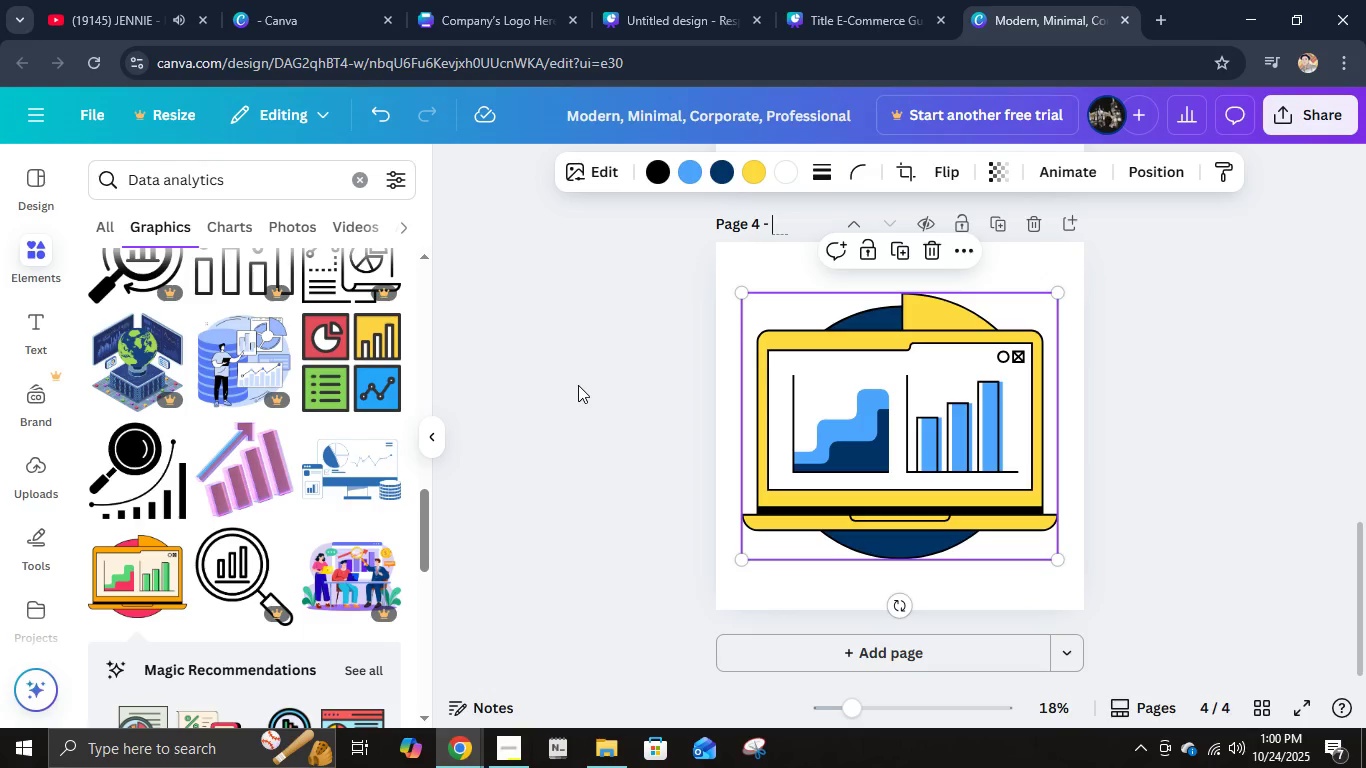 
wait(5.46)
 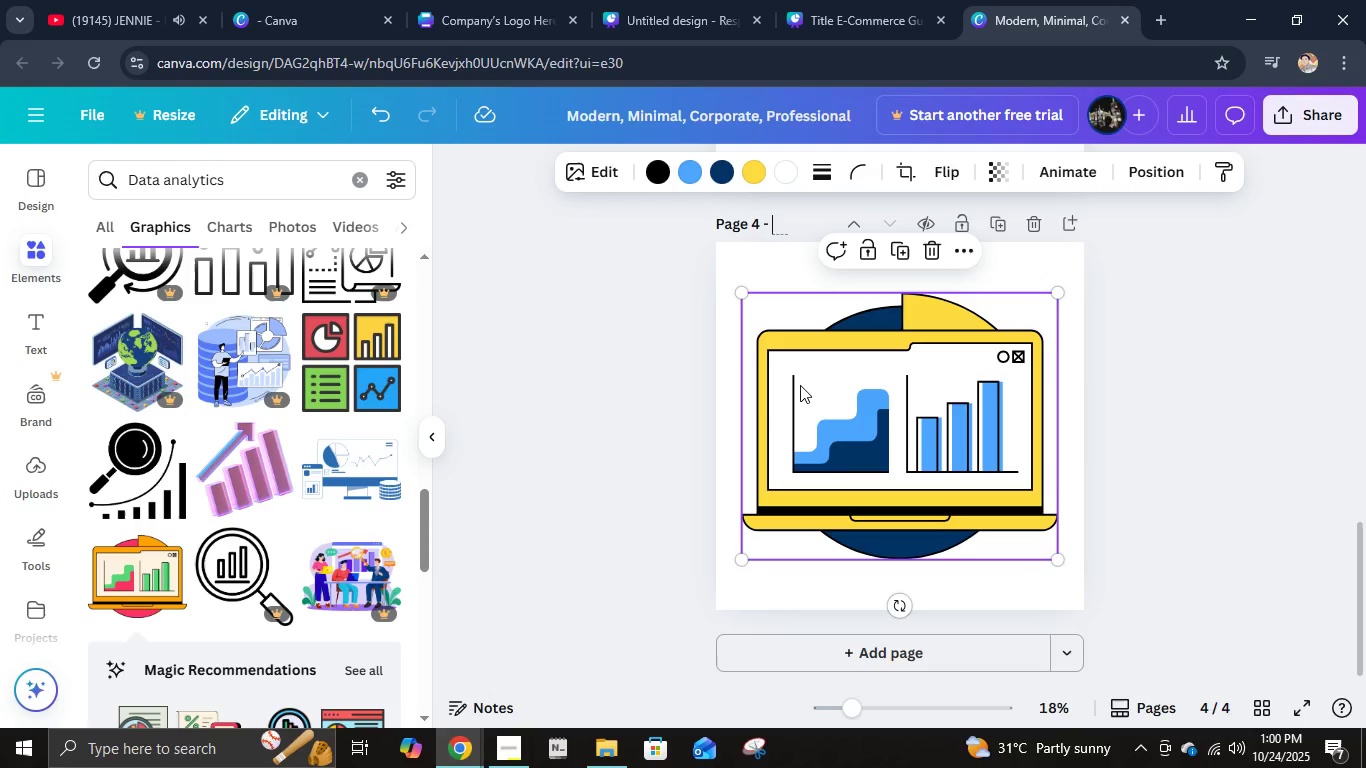 
type(Data Anali)
key(Backspace)
type(ytics Logo)
 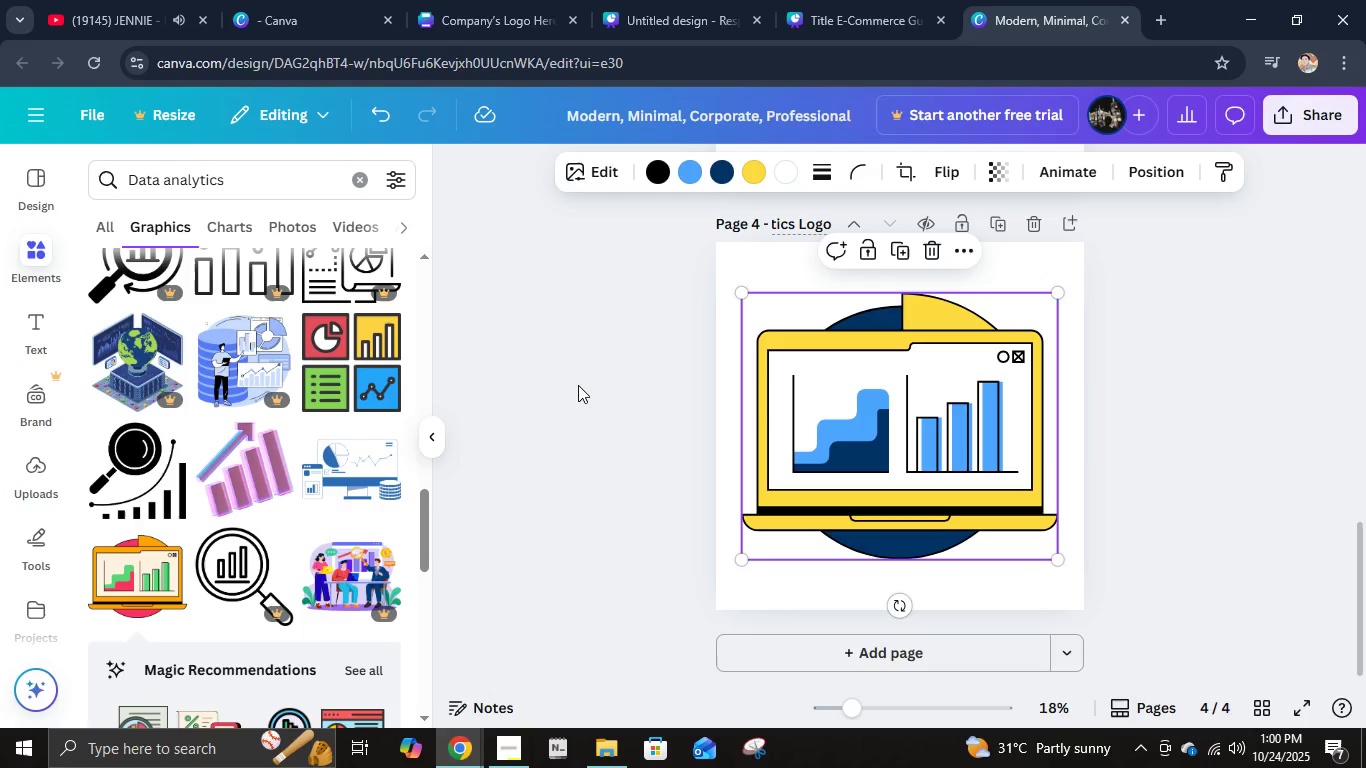 
left_click([882, 663])
 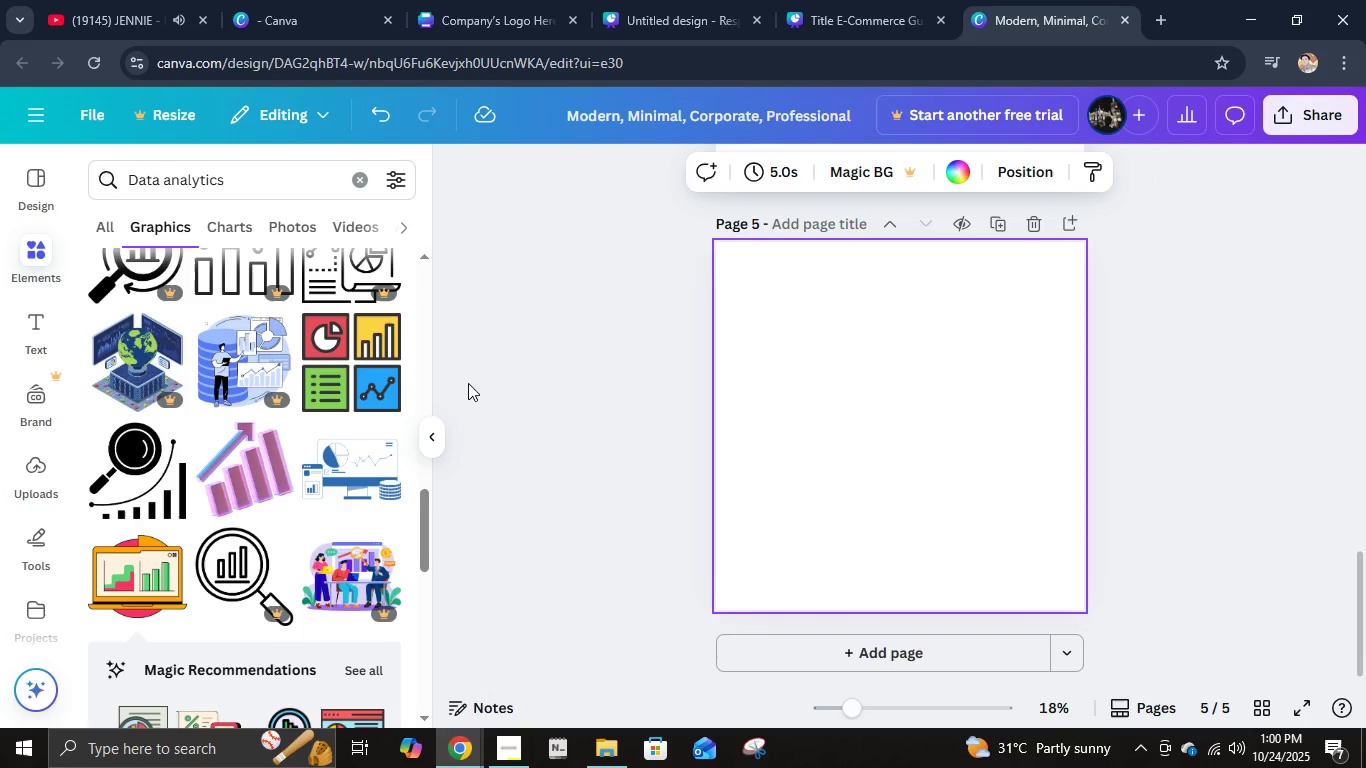 
left_click([357, 174])
 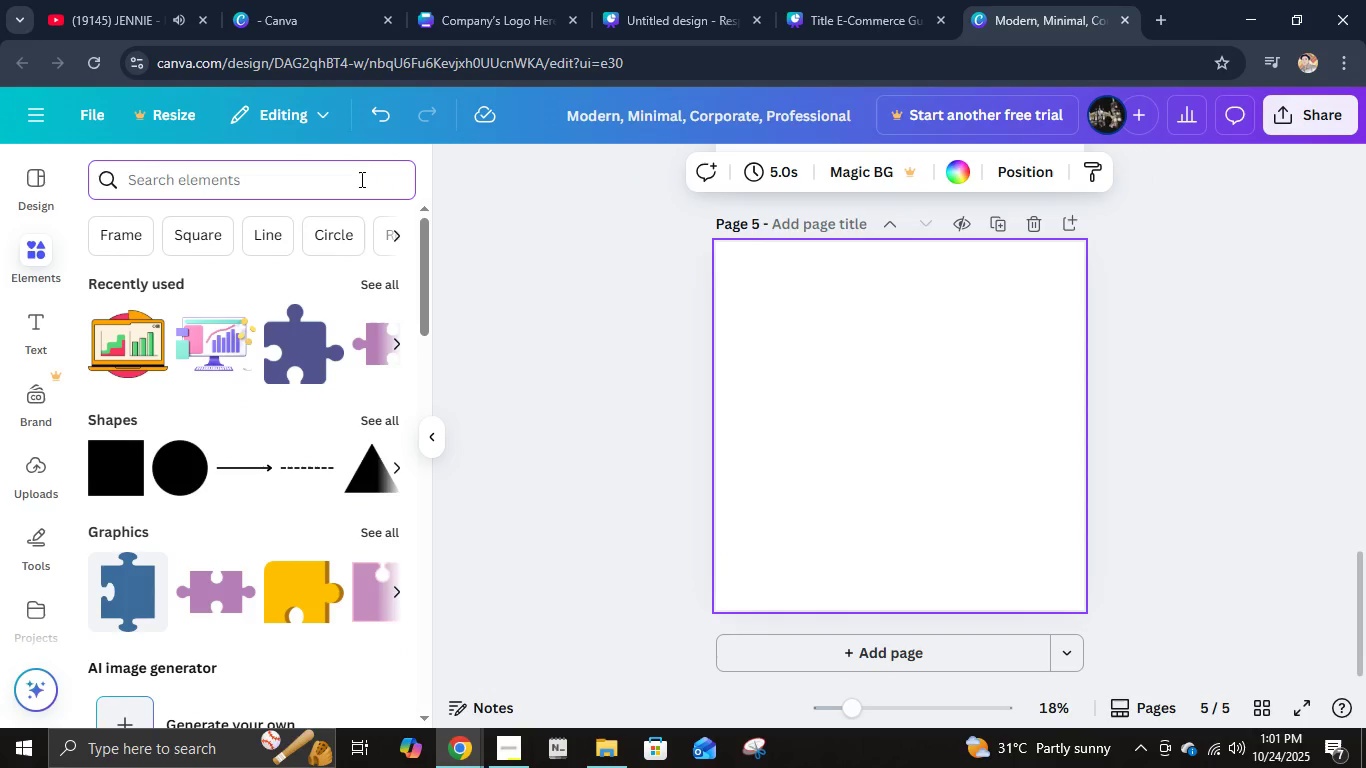 
type(Brainstom)
key(Backspace)
type(rme)
key(Backspace)
type(ing)
 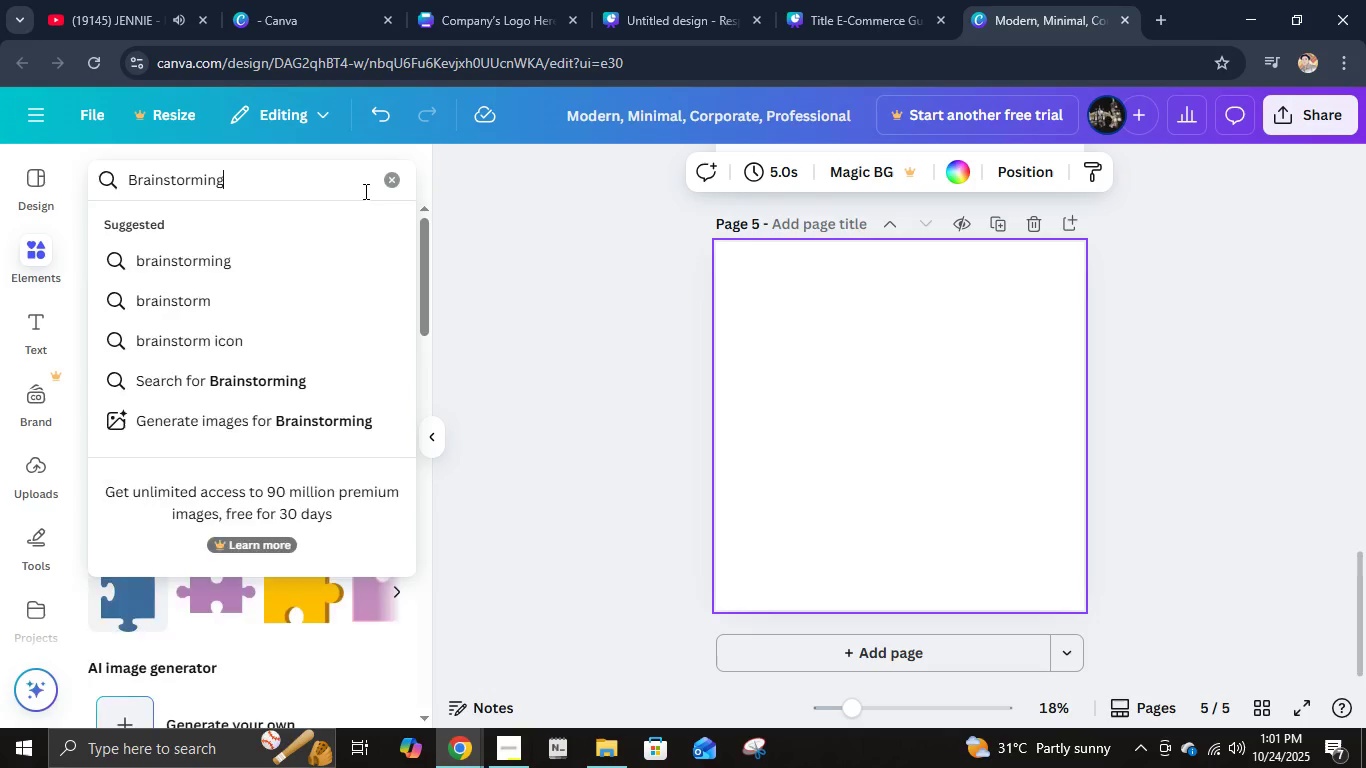 
key(Enter)
 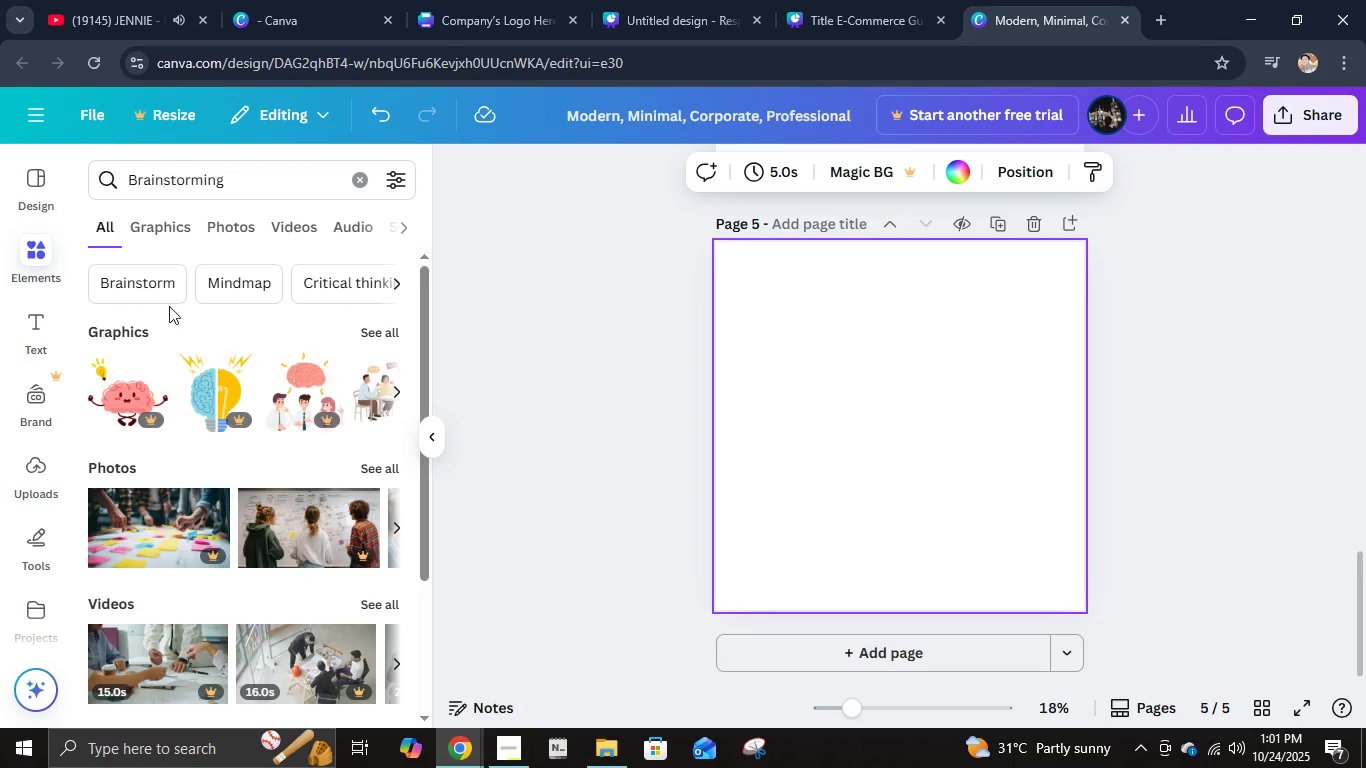 
left_click([170, 228])
 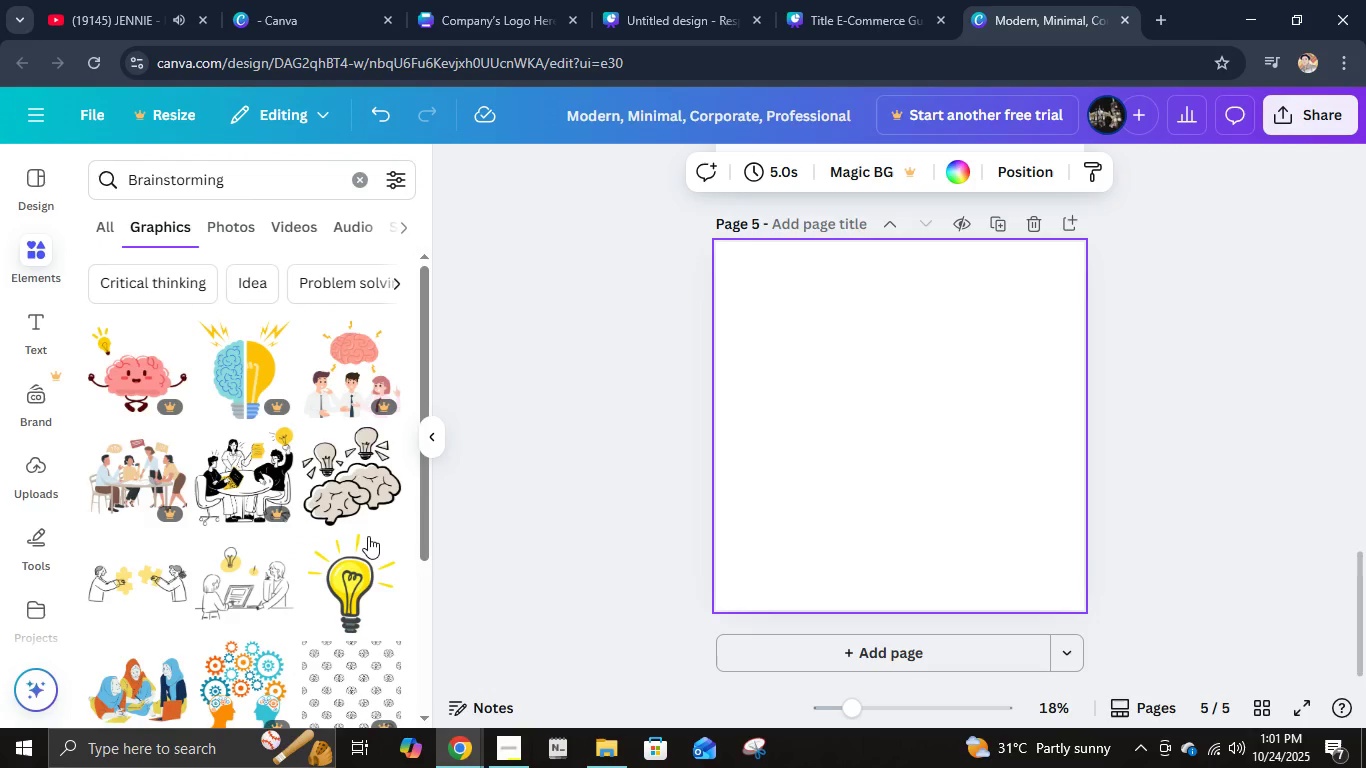 
scroll: coordinate [367, 548], scroll_direction: down, amount: 1.0
 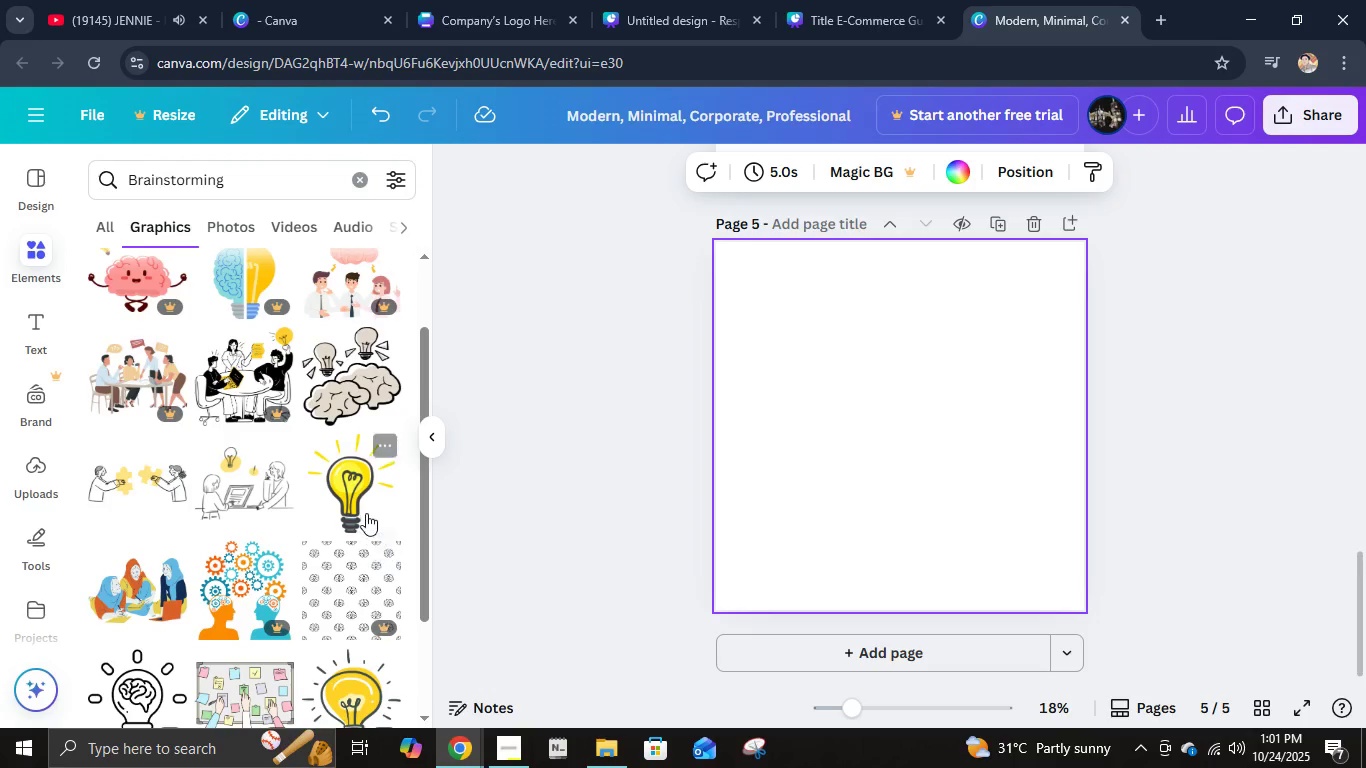 
left_click([366, 513])
 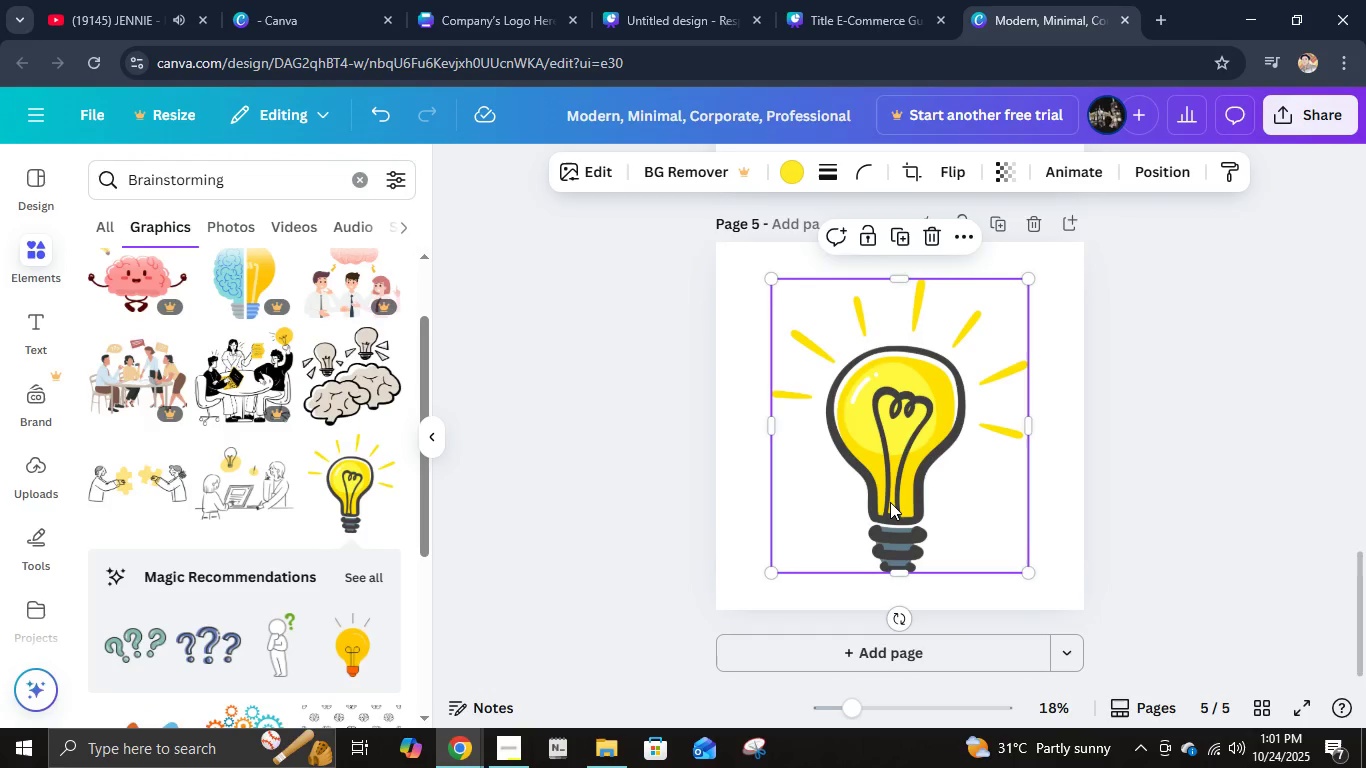 
scroll: coordinate [230, 572], scroll_direction: down, amount: 19.0
 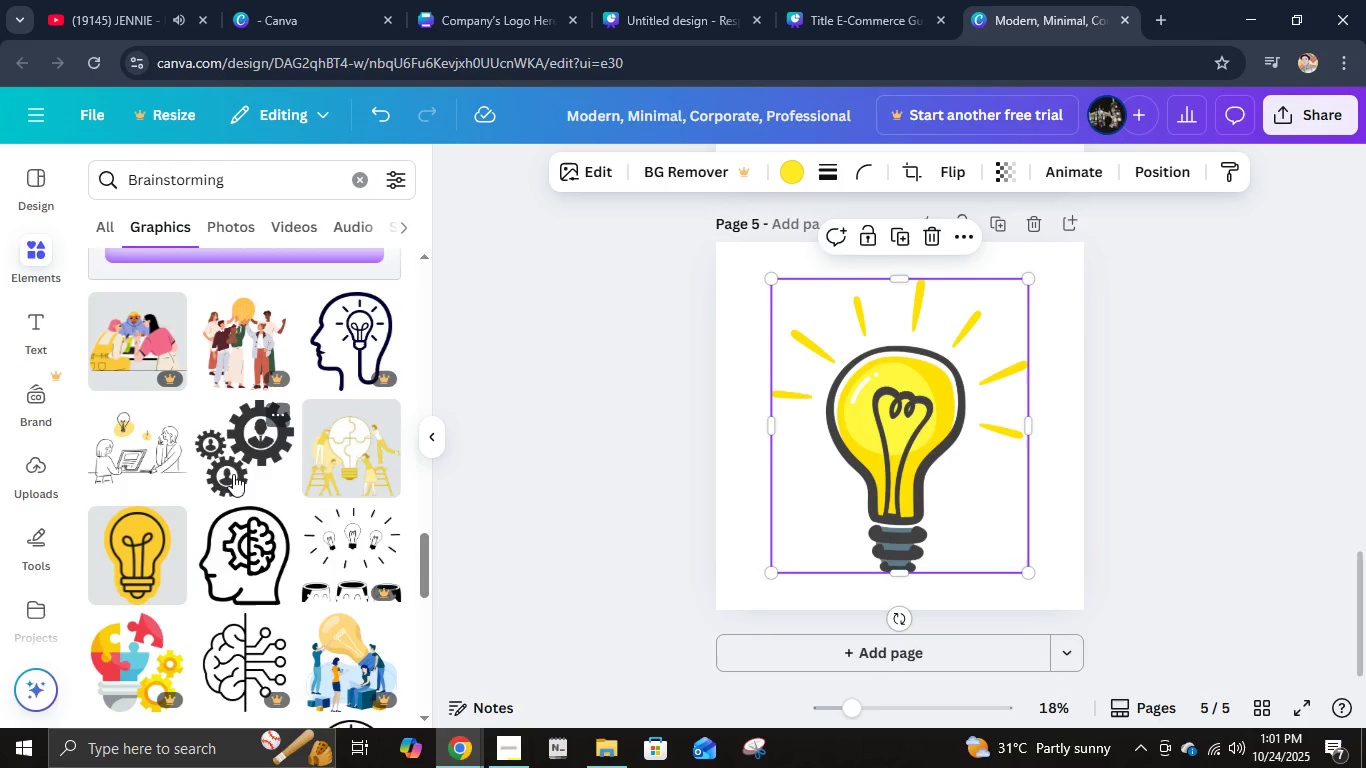 
left_click([233, 474])
 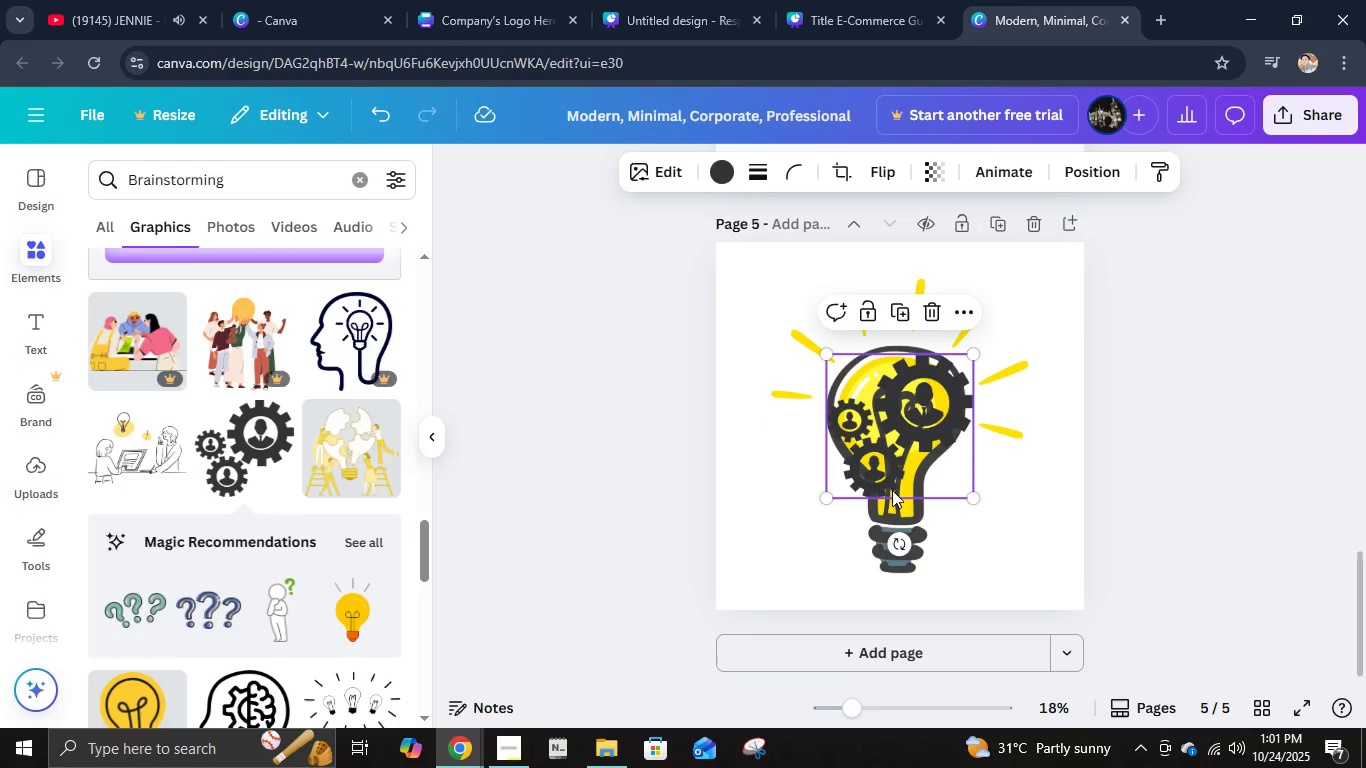 
left_click_drag(start_coordinate=[890, 458], to_coordinate=[862, 469])
 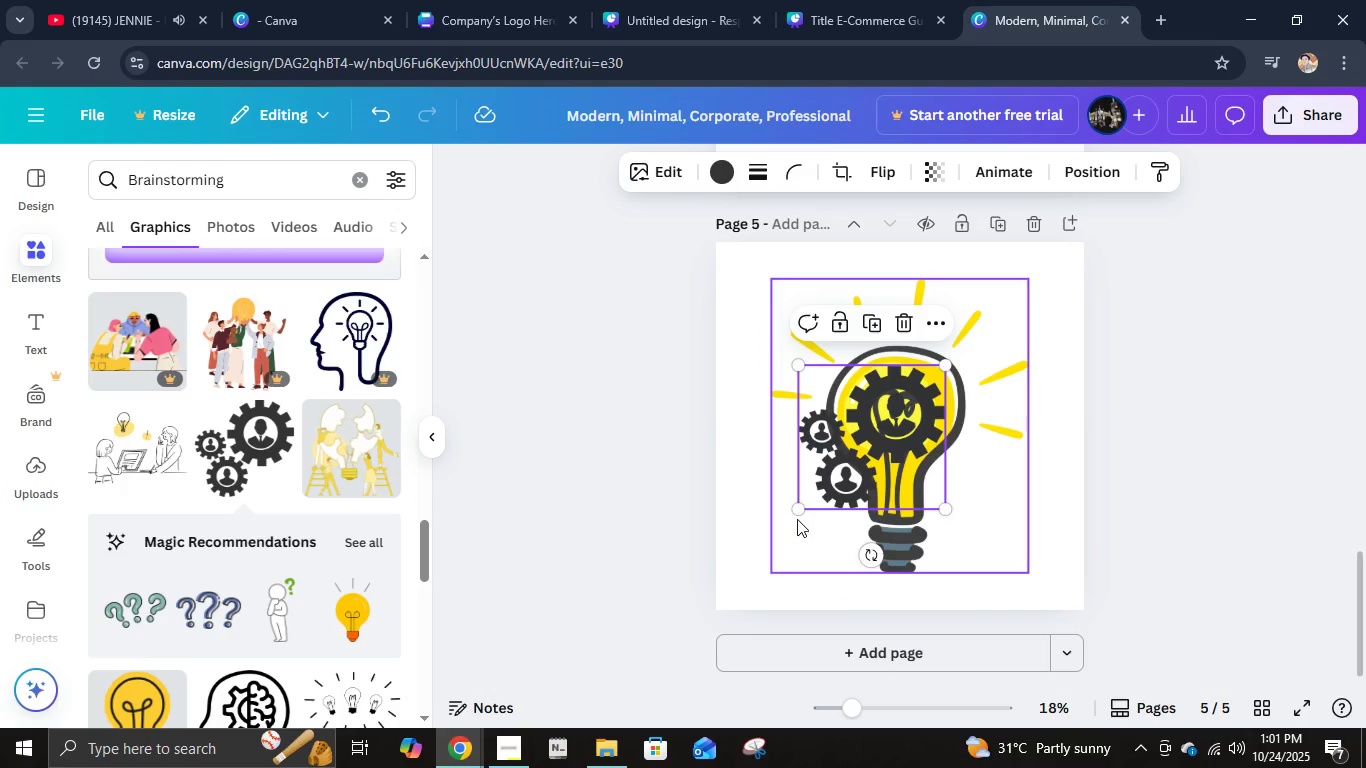 
left_click_drag(start_coordinate=[797, 510], to_coordinate=[734, 555])
 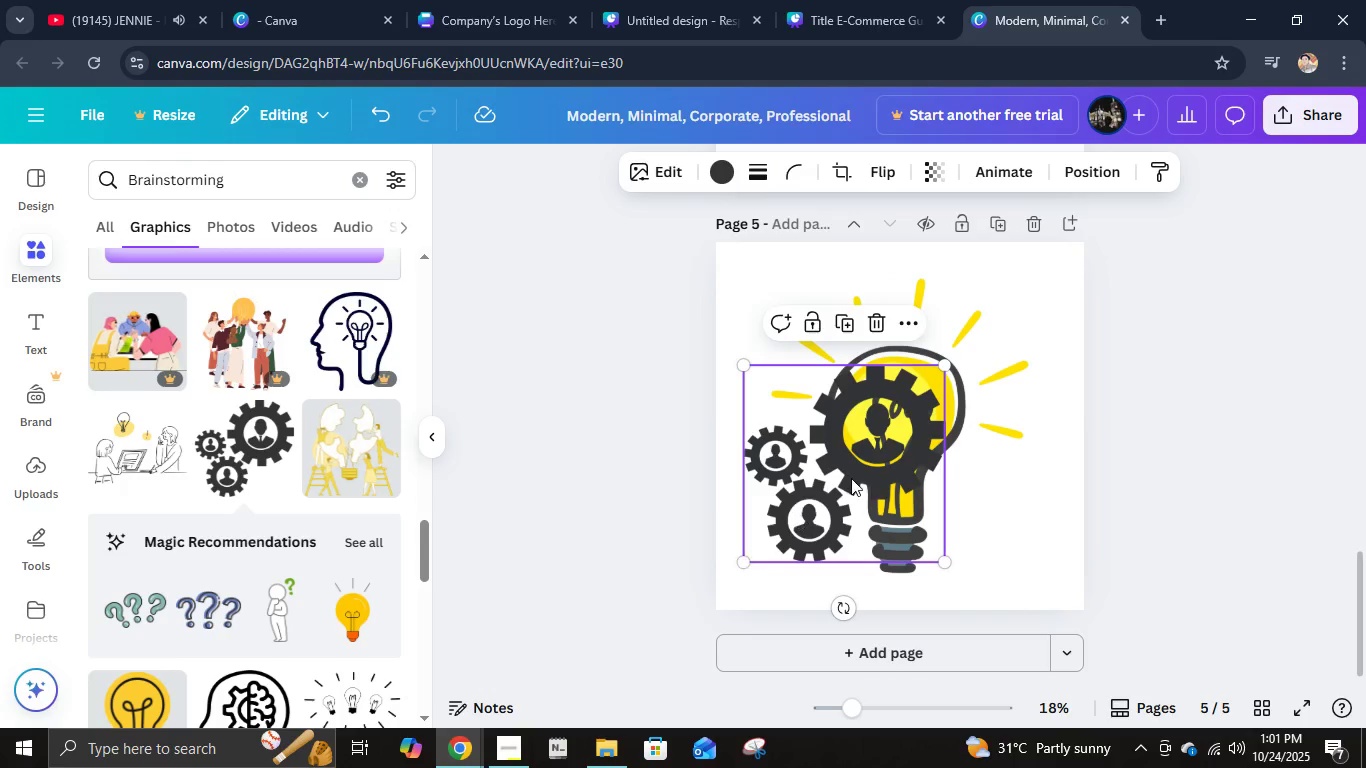 
left_click_drag(start_coordinate=[851, 478], to_coordinate=[867, 458])
 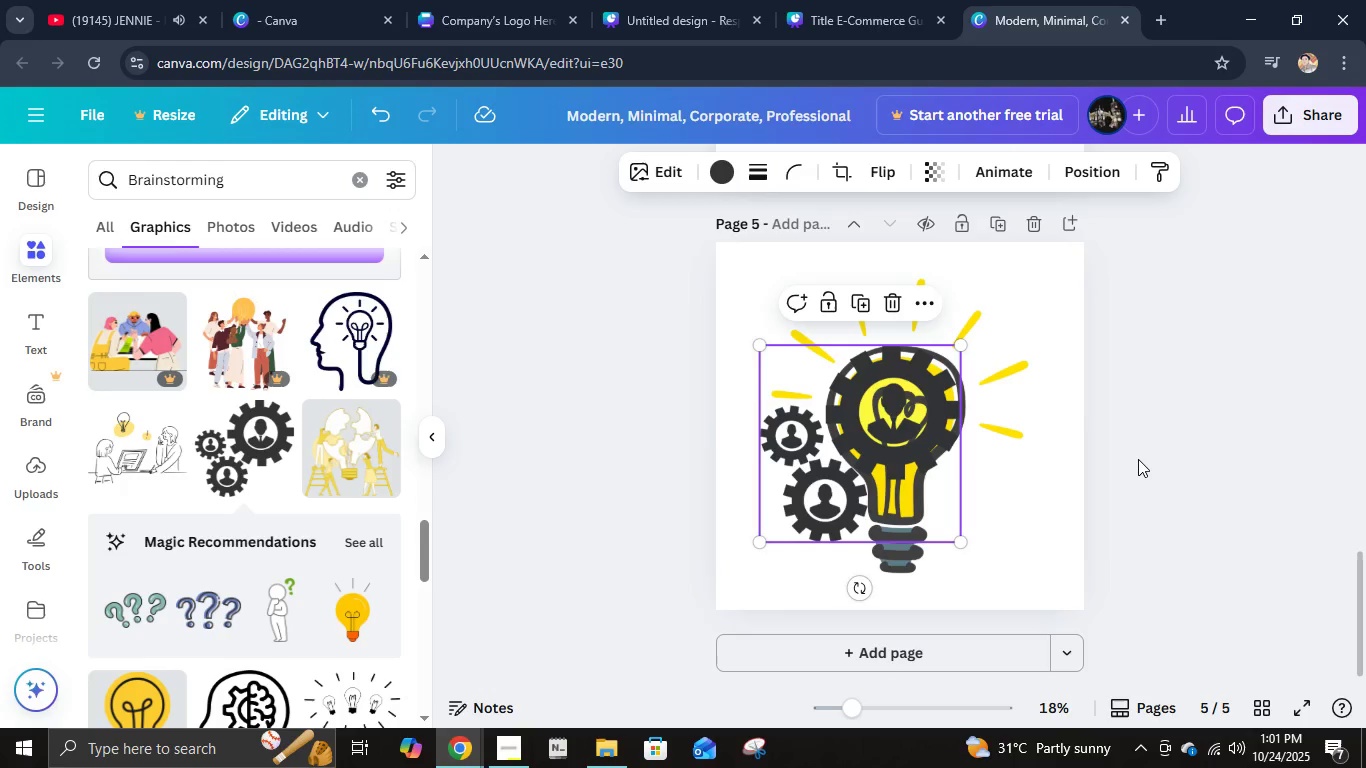 
left_click([1138, 459])
 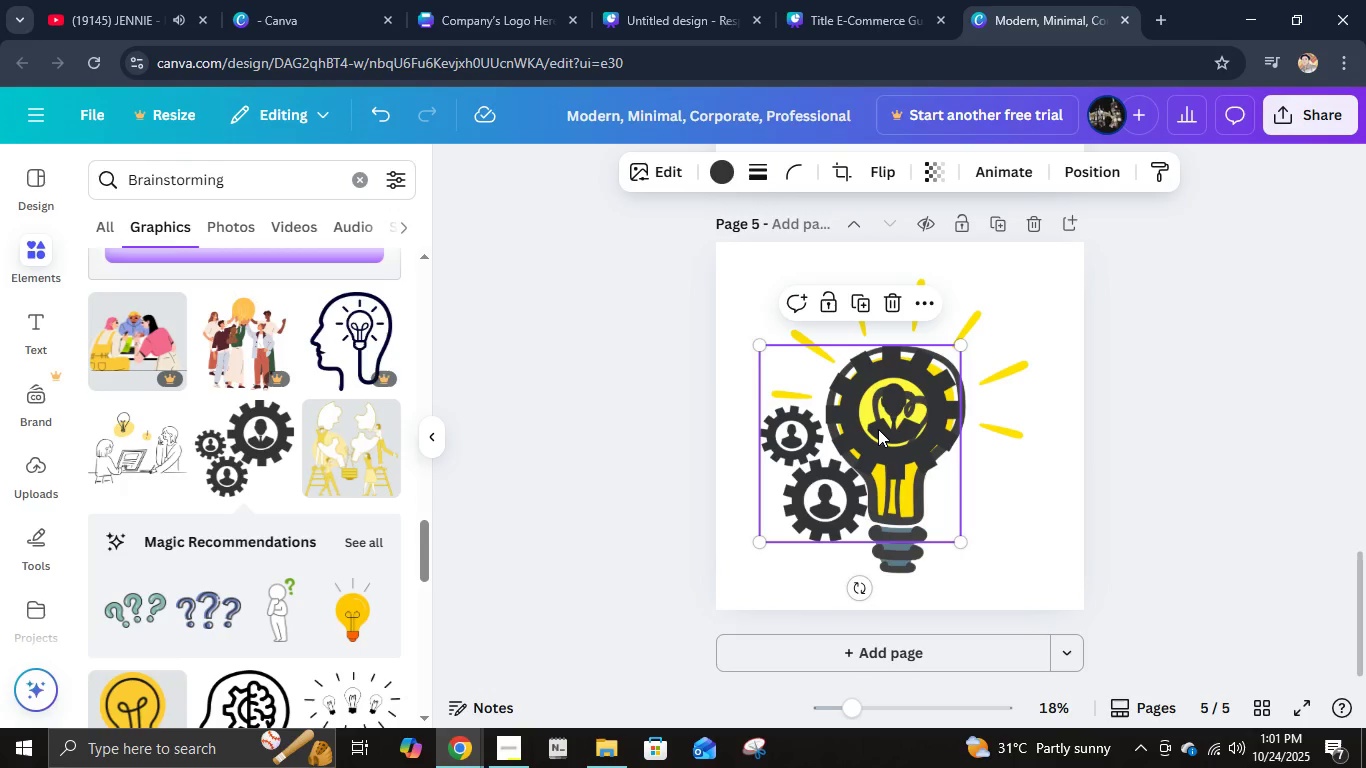 
double_click([878, 429])
 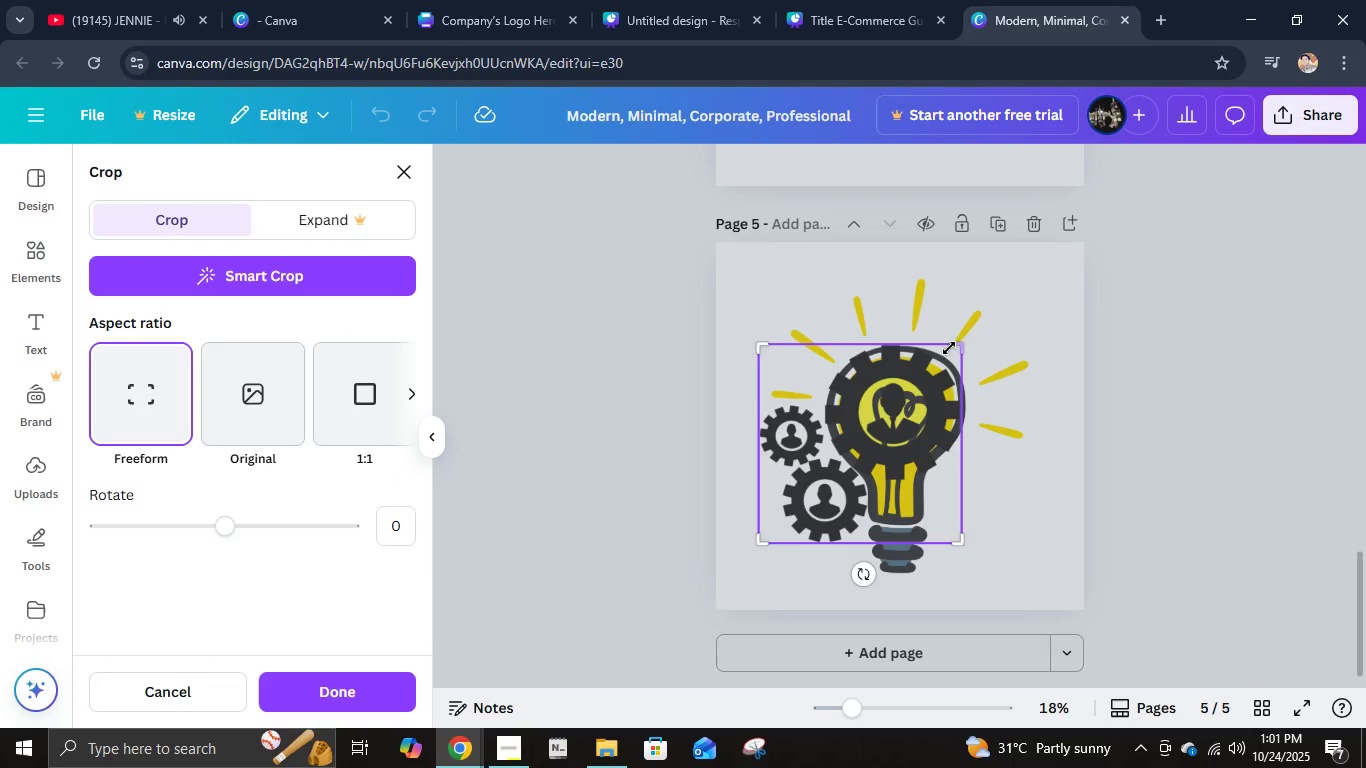 
left_click_drag(start_coordinate=[960, 348], to_coordinate=[867, 456])
 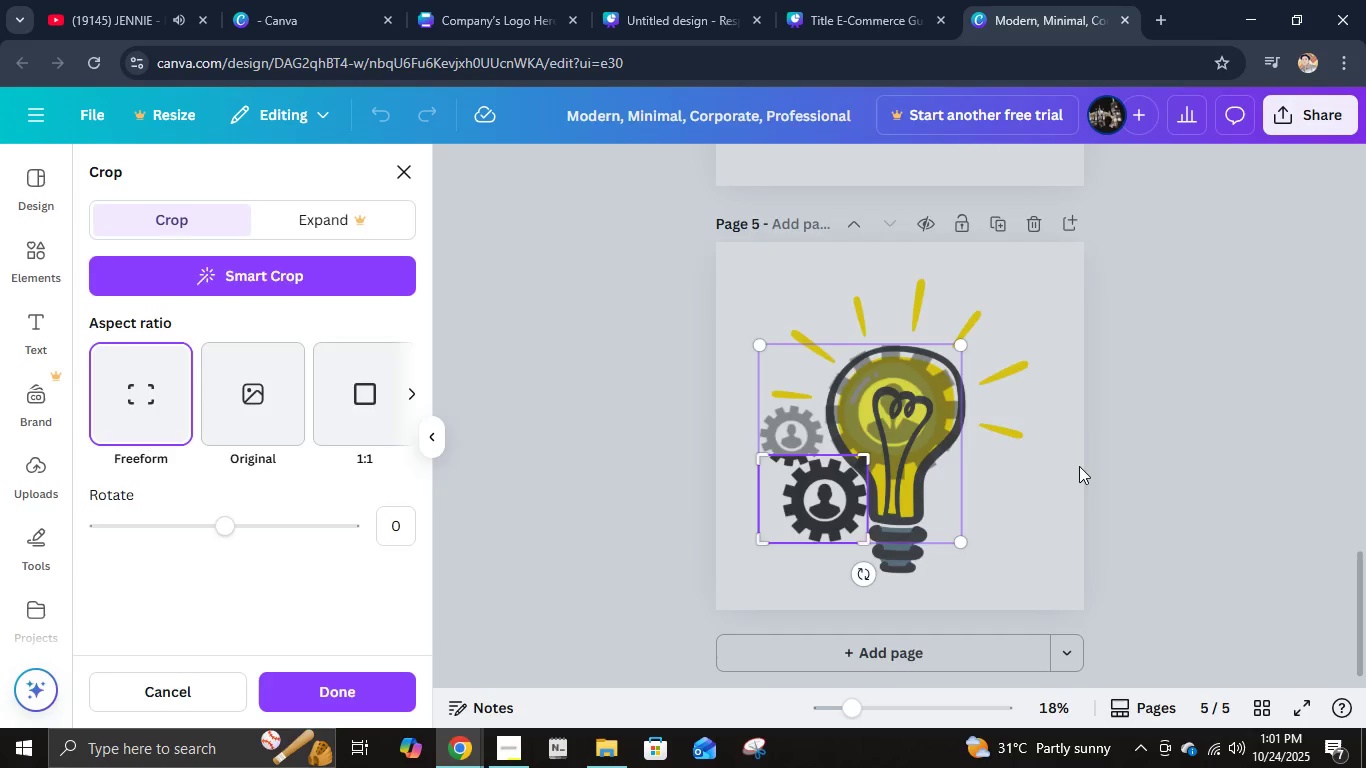 
left_click([1079, 466])
 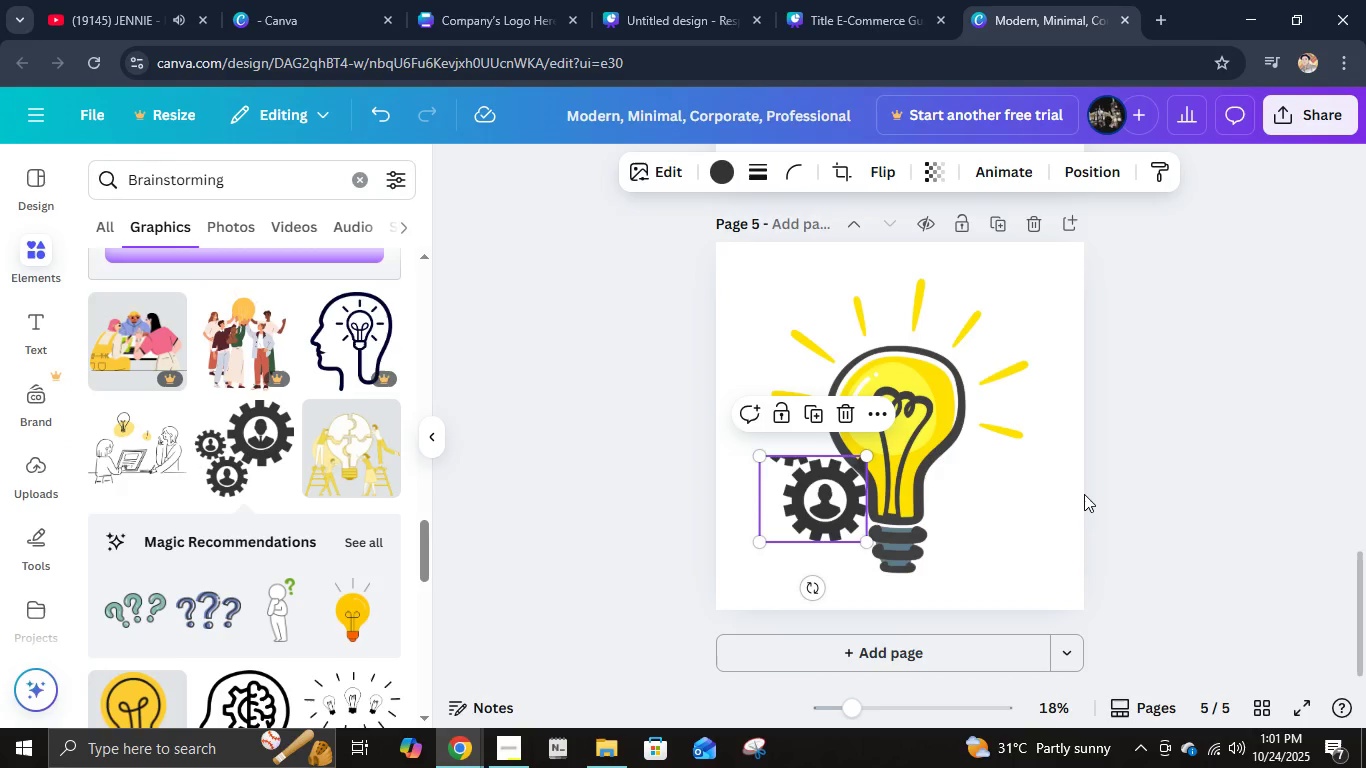 
key(Control+ControlLeft)
 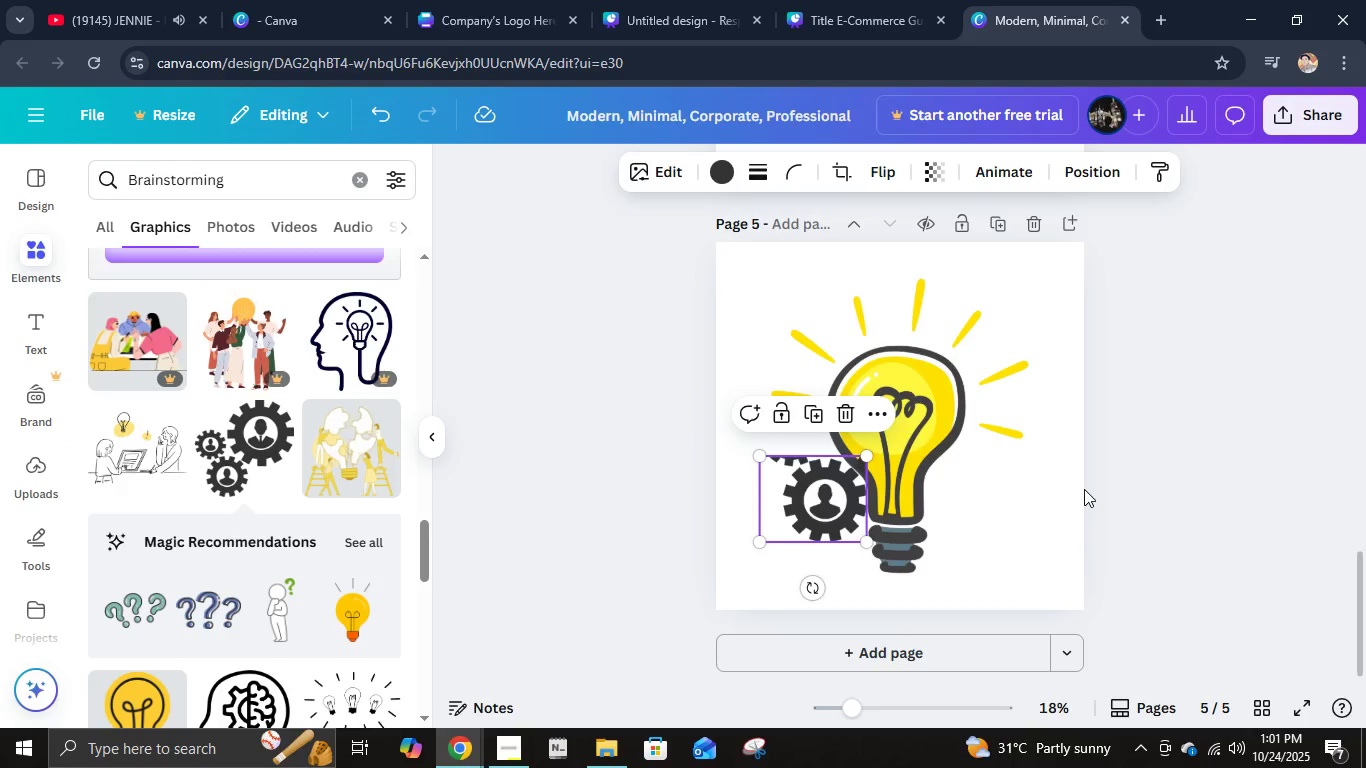 
key(Control+Z)
 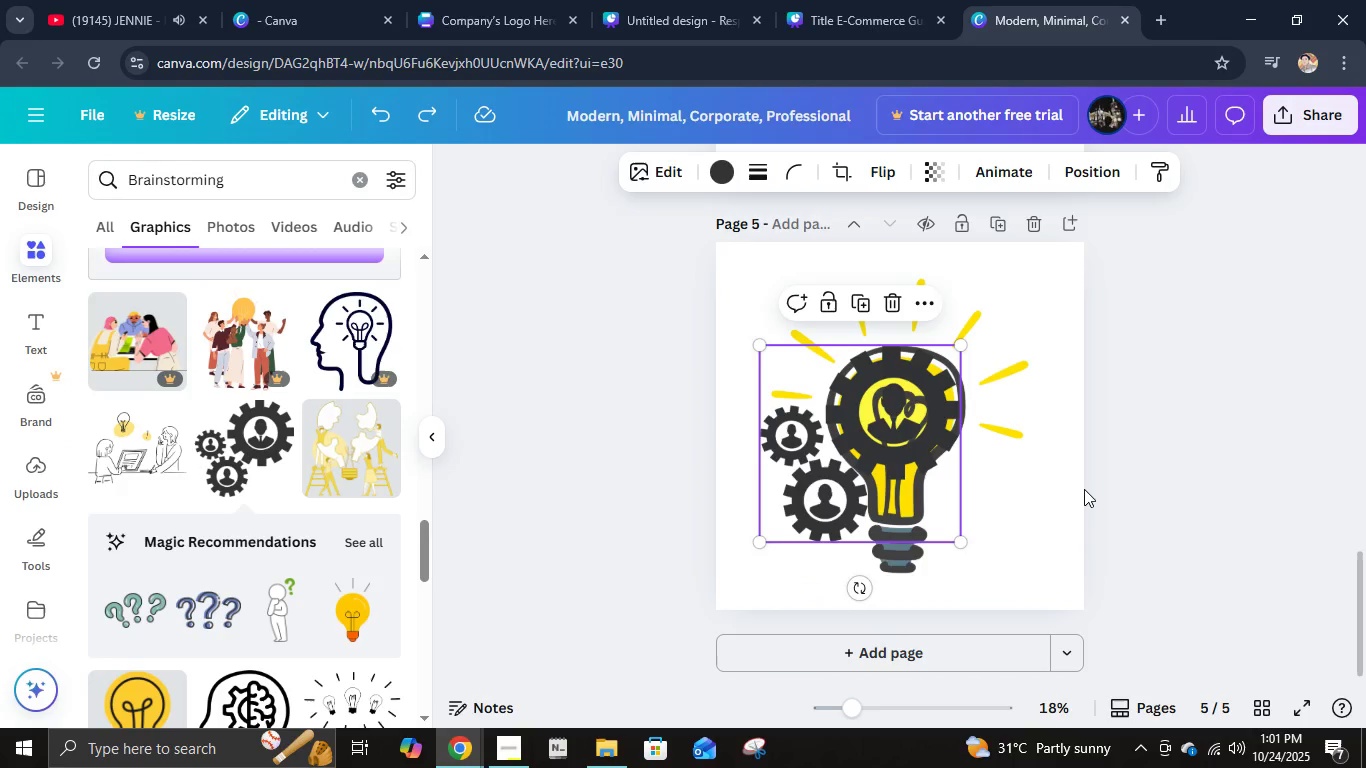 
key(Delete)
 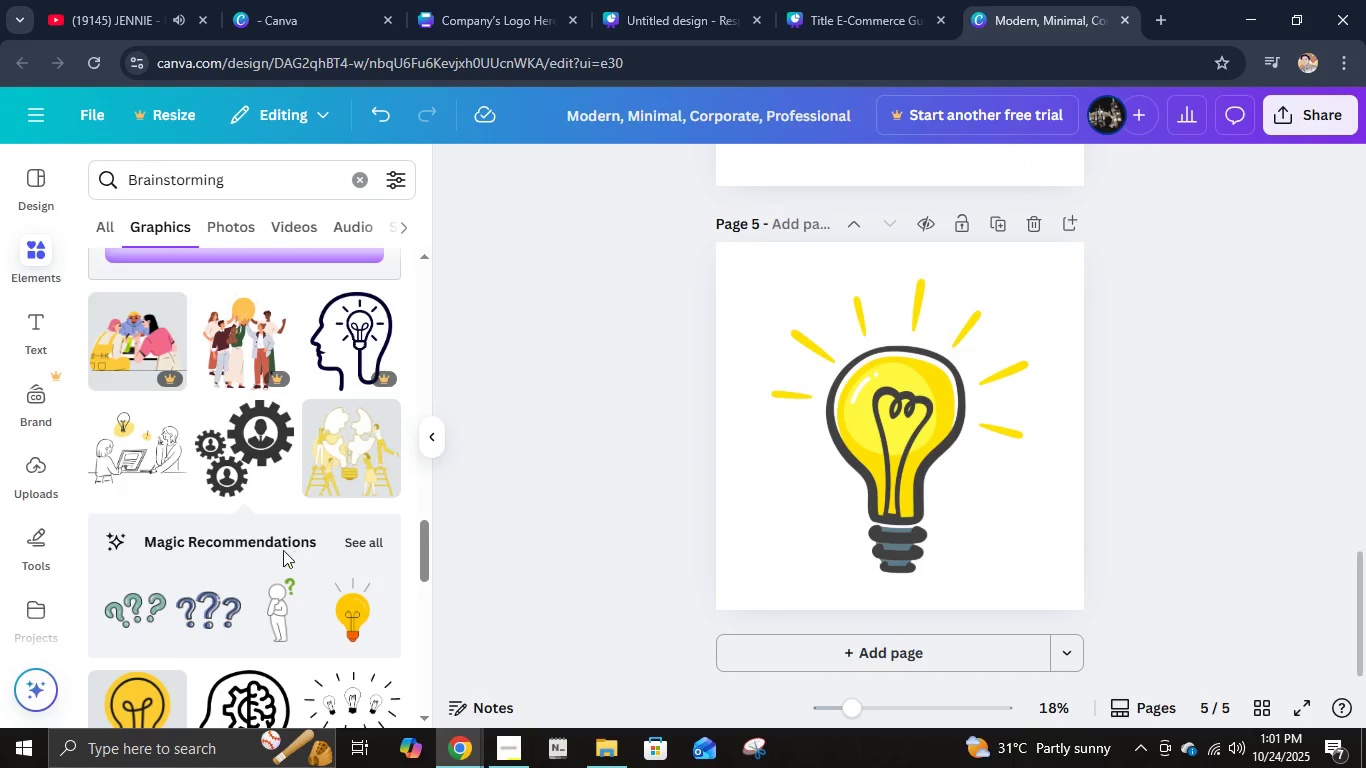 
scroll: coordinate [270, 533], scroll_direction: down, amount: 6.0
 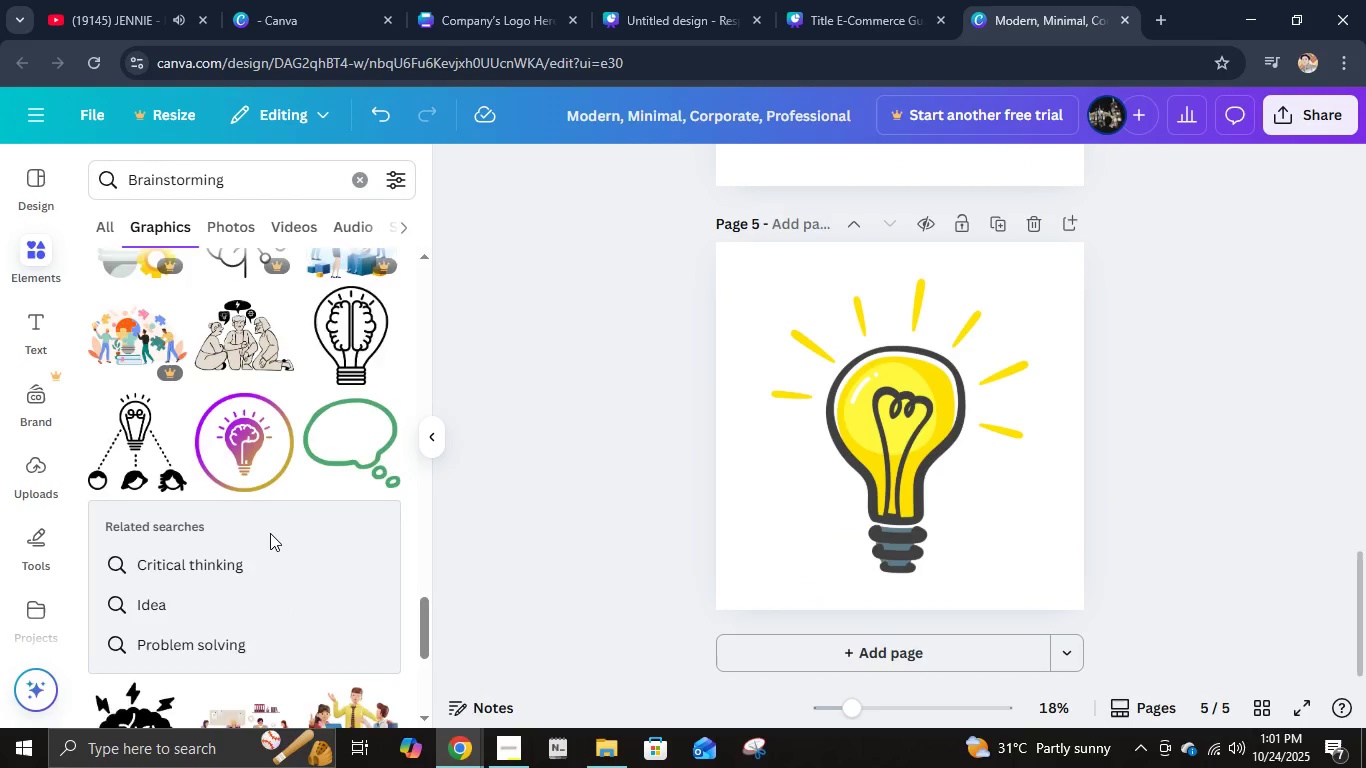 
scroll: coordinate [270, 525], scroll_direction: up, amount: 13.0
 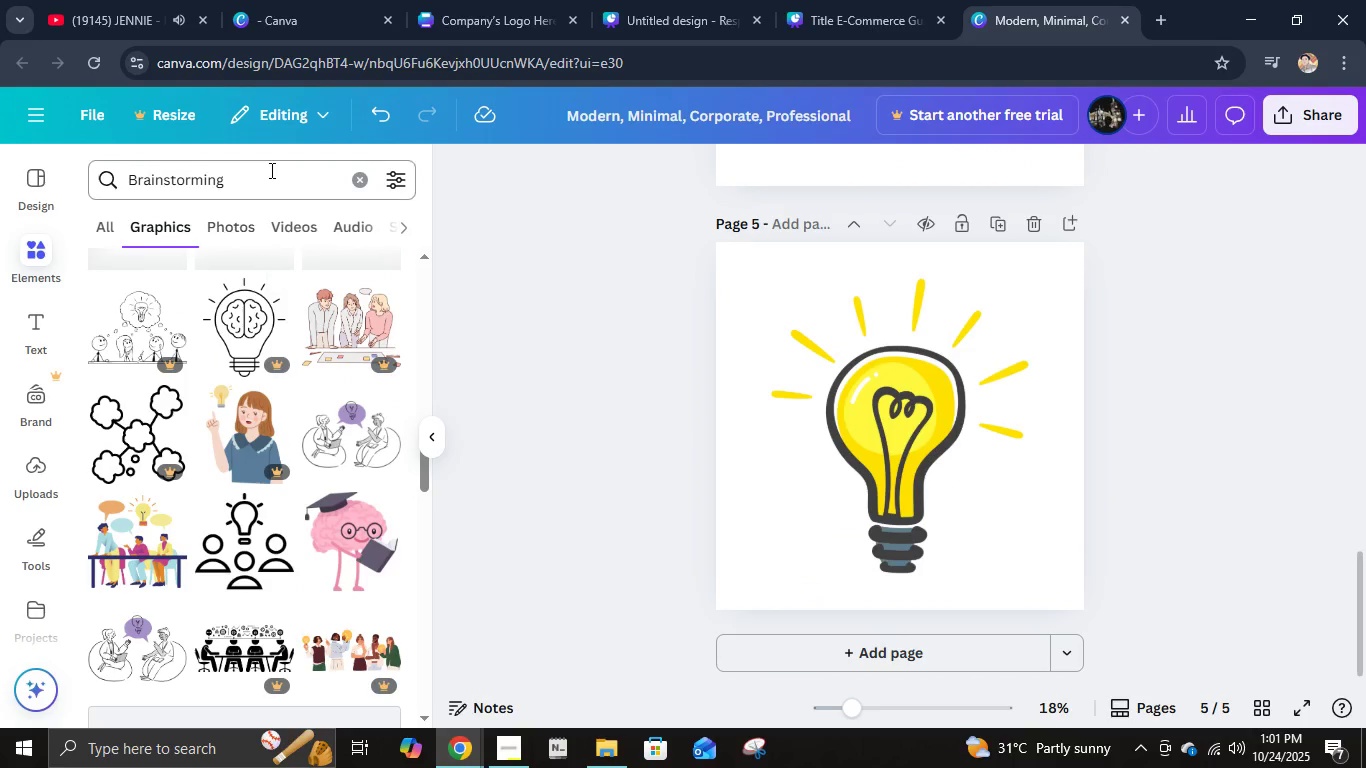 
left_click([270, 169])
 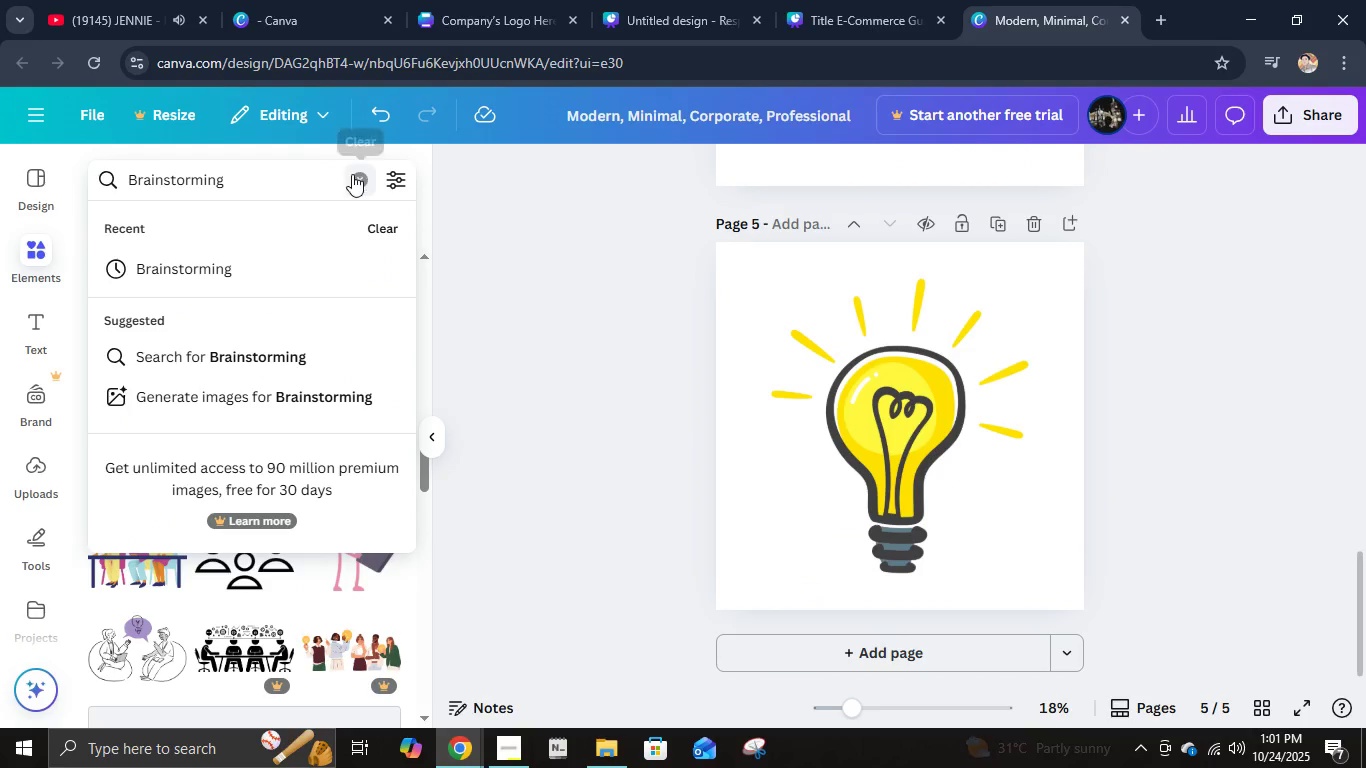 
left_click([354, 175])
 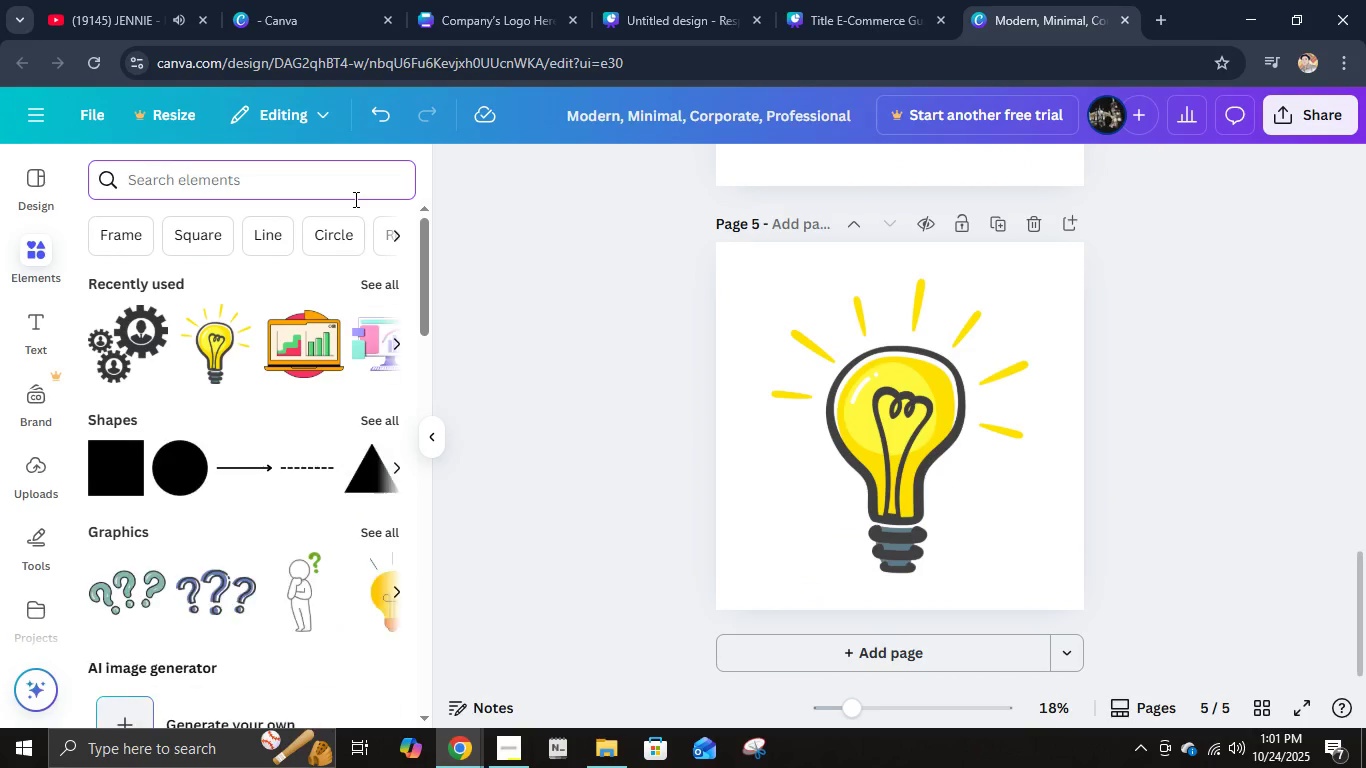 
type(gear)
 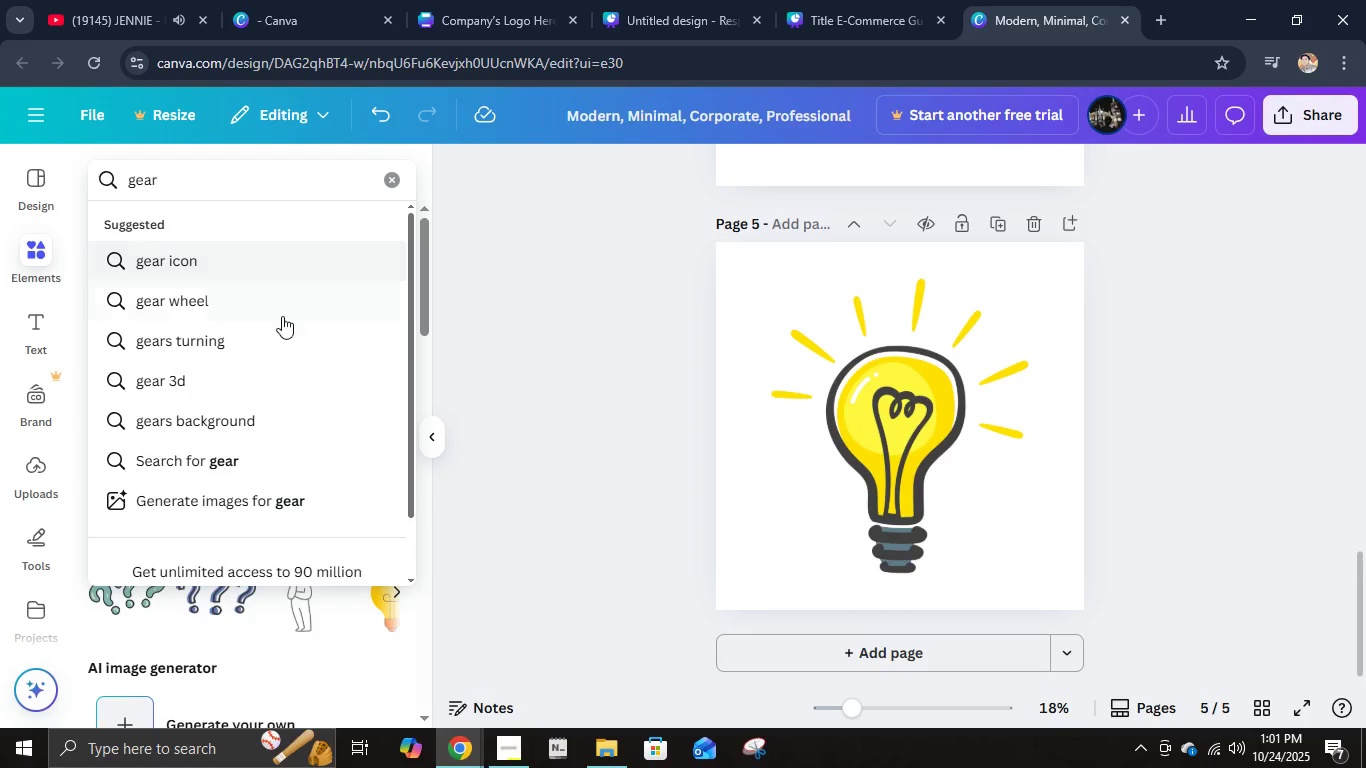 
left_click([282, 317])
 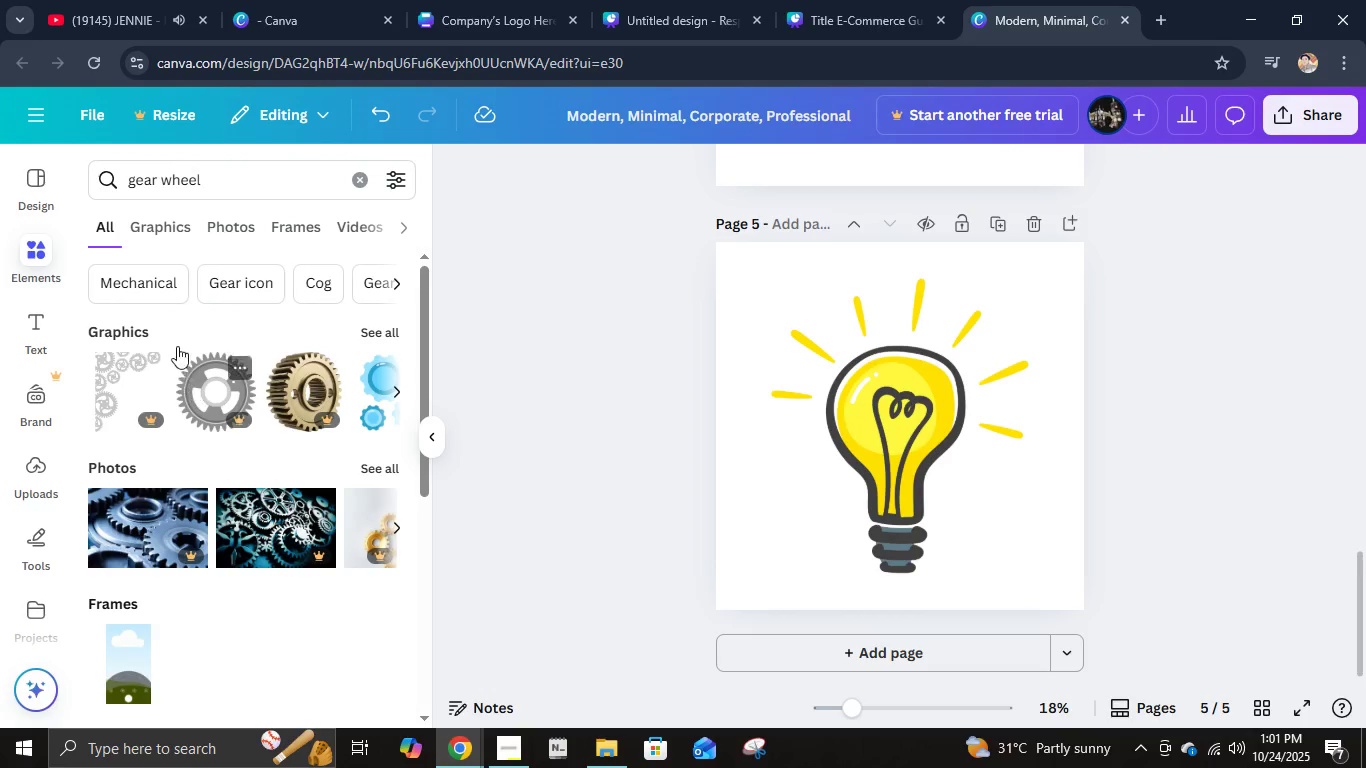 
left_click([157, 233])
 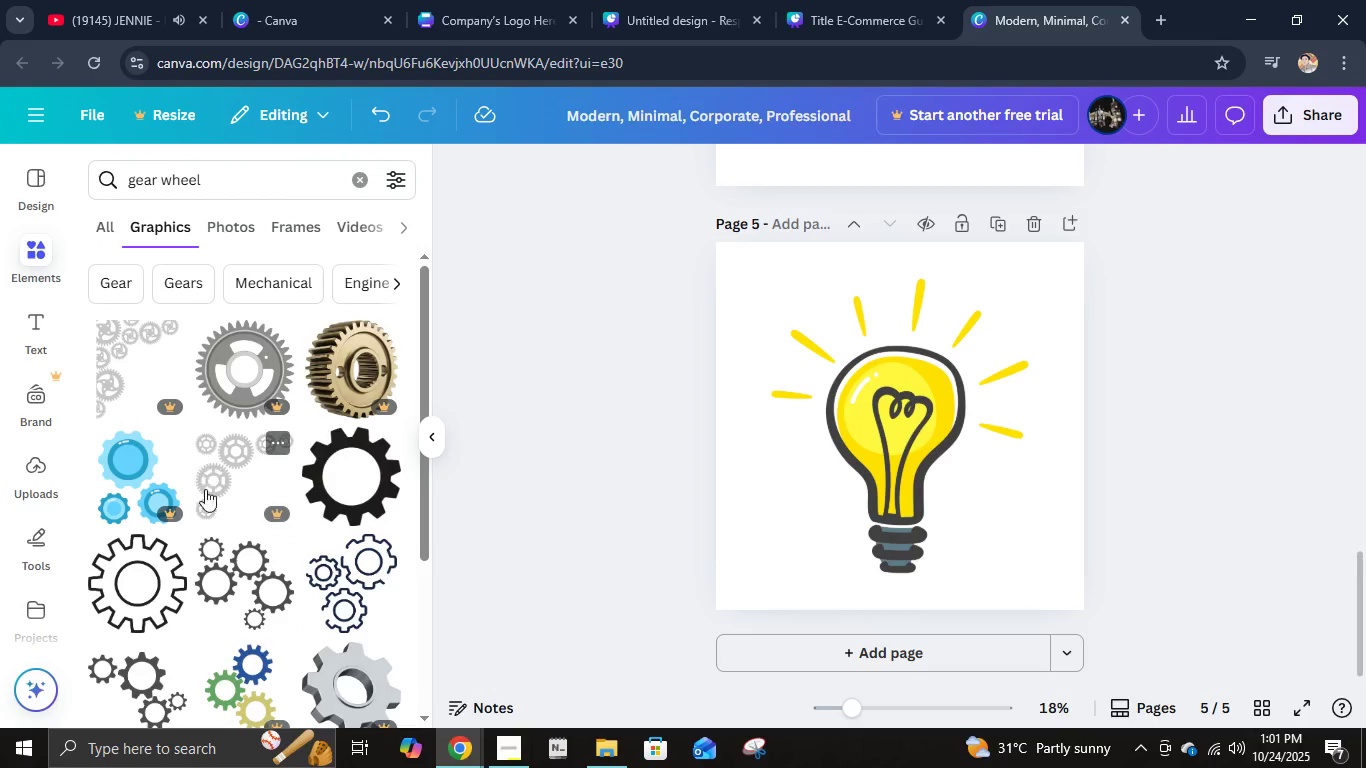 
scroll: coordinate [207, 601], scroll_direction: down, amount: 4.0
 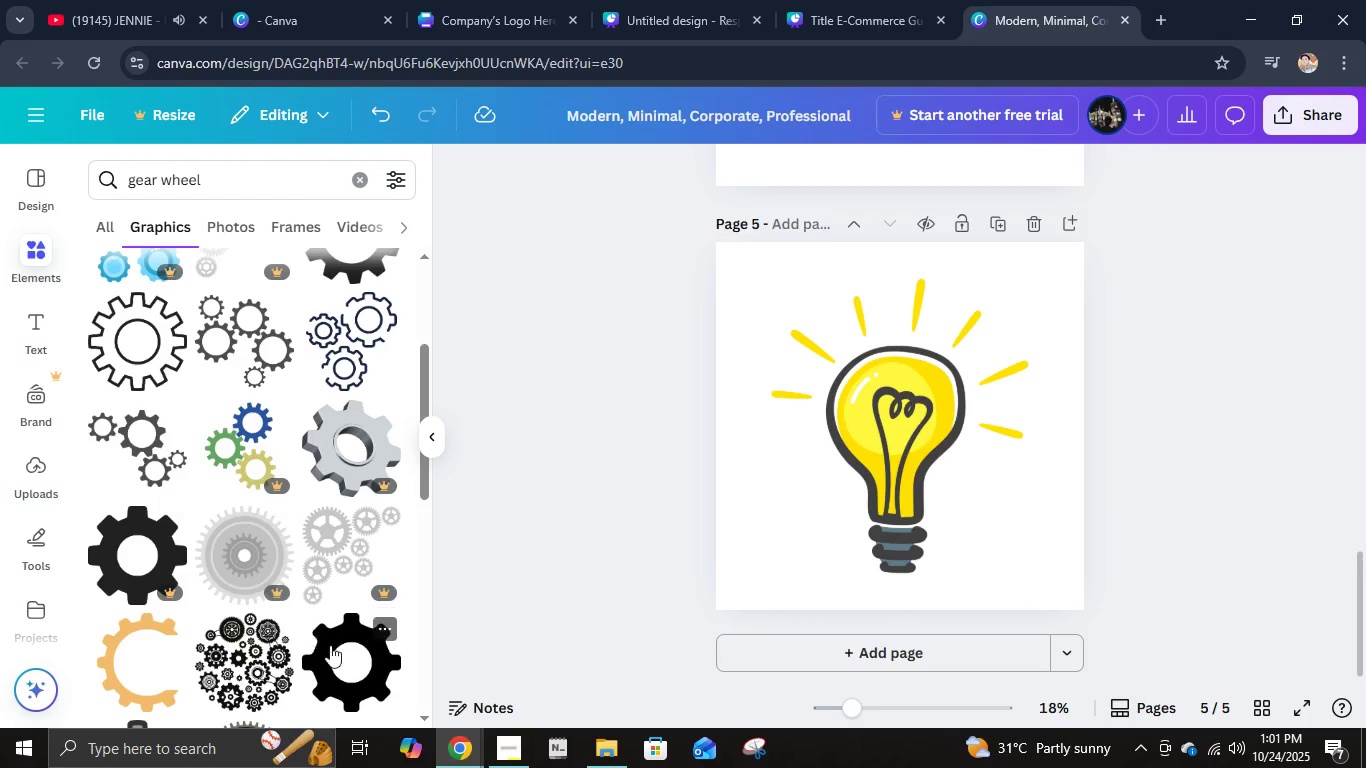 
scroll: coordinate [326, 585], scroll_direction: up, amount: 2.0
 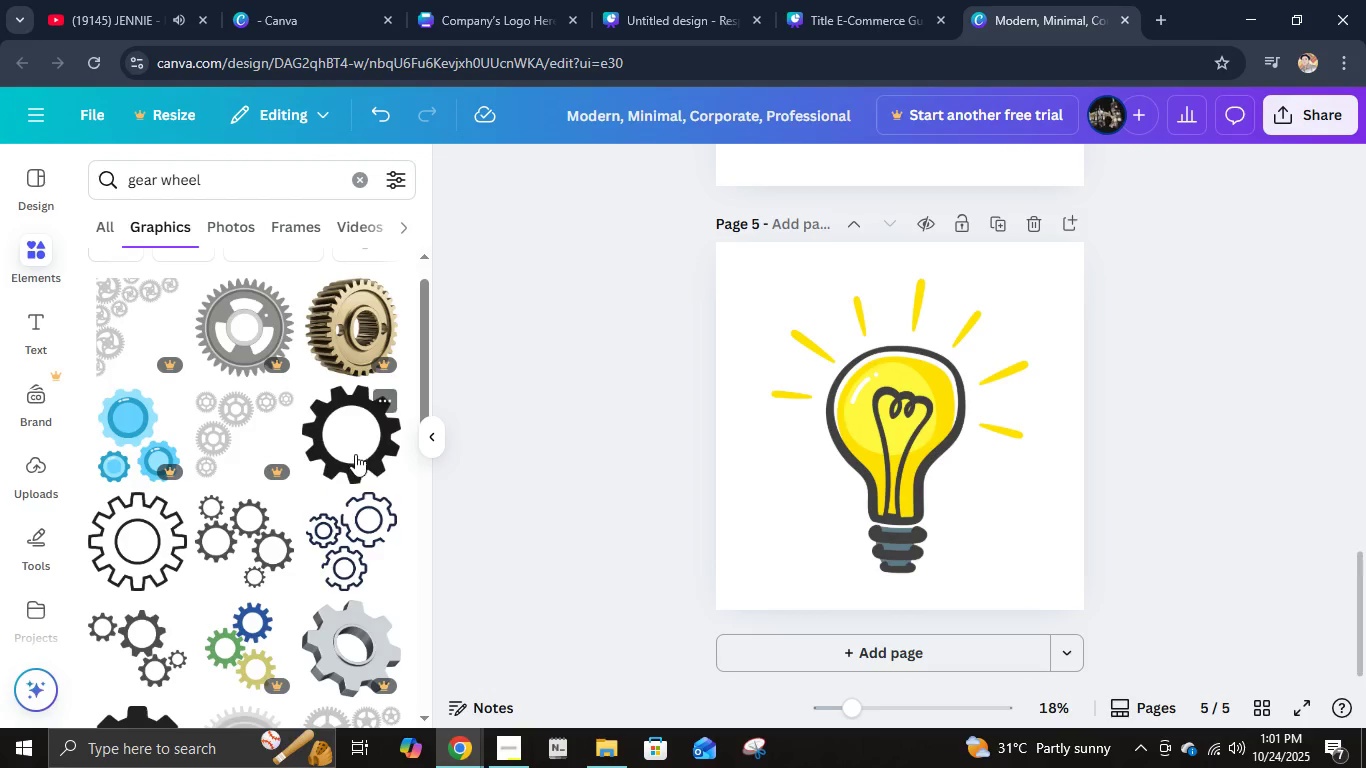 
scroll: coordinate [341, 582], scroll_direction: down, amount: 4.0
 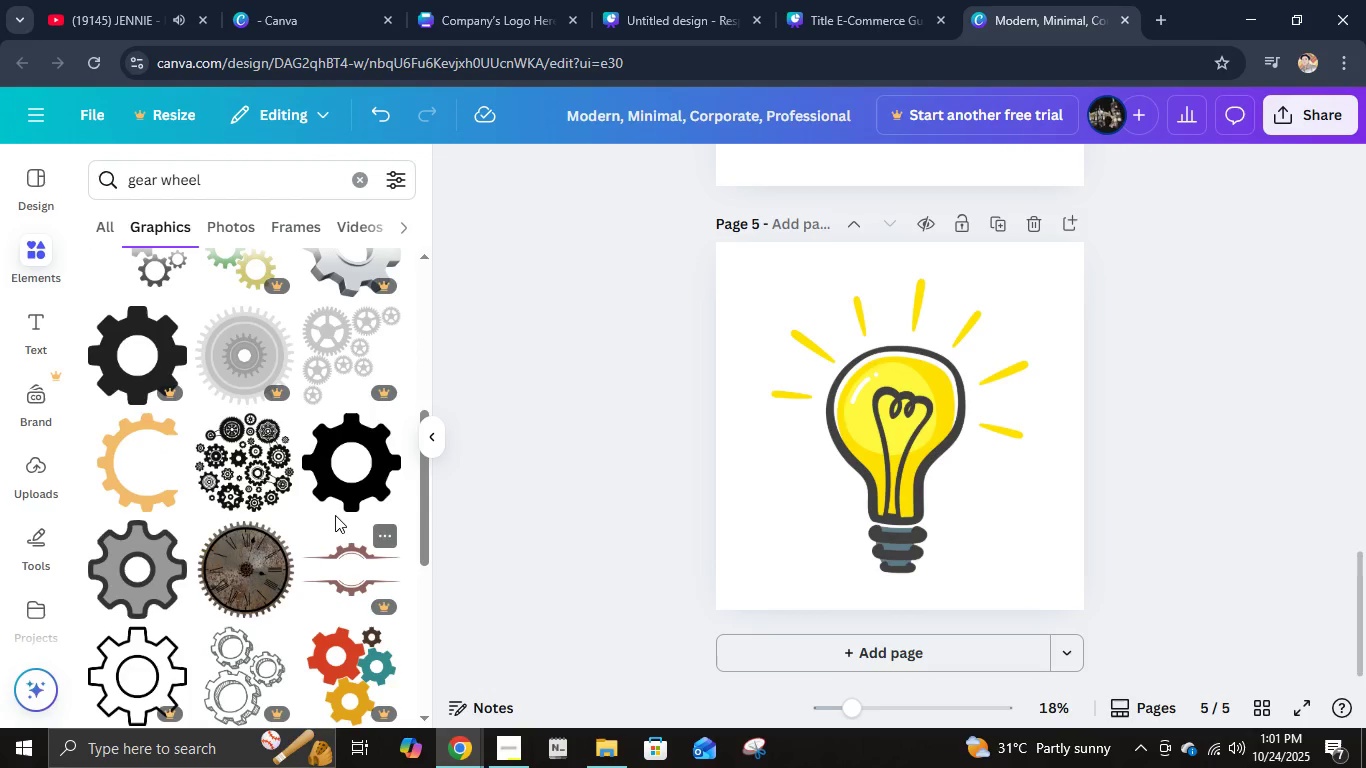 
left_click([335, 510])
 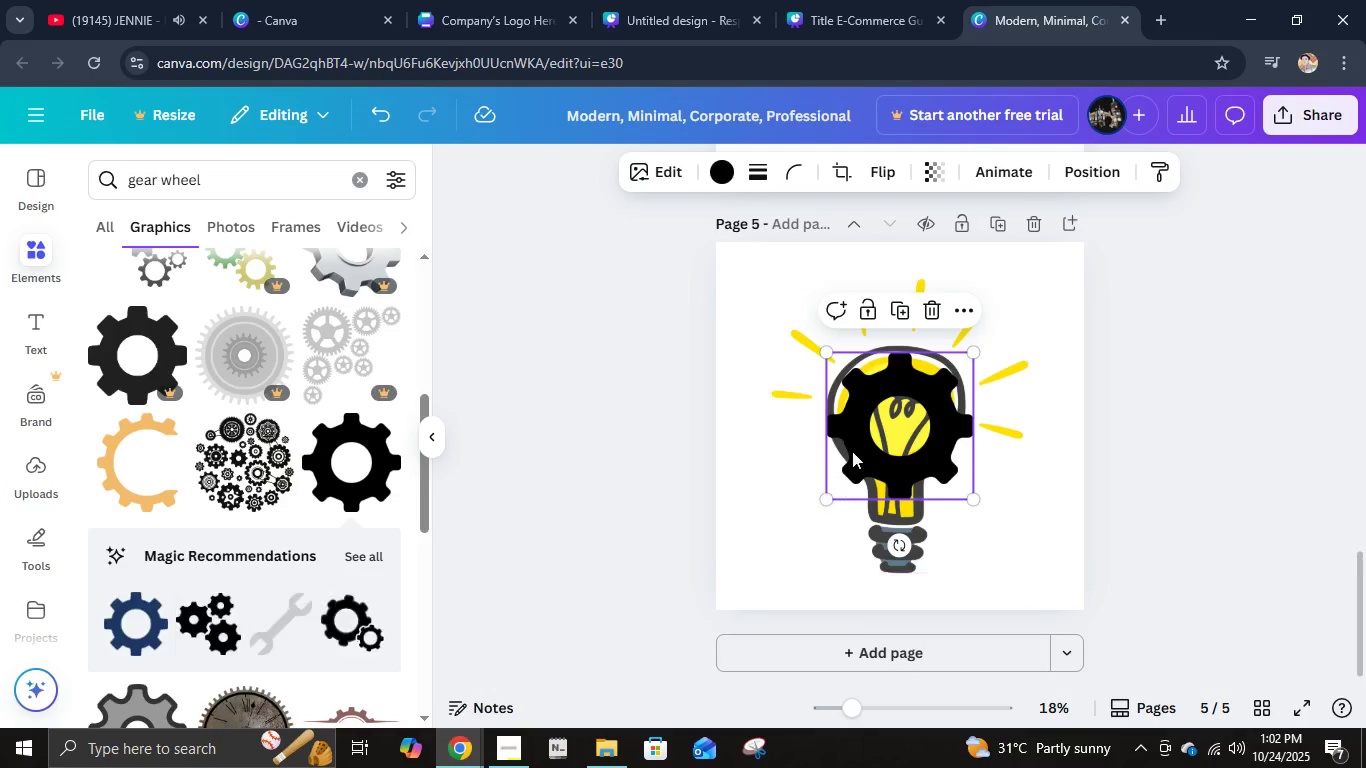 
left_click_drag(start_coordinate=[874, 430], to_coordinate=[785, 514])
 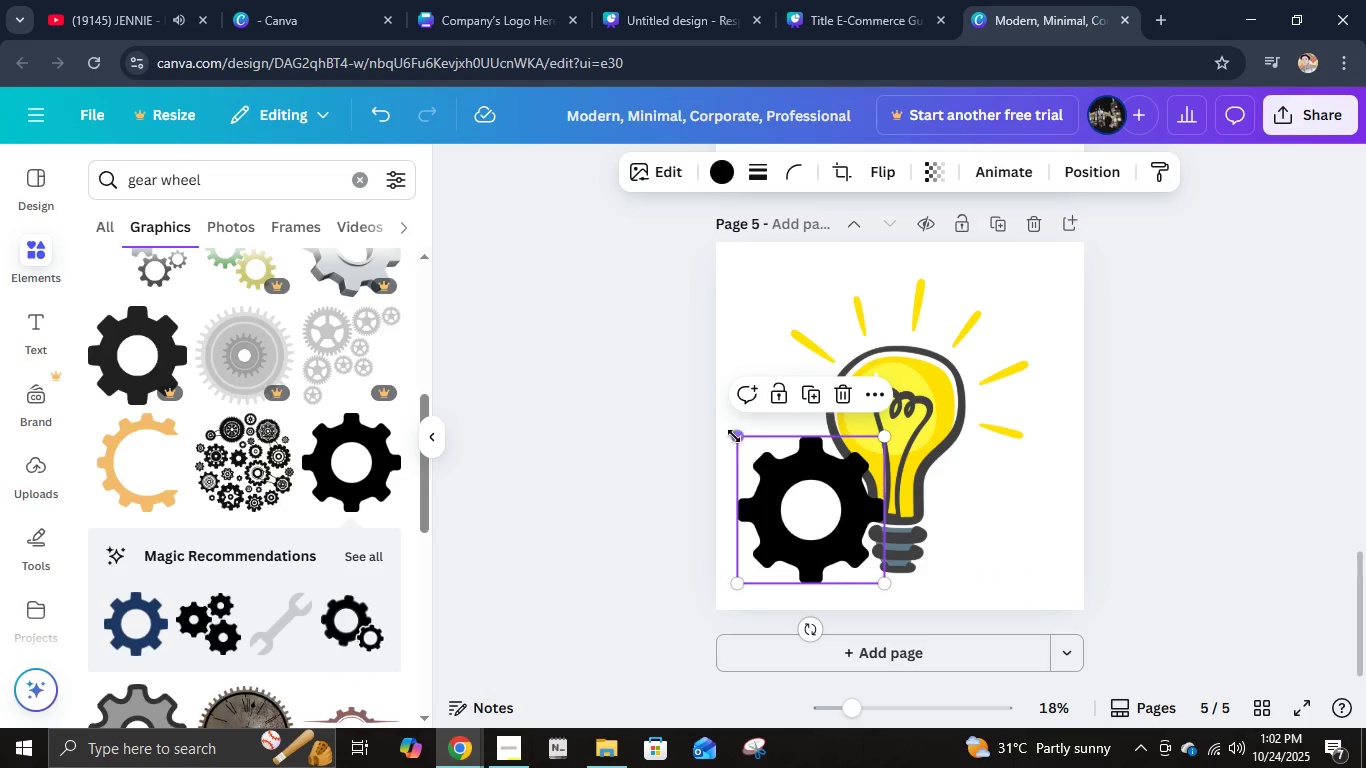 
left_click_drag(start_coordinate=[734, 436], to_coordinate=[785, 479])
 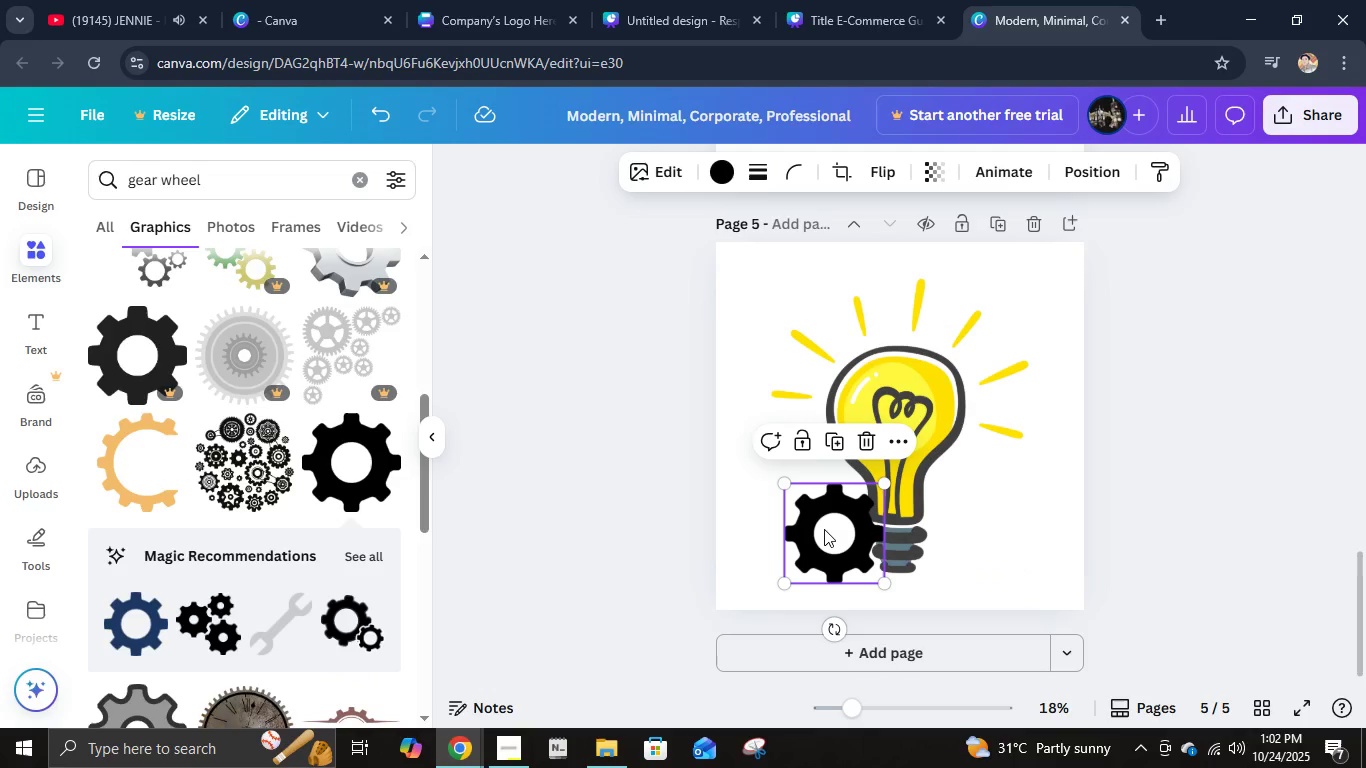 
left_click_drag(start_coordinate=[824, 529], to_coordinate=[804, 505])
 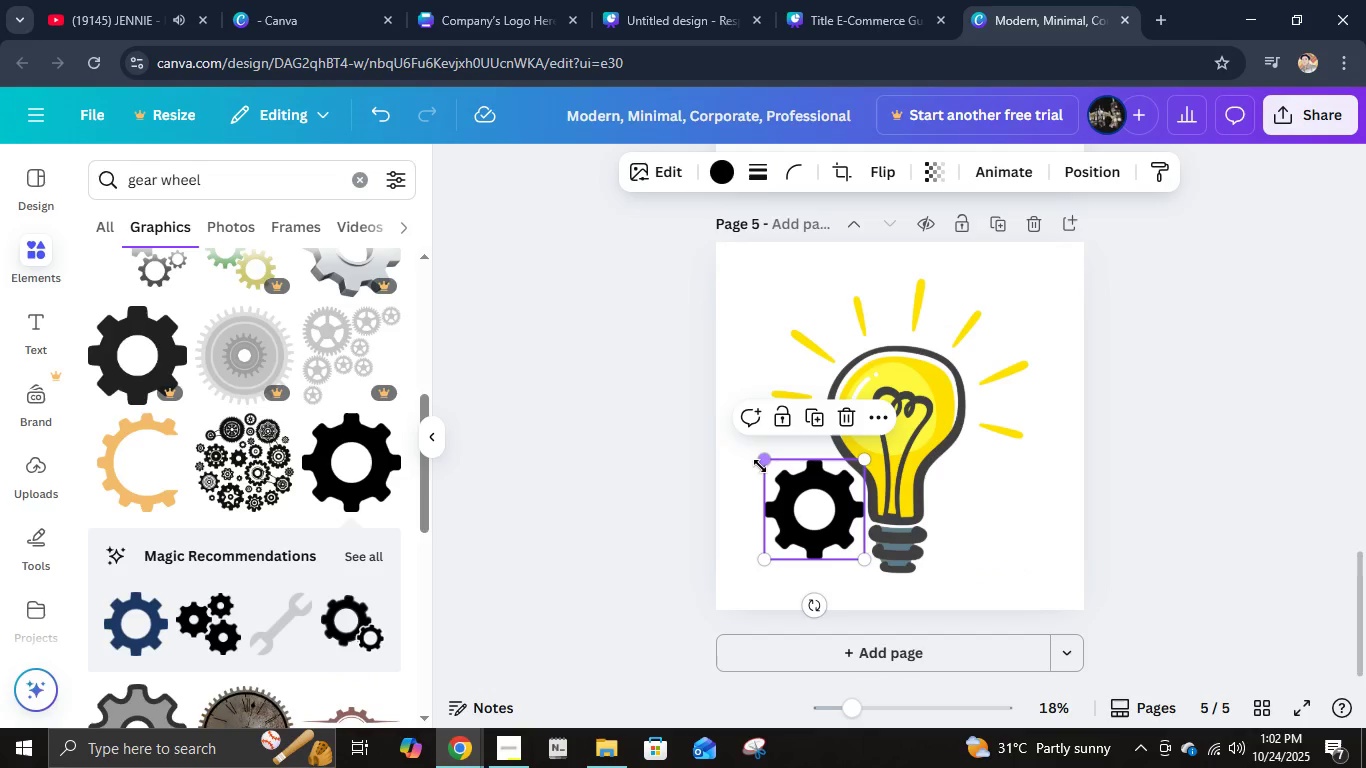 
left_click_drag(start_coordinate=[760, 463], to_coordinate=[777, 480])
 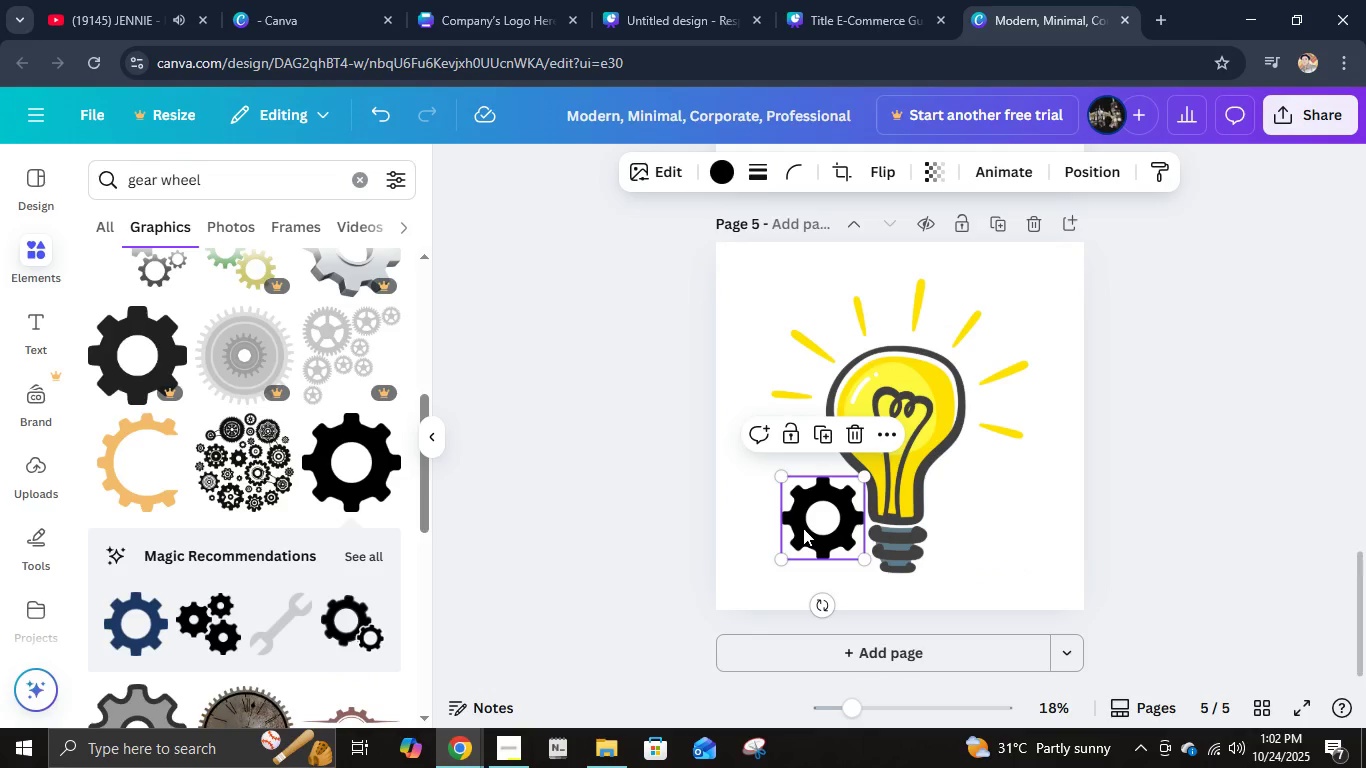 
left_click_drag(start_coordinate=[803, 528], to_coordinate=[802, 517])
 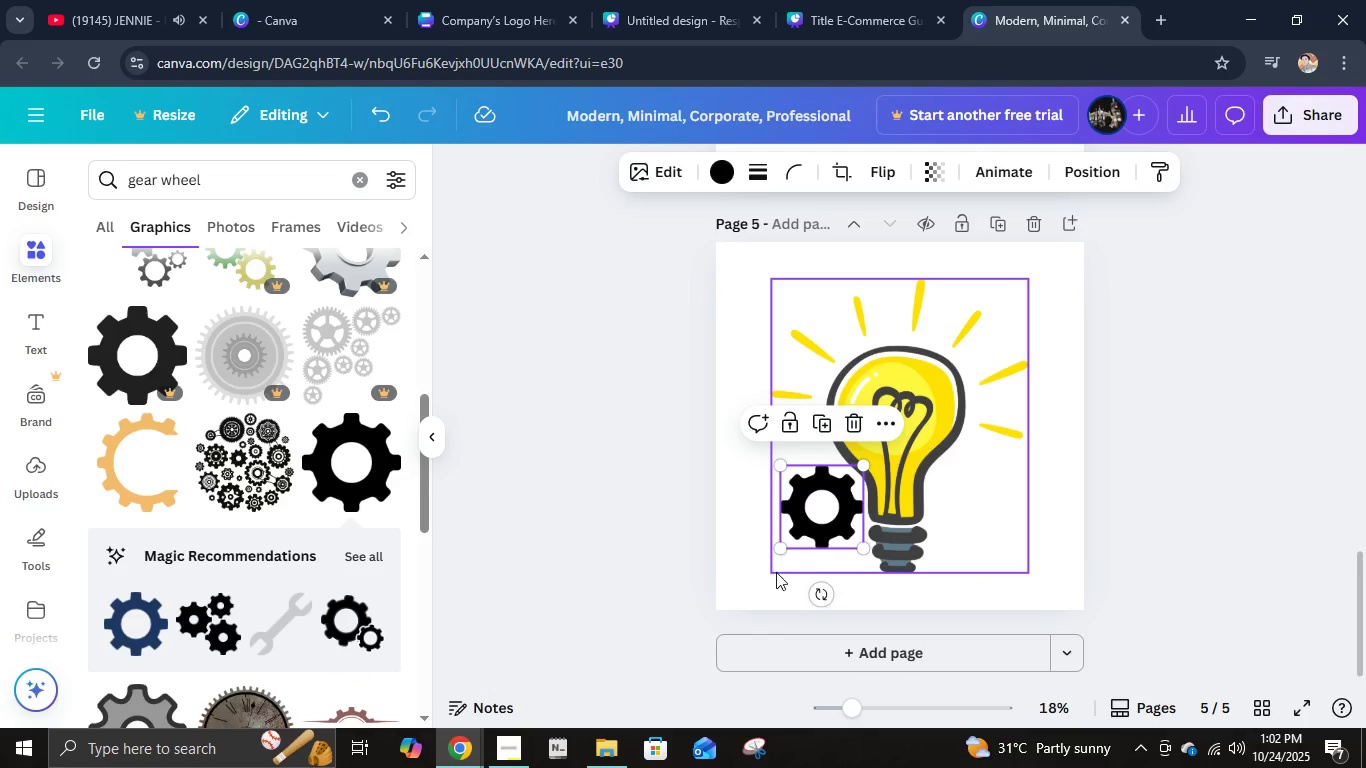 
left_click_drag(start_coordinate=[779, 553], to_coordinate=[793, 533])
 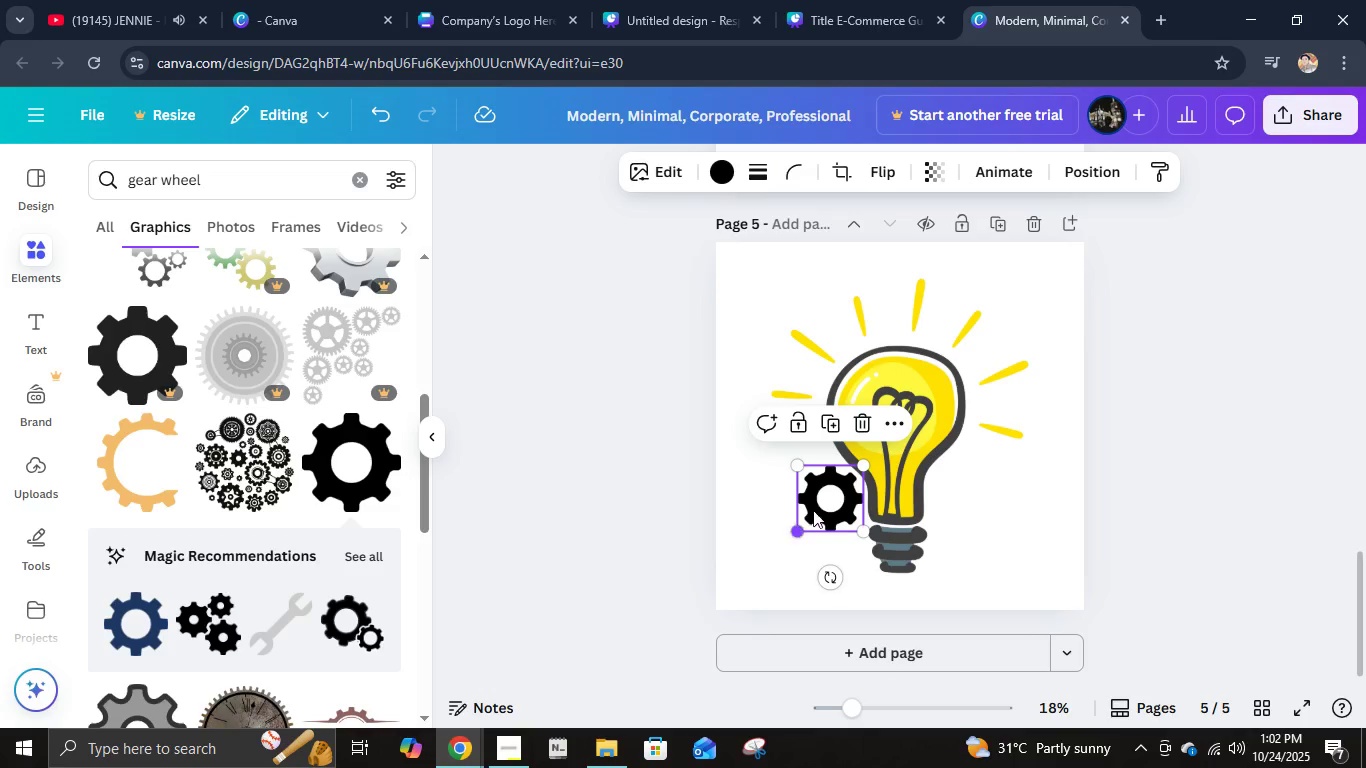 
left_click_drag(start_coordinate=[818, 507], to_coordinate=[819, 512])
 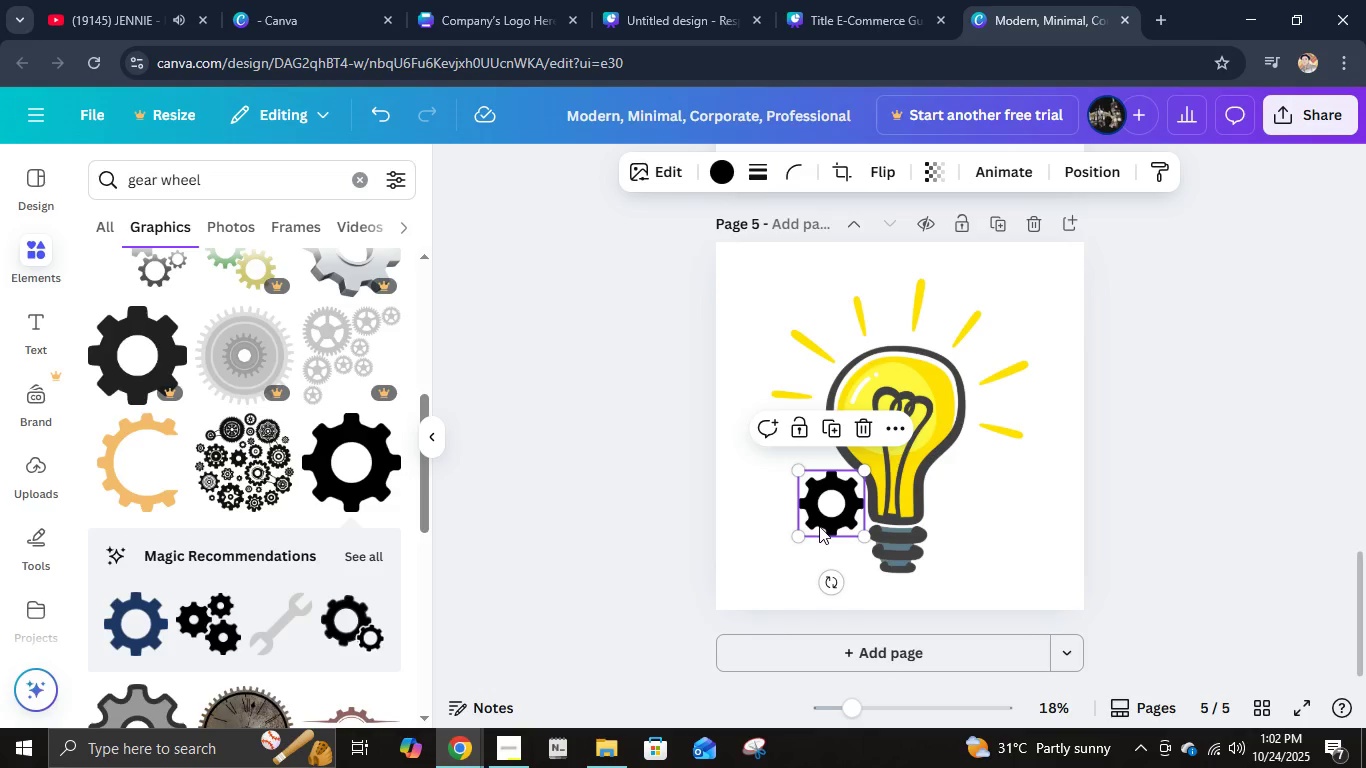 
key(Control+D)
 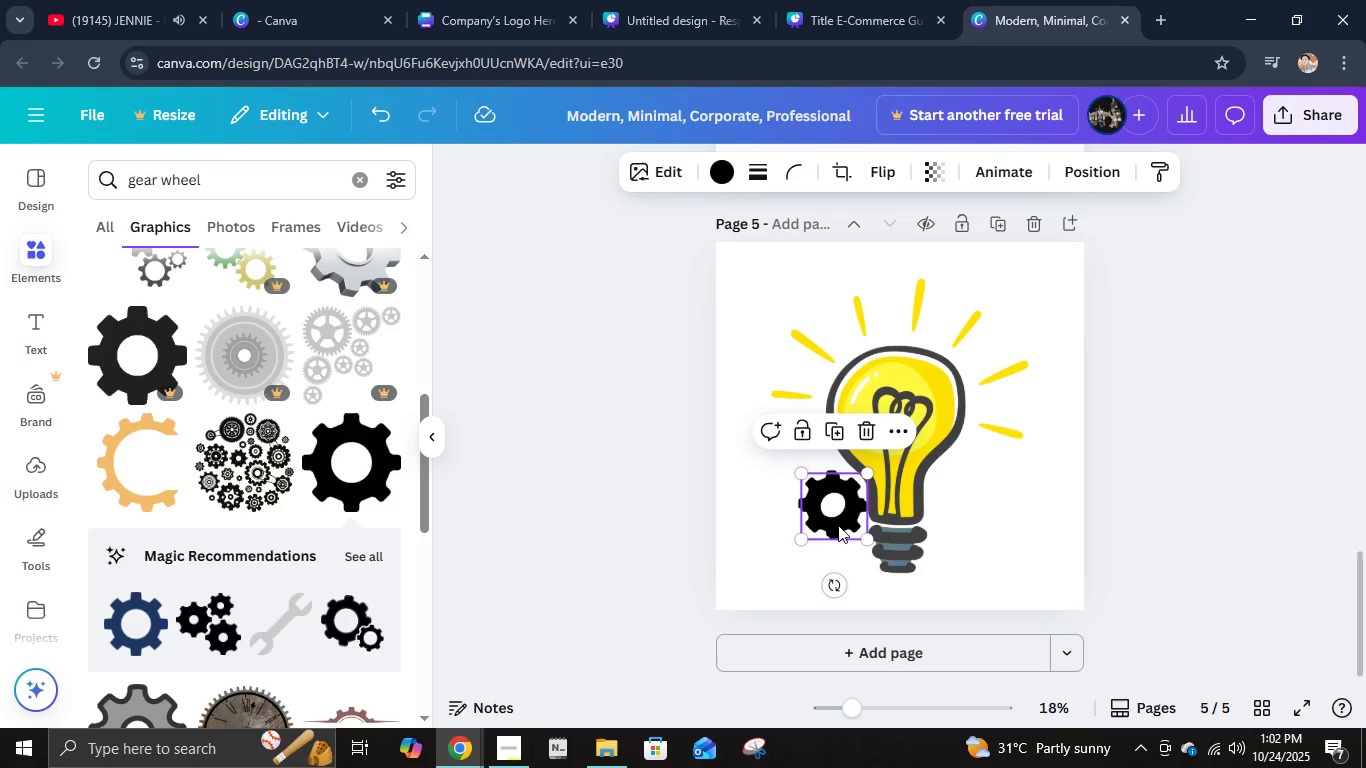 
left_click_drag(start_coordinate=[839, 525], to_coordinate=[968, 508])
 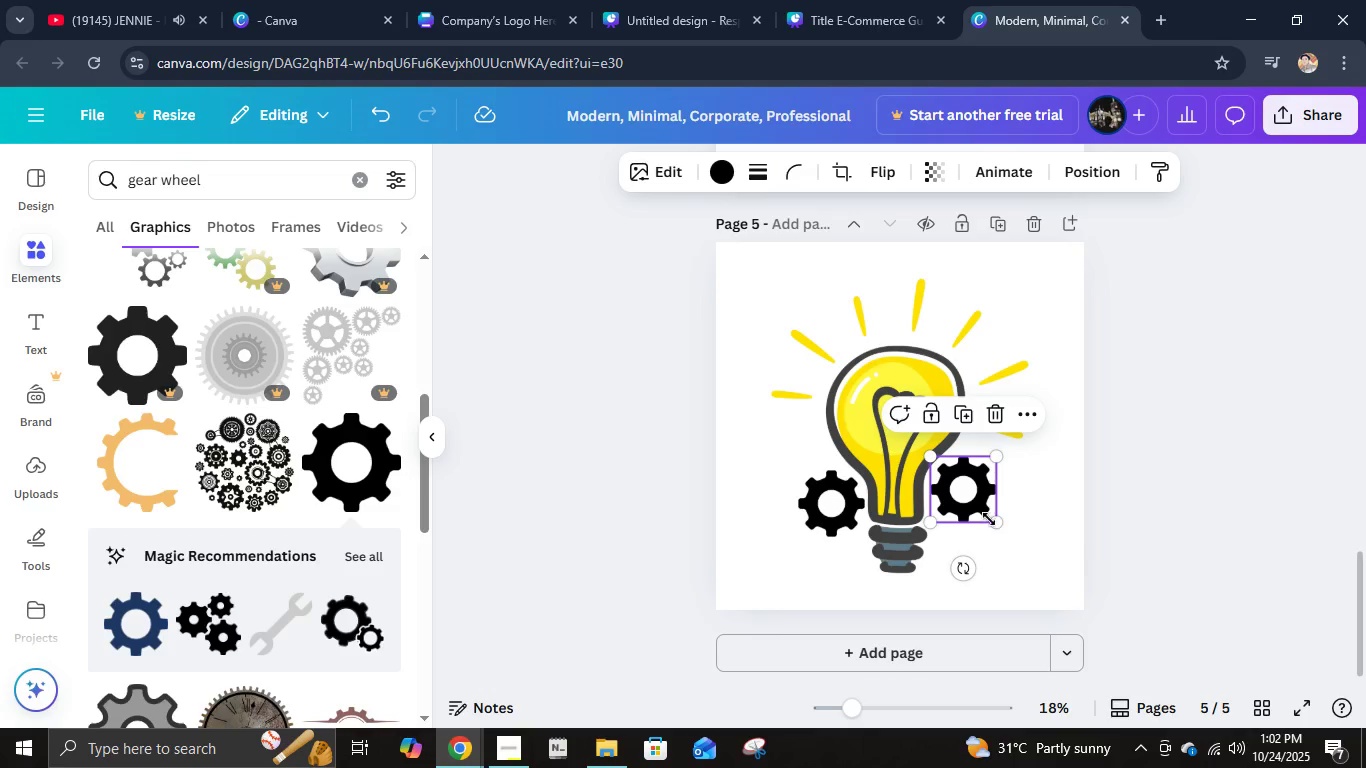 
left_click_drag(start_coordinate=[990, 519], to_coordinate=[1043, 579])
 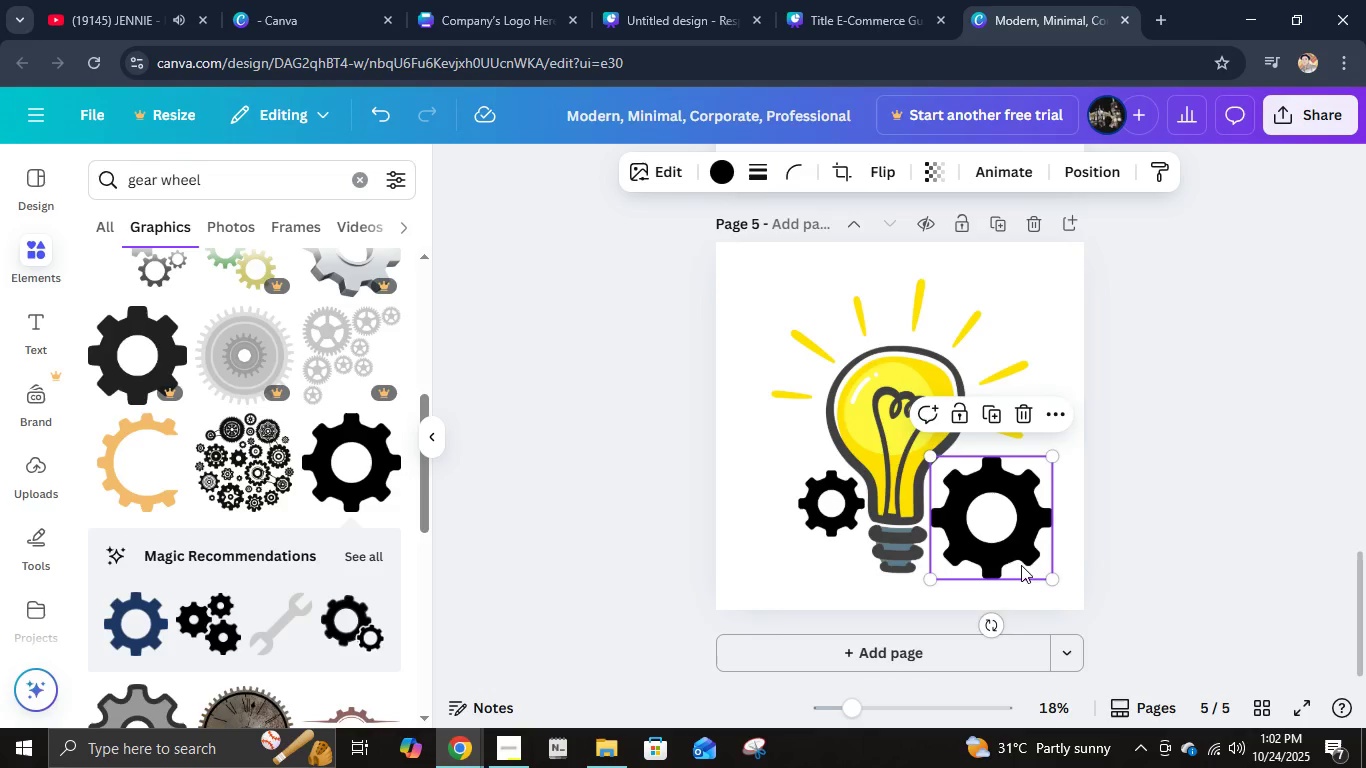 
left_click_drag(start_coordinate=[1021, 565], to_coordinate=[1022, 546])
 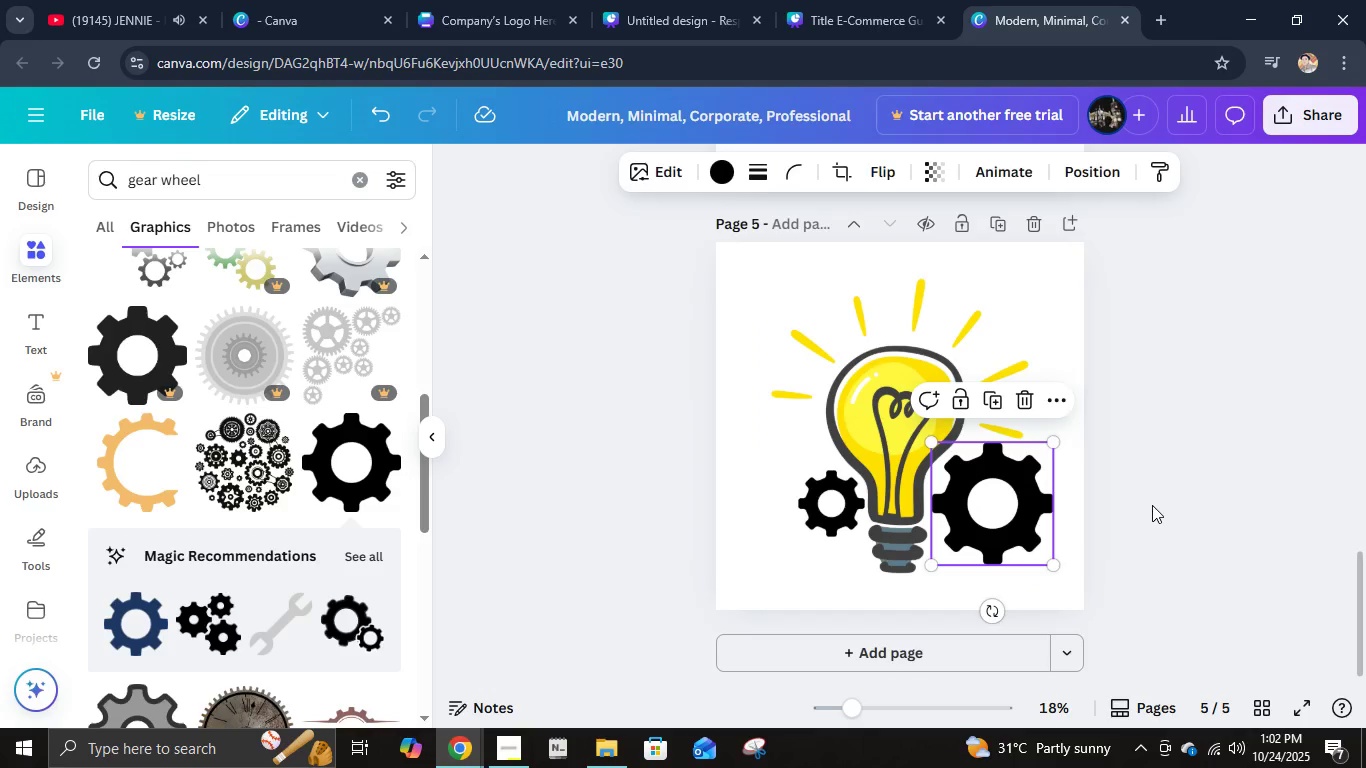 
left_click([1152, 505])
 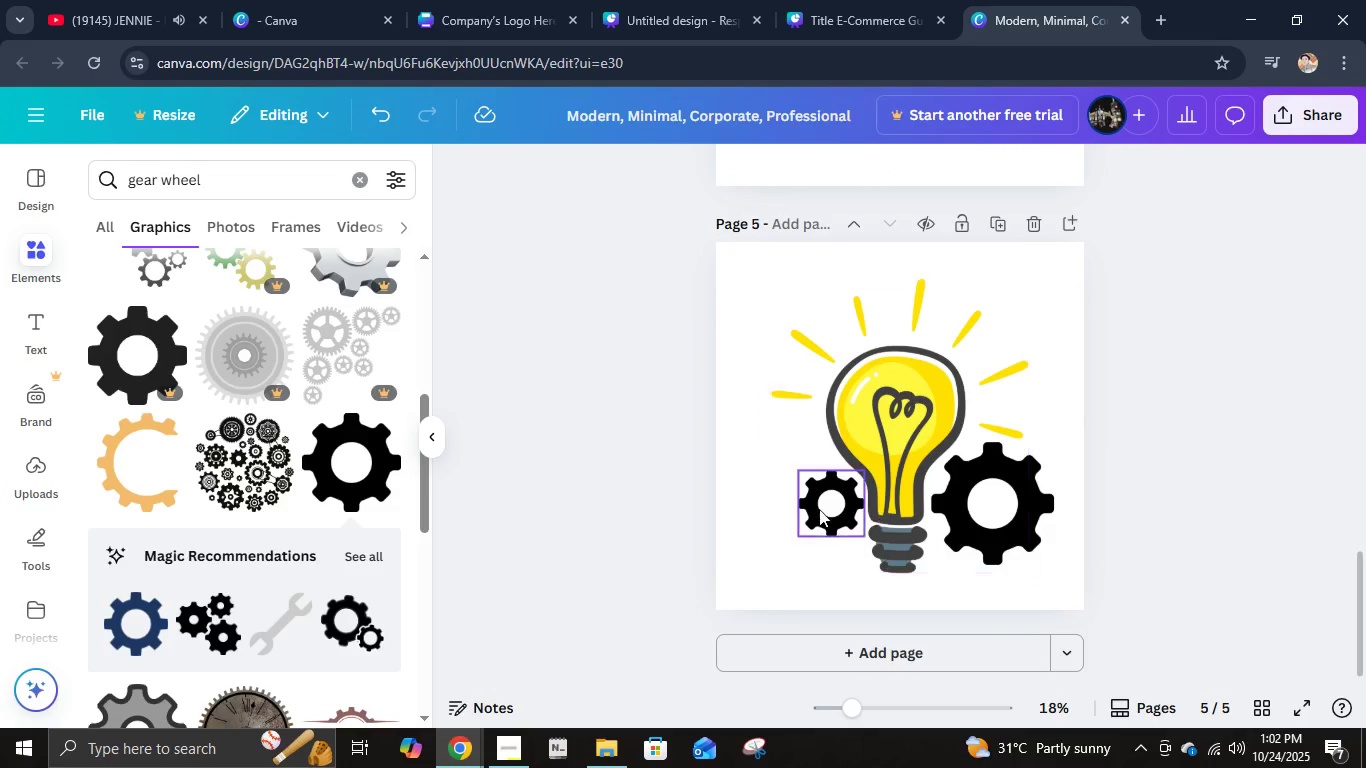 
left_click([818, 508])
 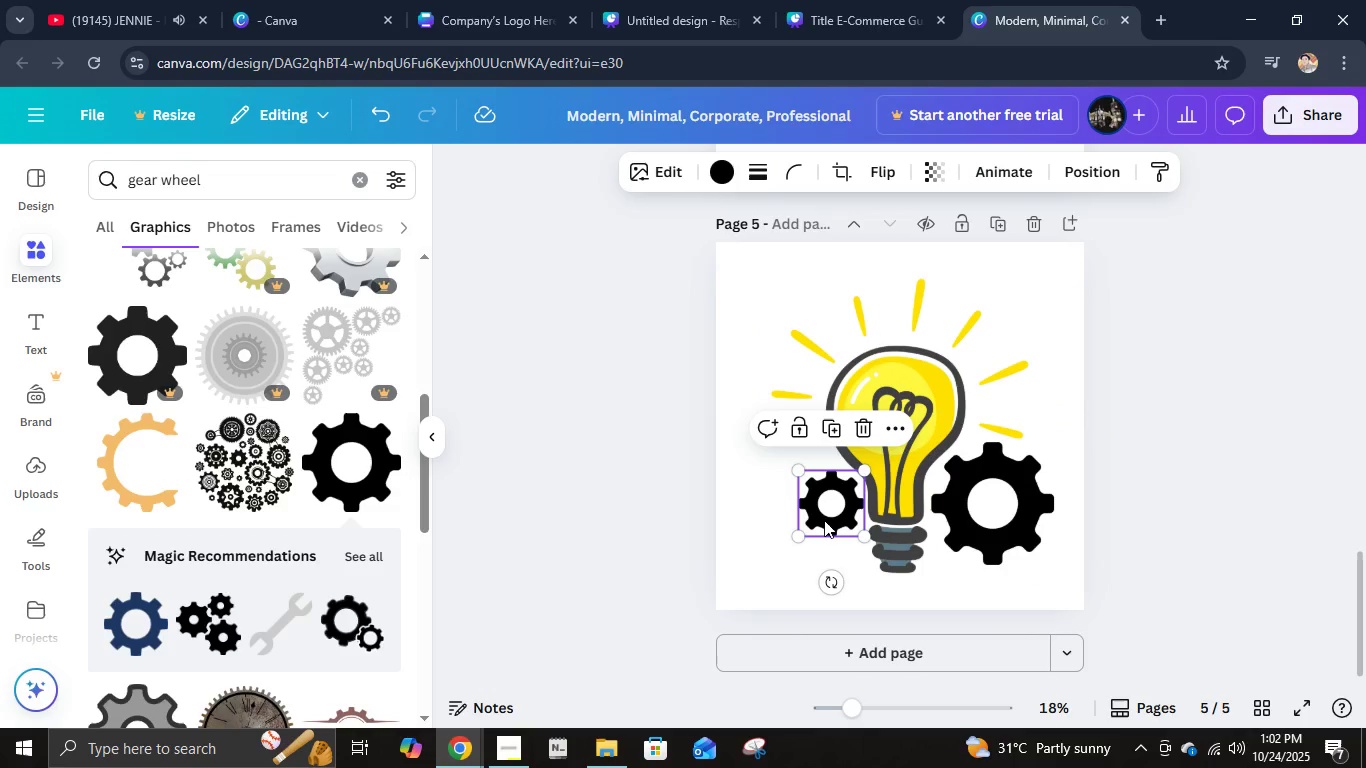 
left_click_drag(start_coordinate=[824, 520], to_coordinate=[820, 514])
 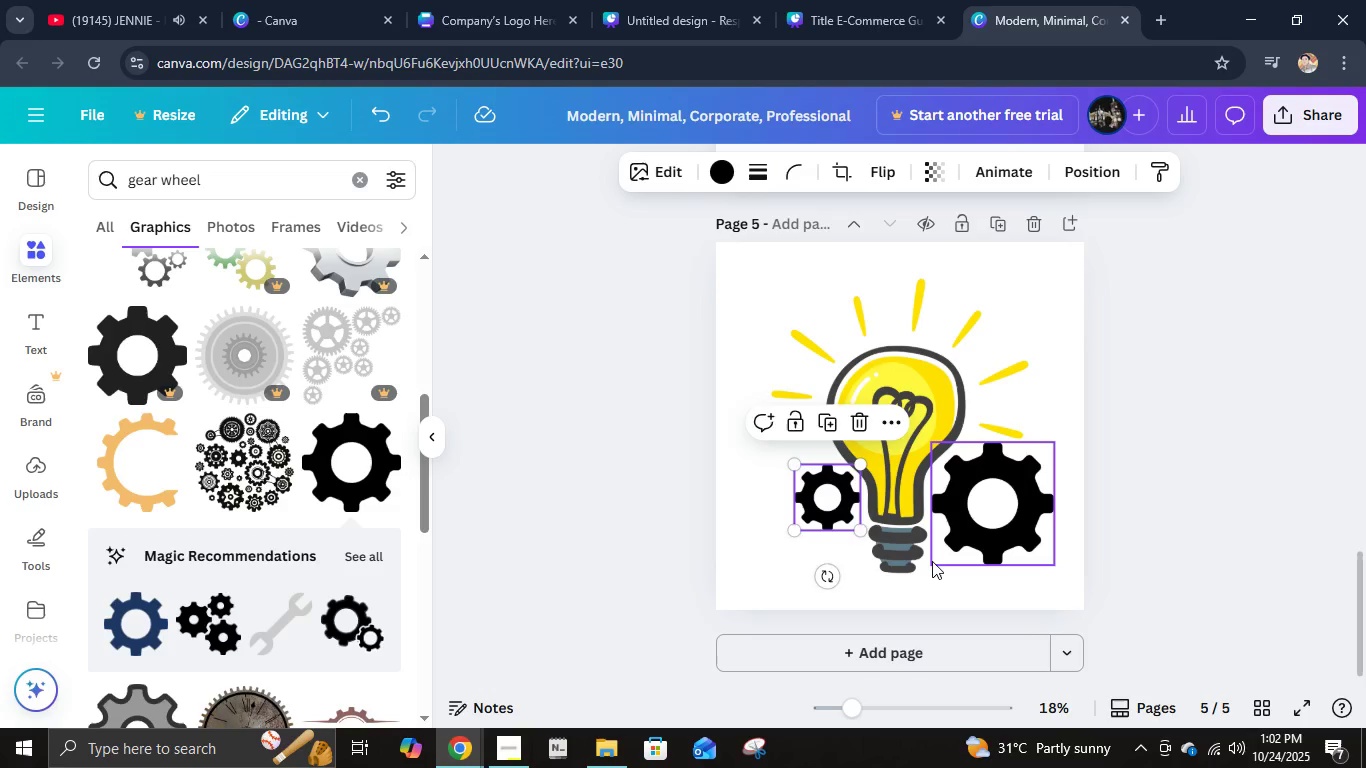 
key(ArrowRight)
 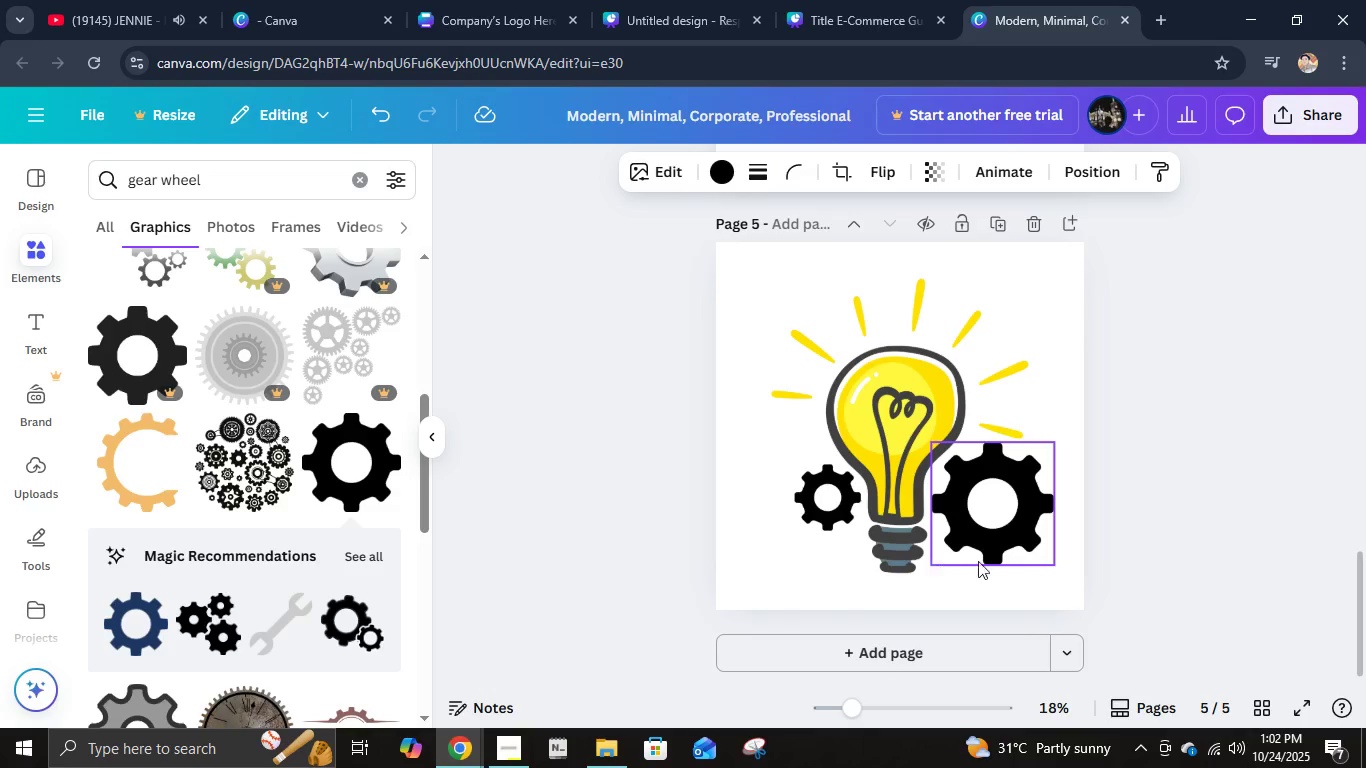 
key(ArrowRight)
 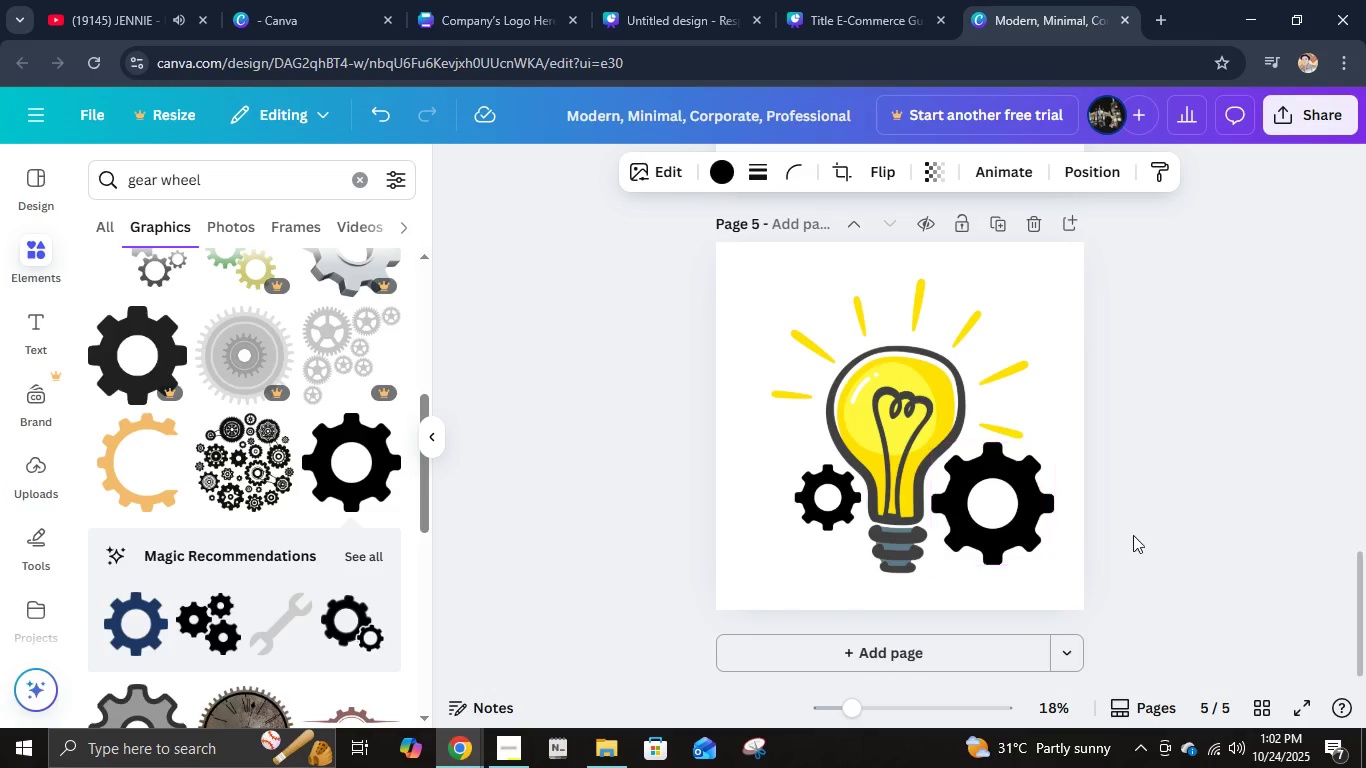 
key(ArrowRight)
 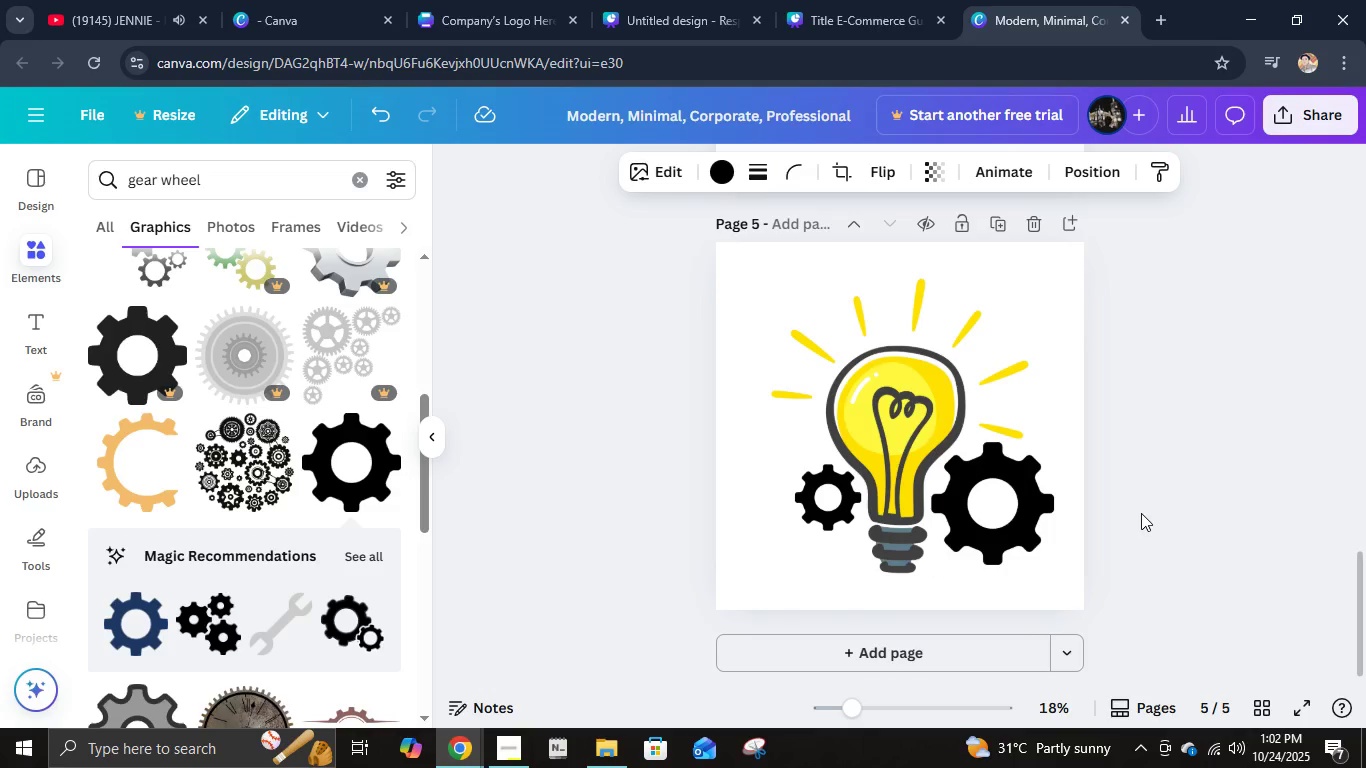 
key(ArrowRight)
 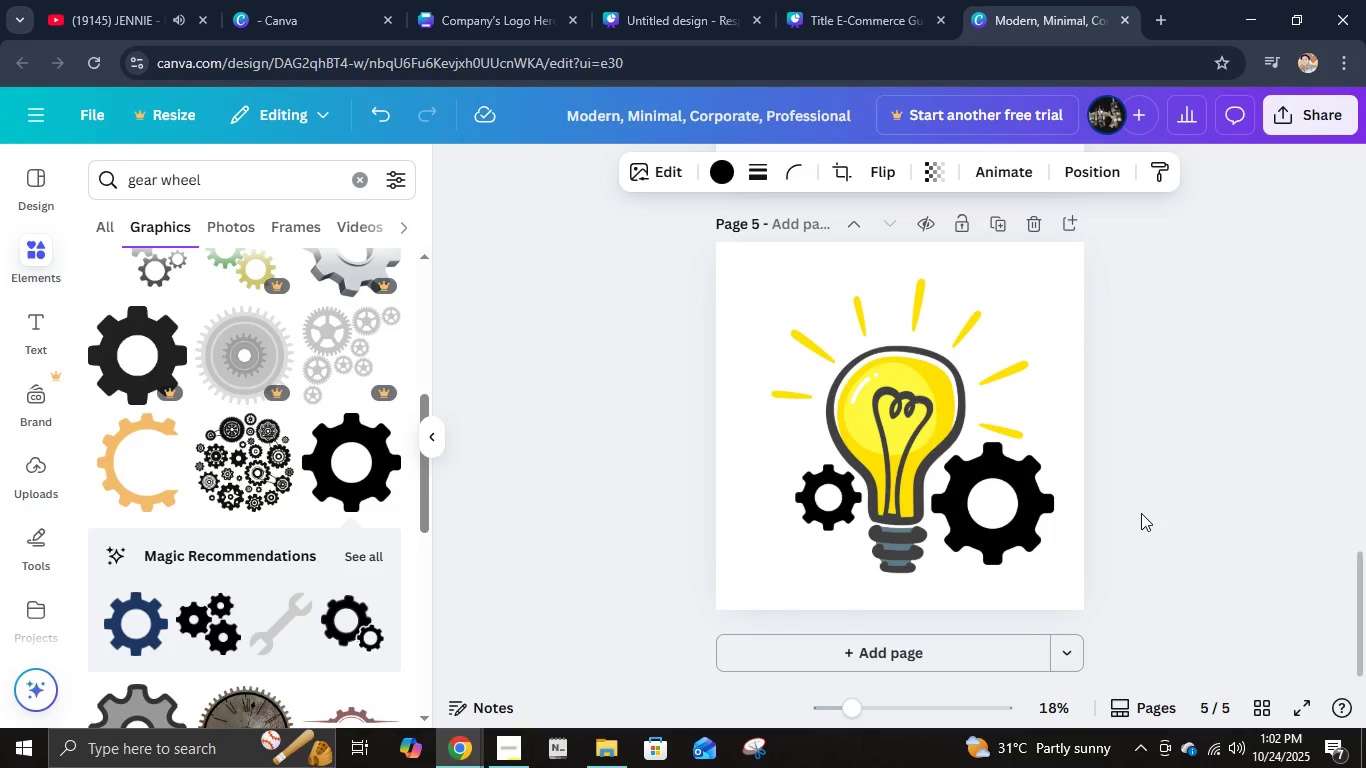 
key(ArrowRight)
 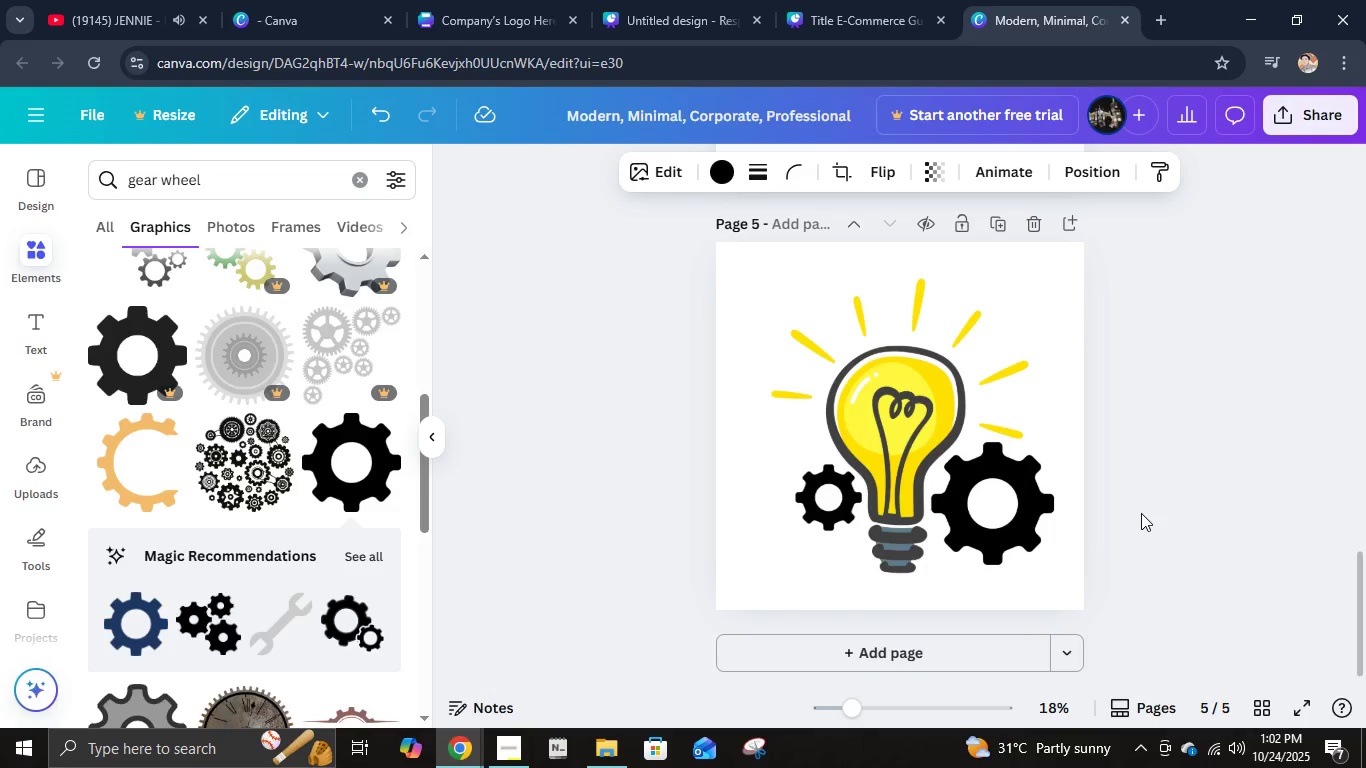 
hold_key(key=ArrowRight, duration=0.61)
 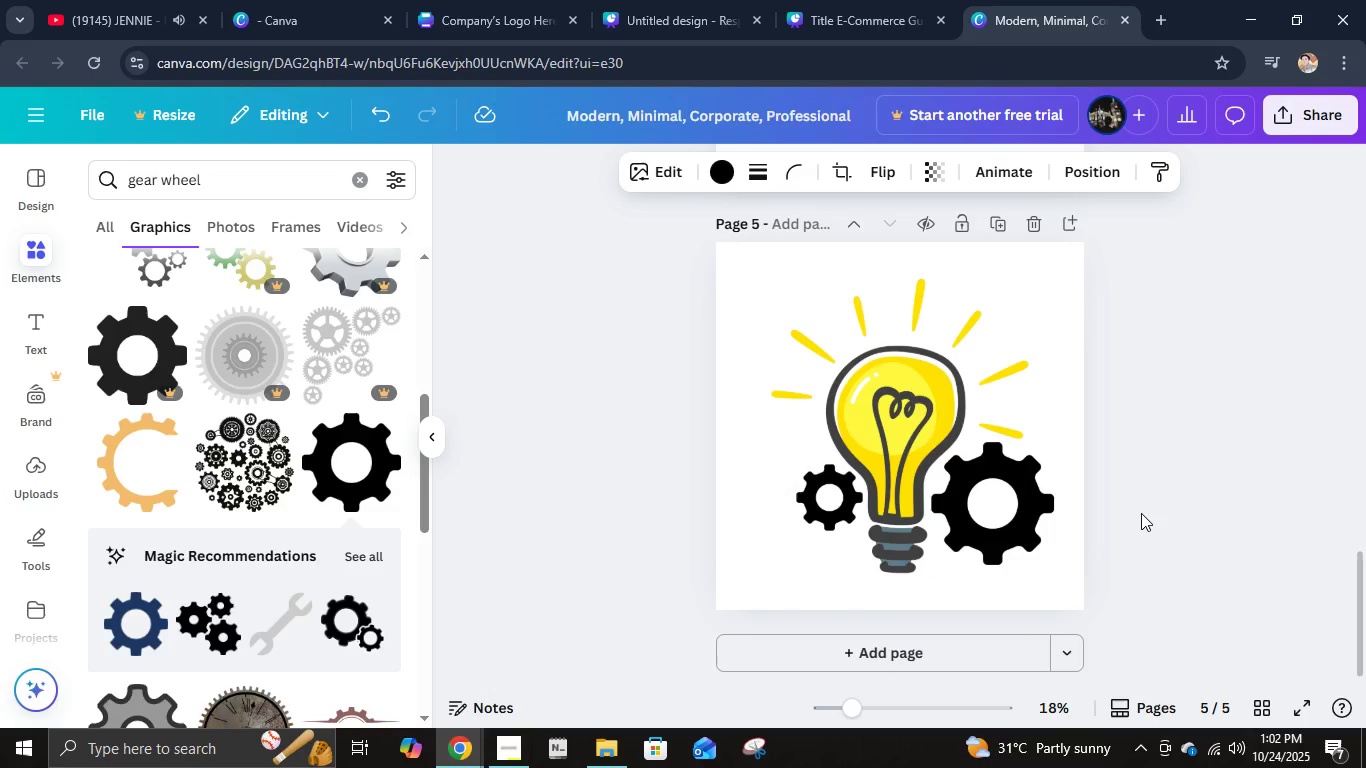 
hold_key(key=ArrowRight, duration=0.62)
 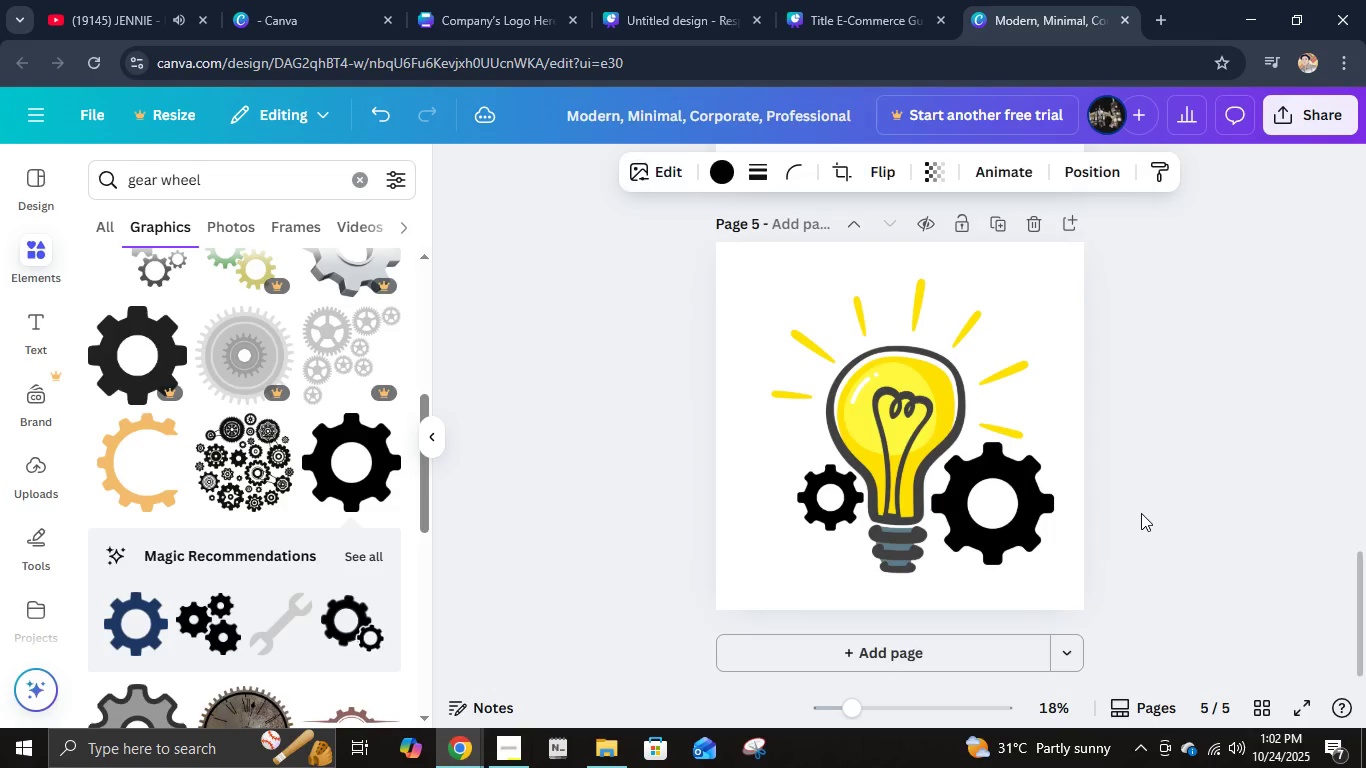 
left_click([1141, 513])
 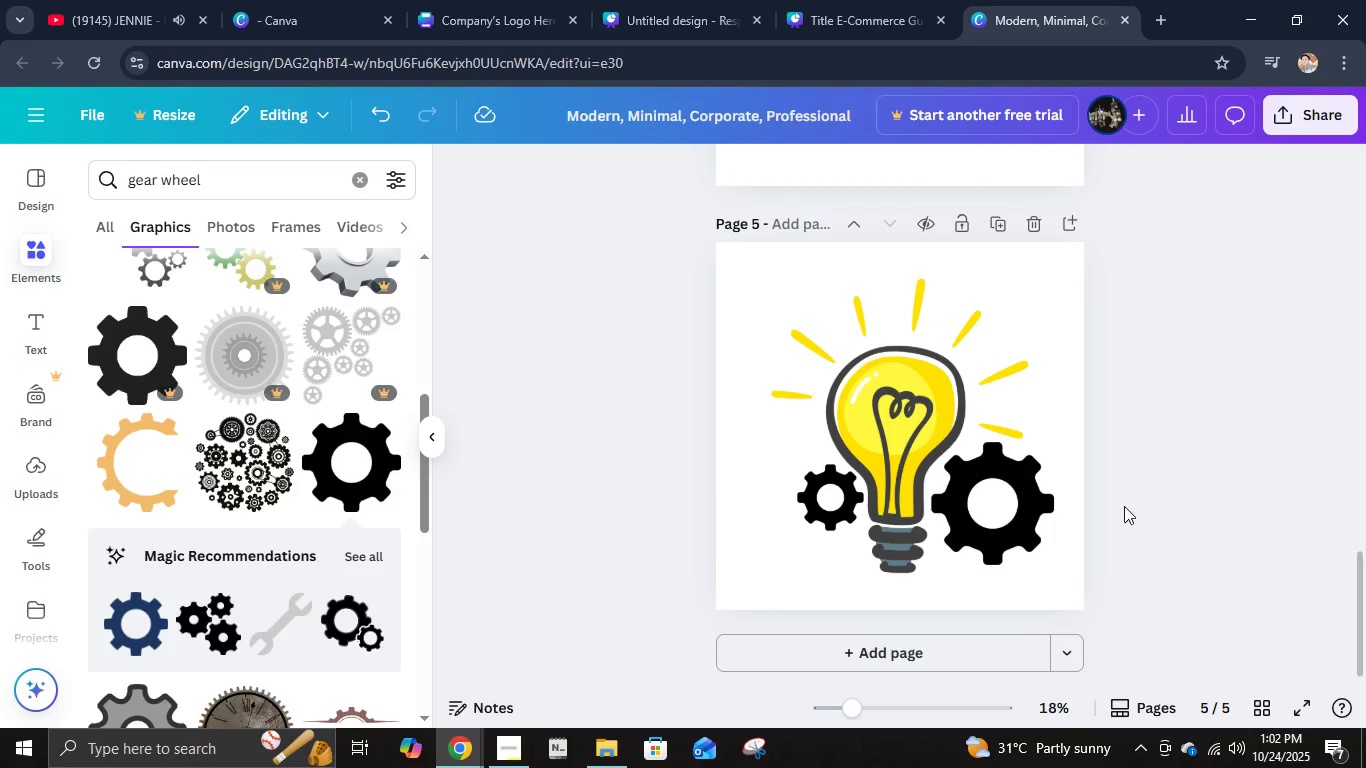 
wait(7.74)
 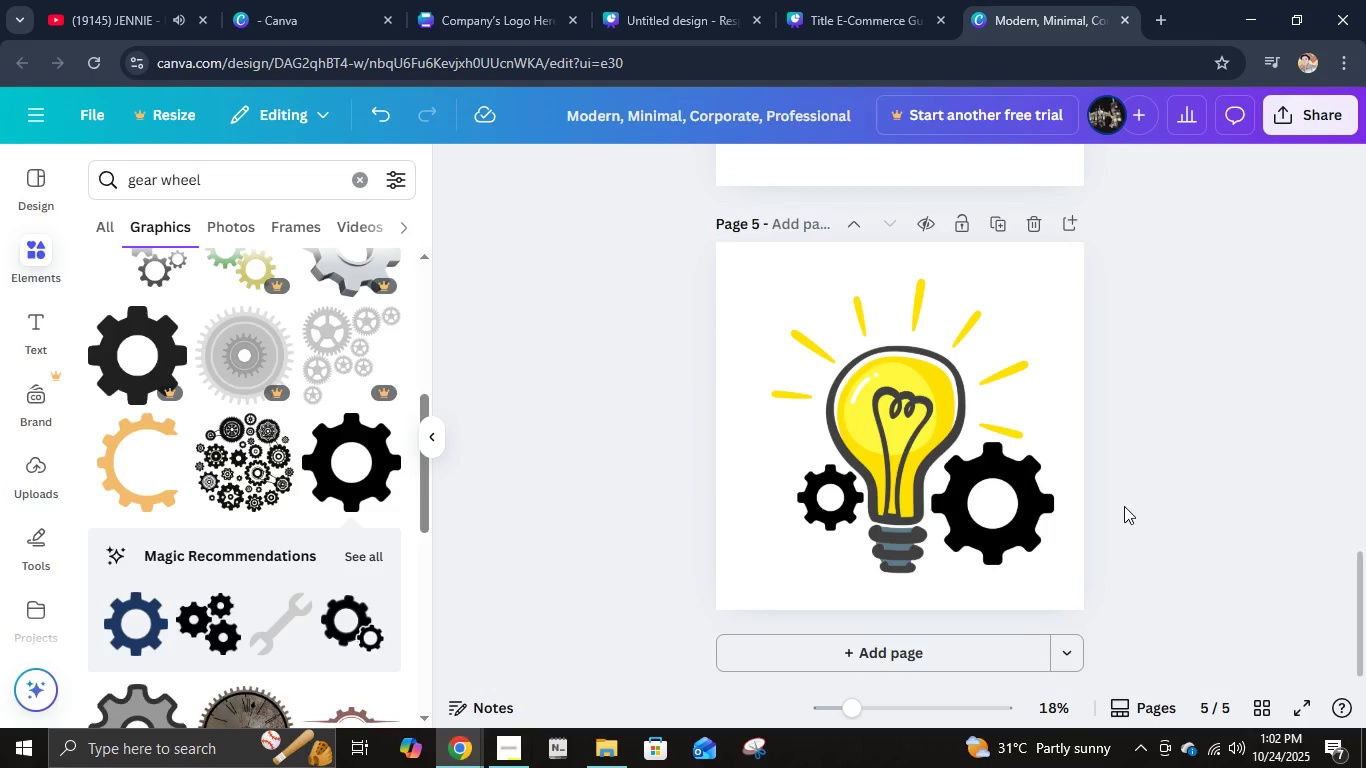 
scroll: coordinate [341, 644], scroll_direction: down, amount: 6.0
 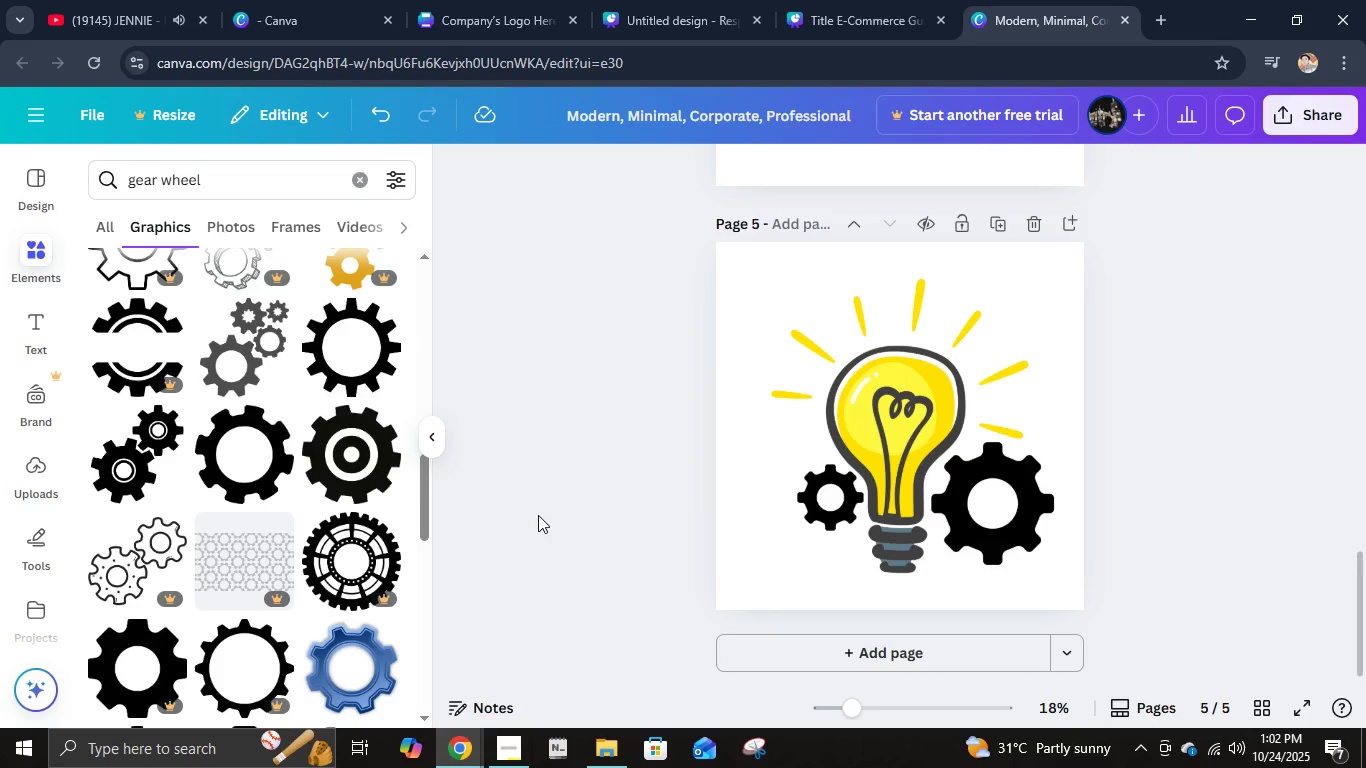 
wait(8.42)
 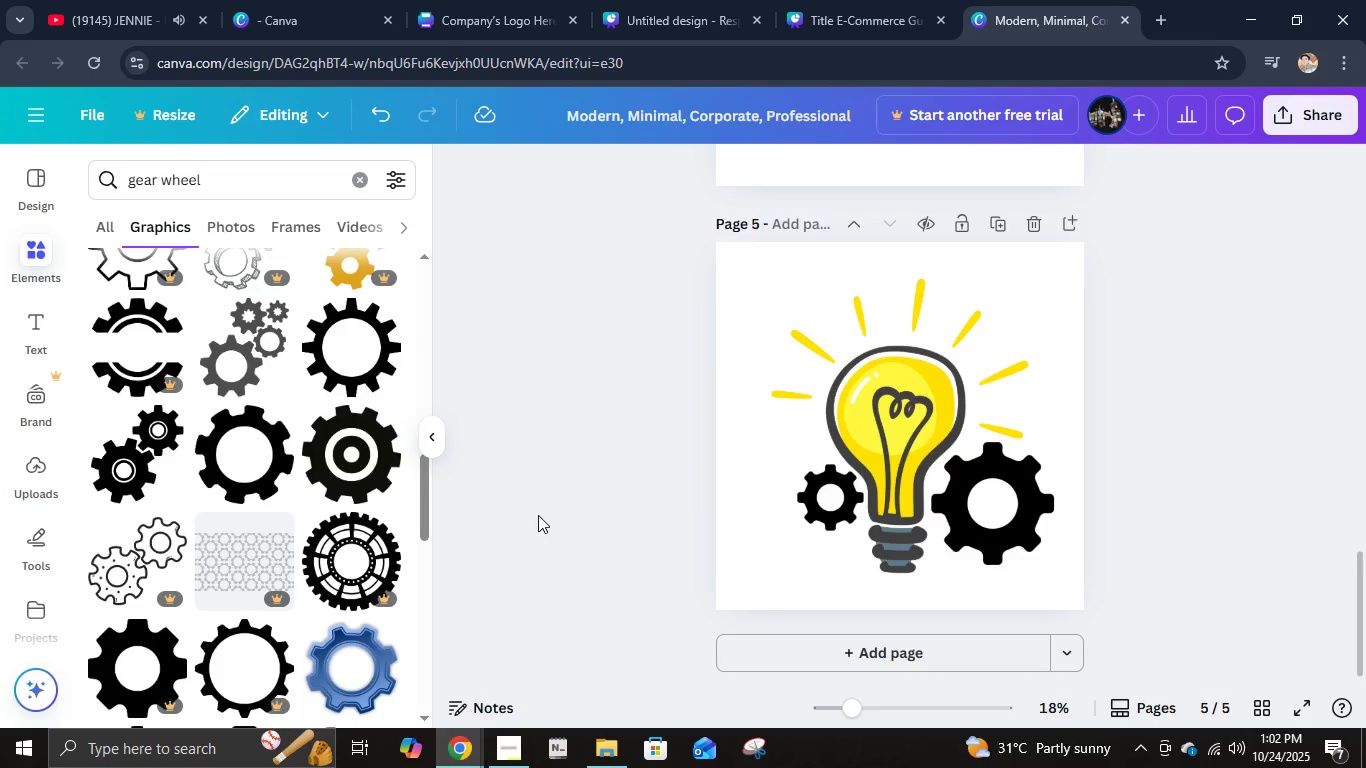 
left_click_drag(start_coordinate=[1113, 567], to_coordinate=[764, 363])
 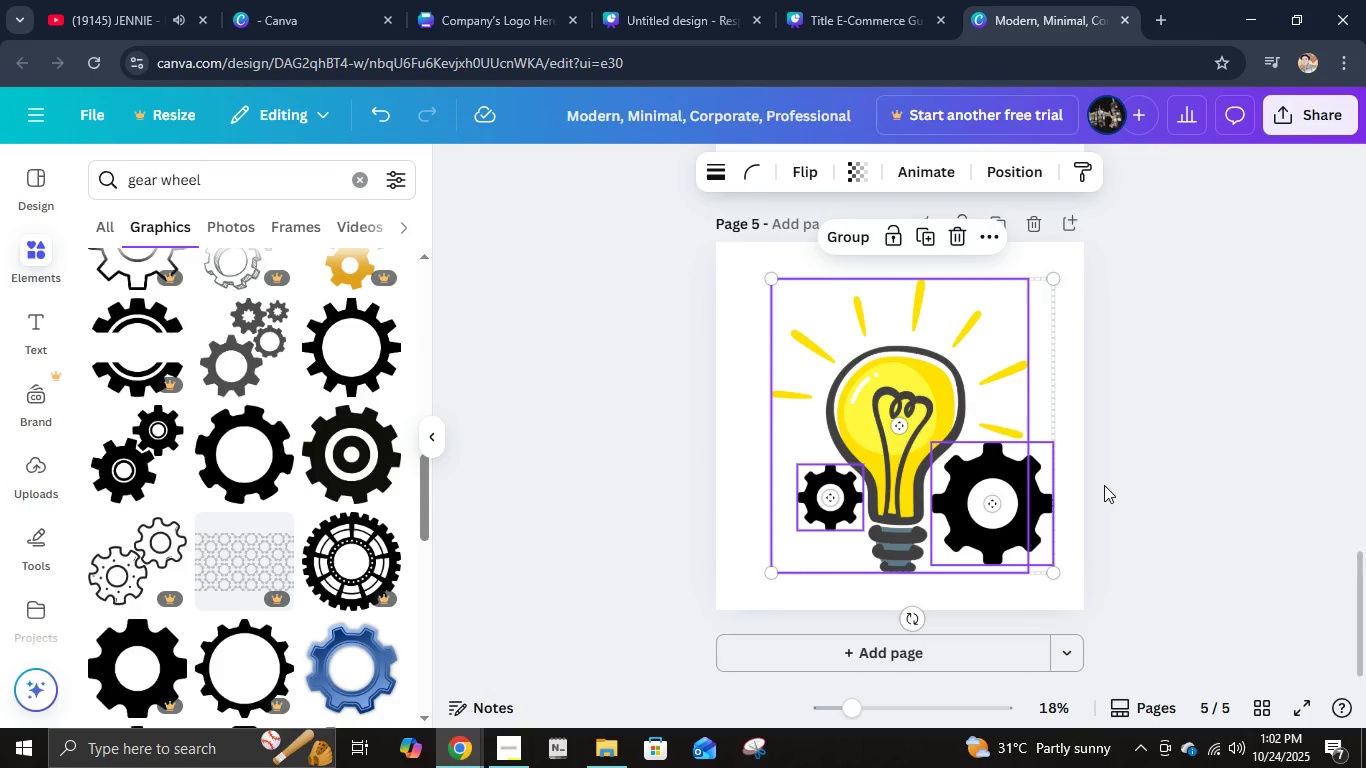 
key(Control+G)
 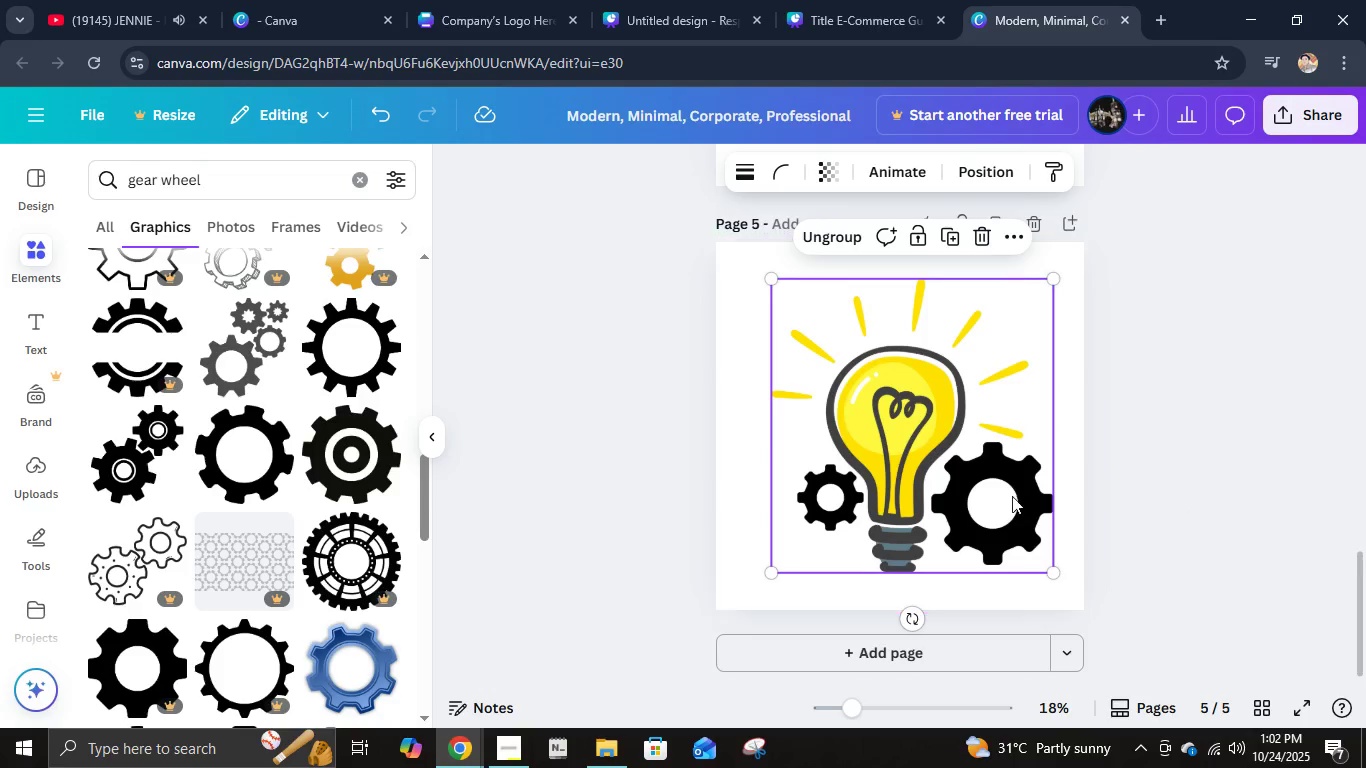 
left_click_drag(start_coordinate=[1006, 495], to_coordinate=[999, 493])
 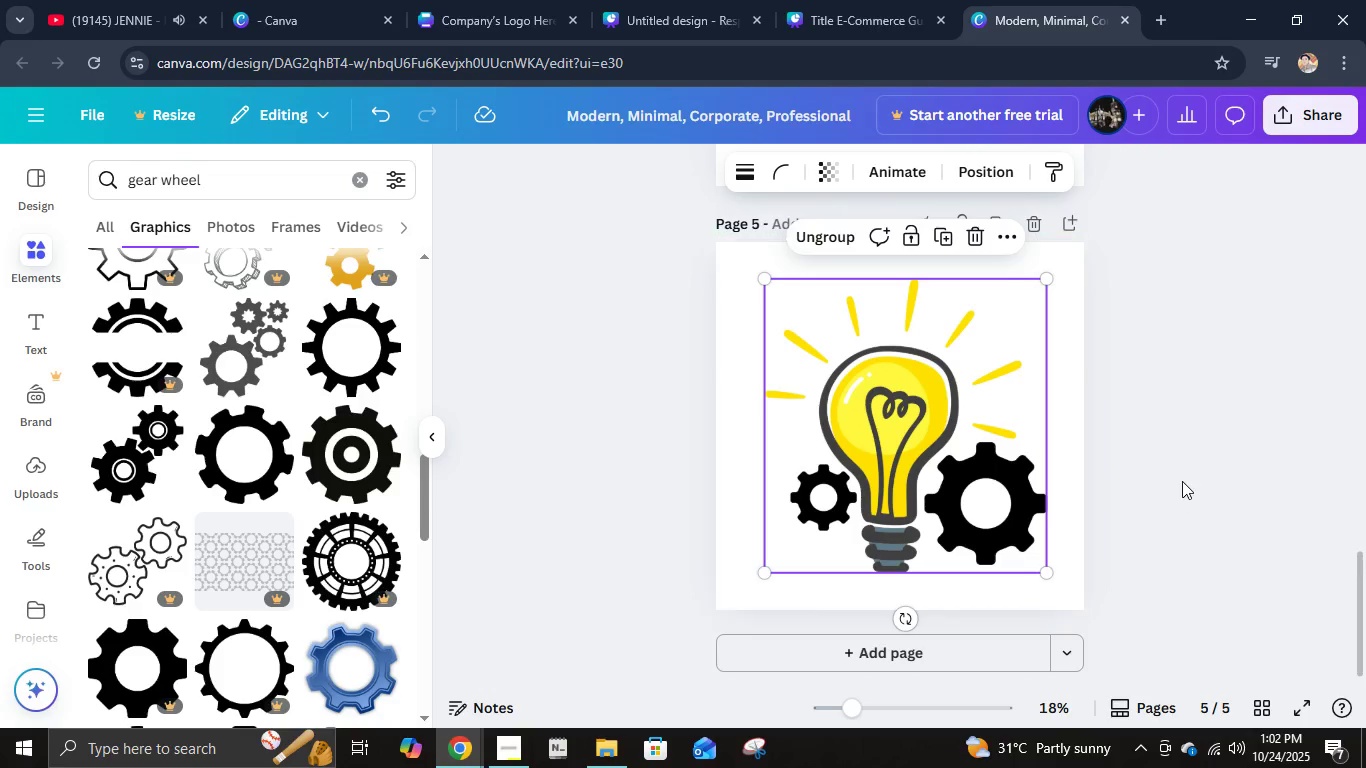 
left_click([1182, 481])
 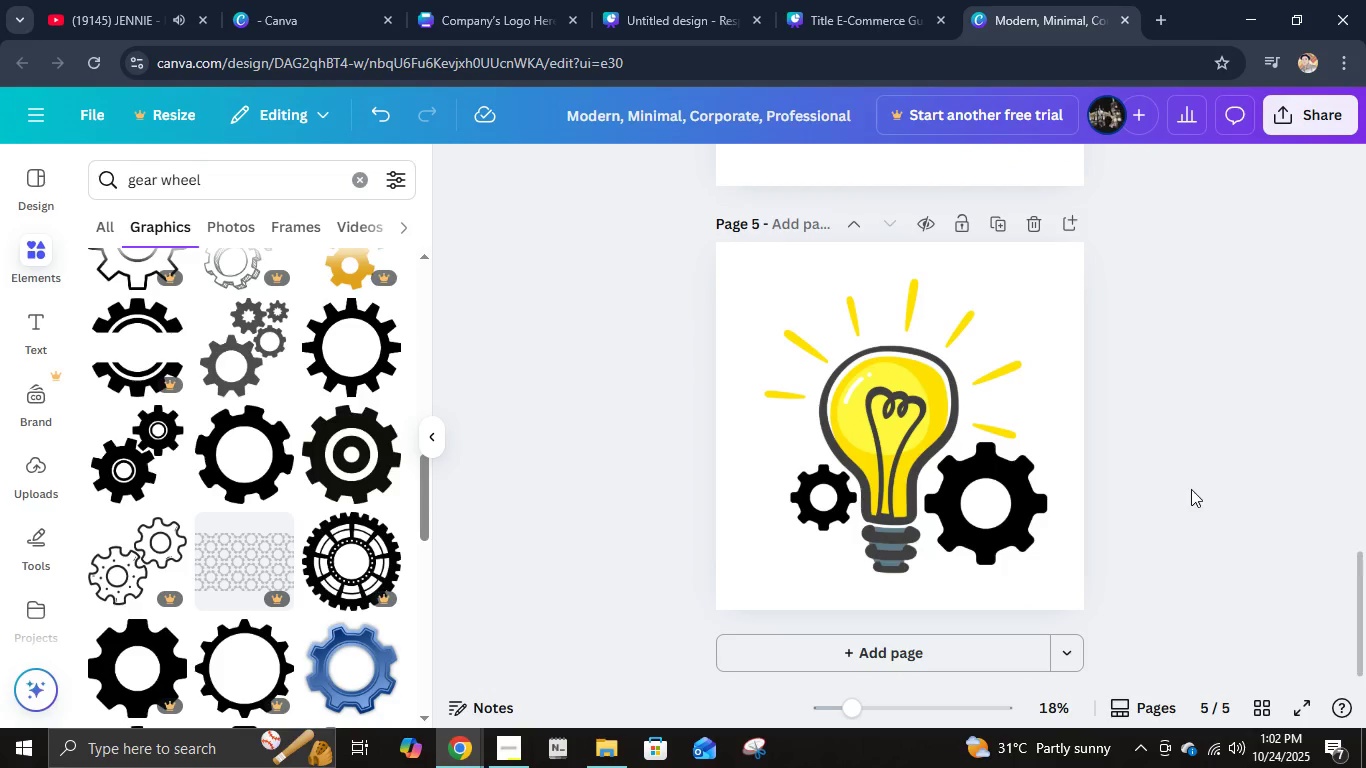 
scroll: coordinate [1175, 492], scroll_direction: down, amount: 3.0
 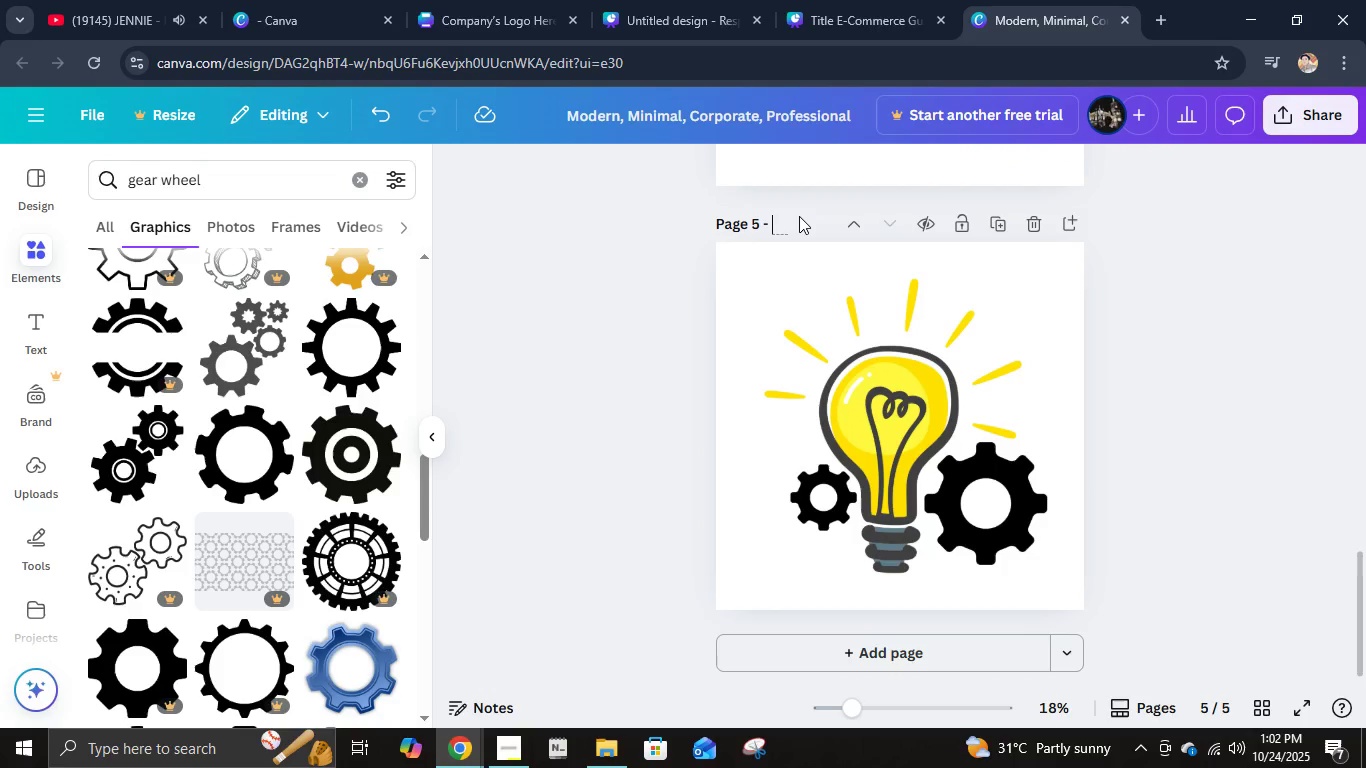 
type(Brainstorming Icon)
 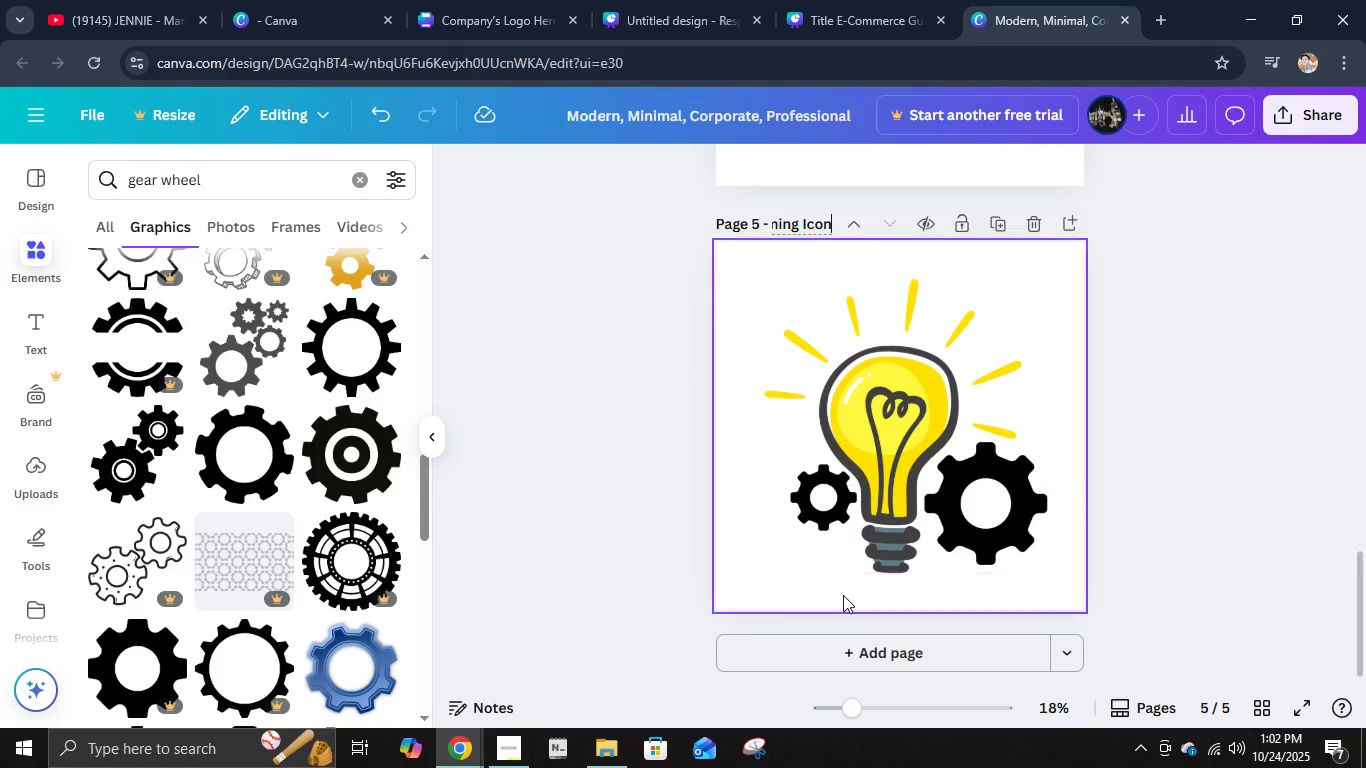 
left_click([851, 644])
 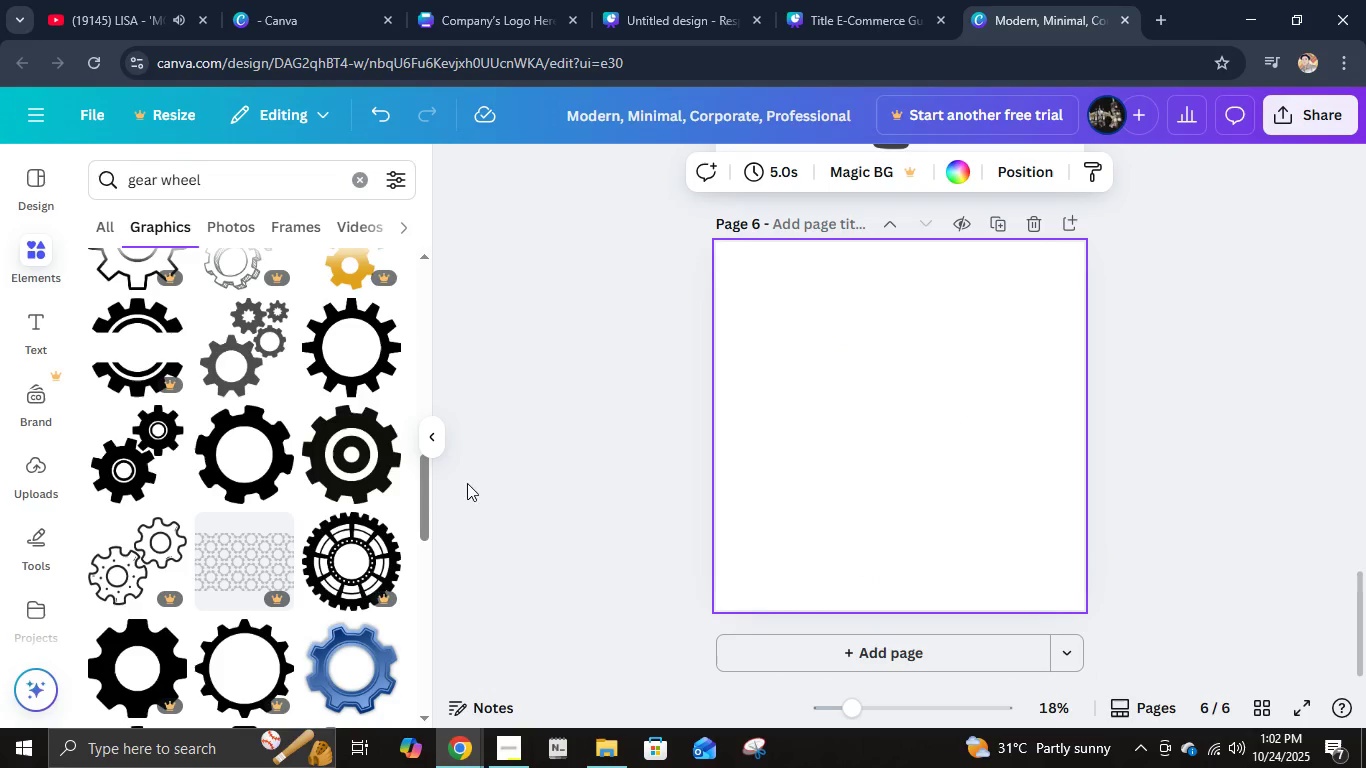 
left_click([365, 174])
 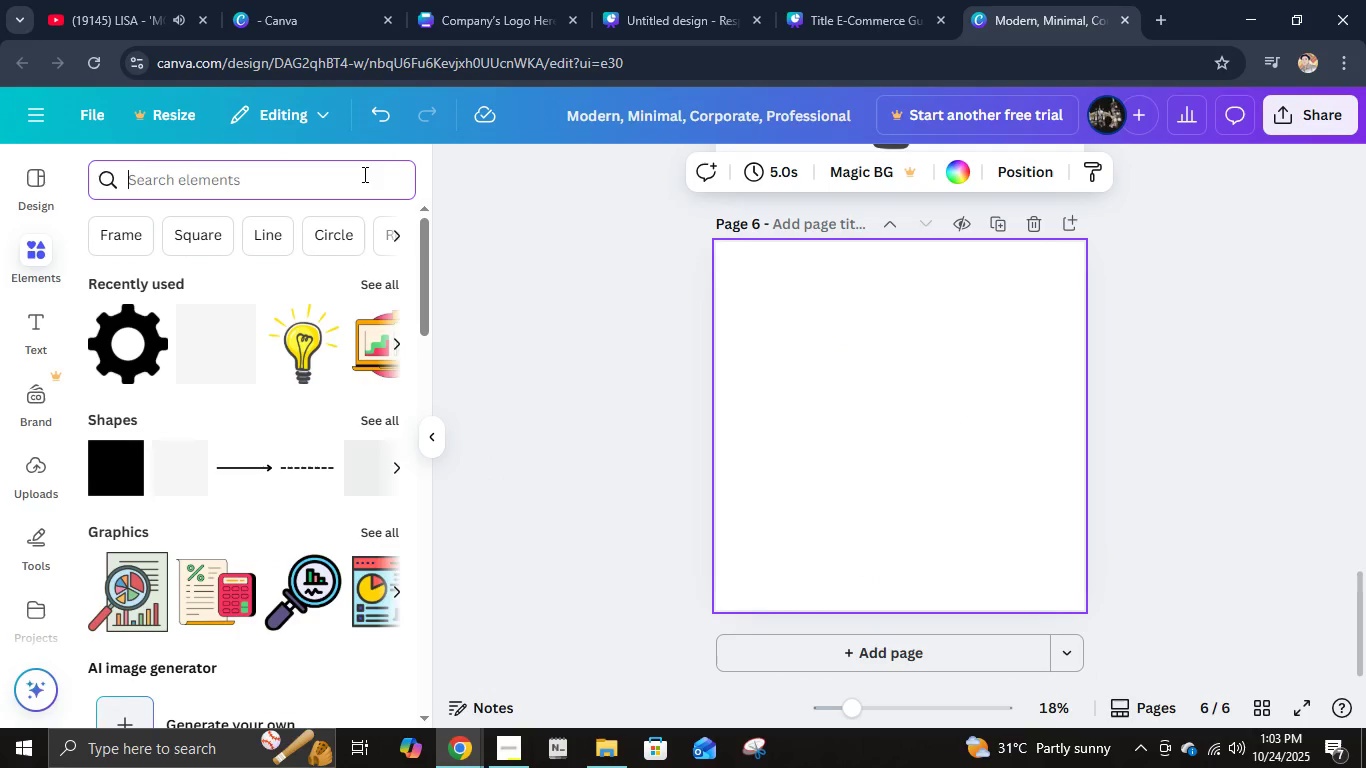 
type(Innovation)
 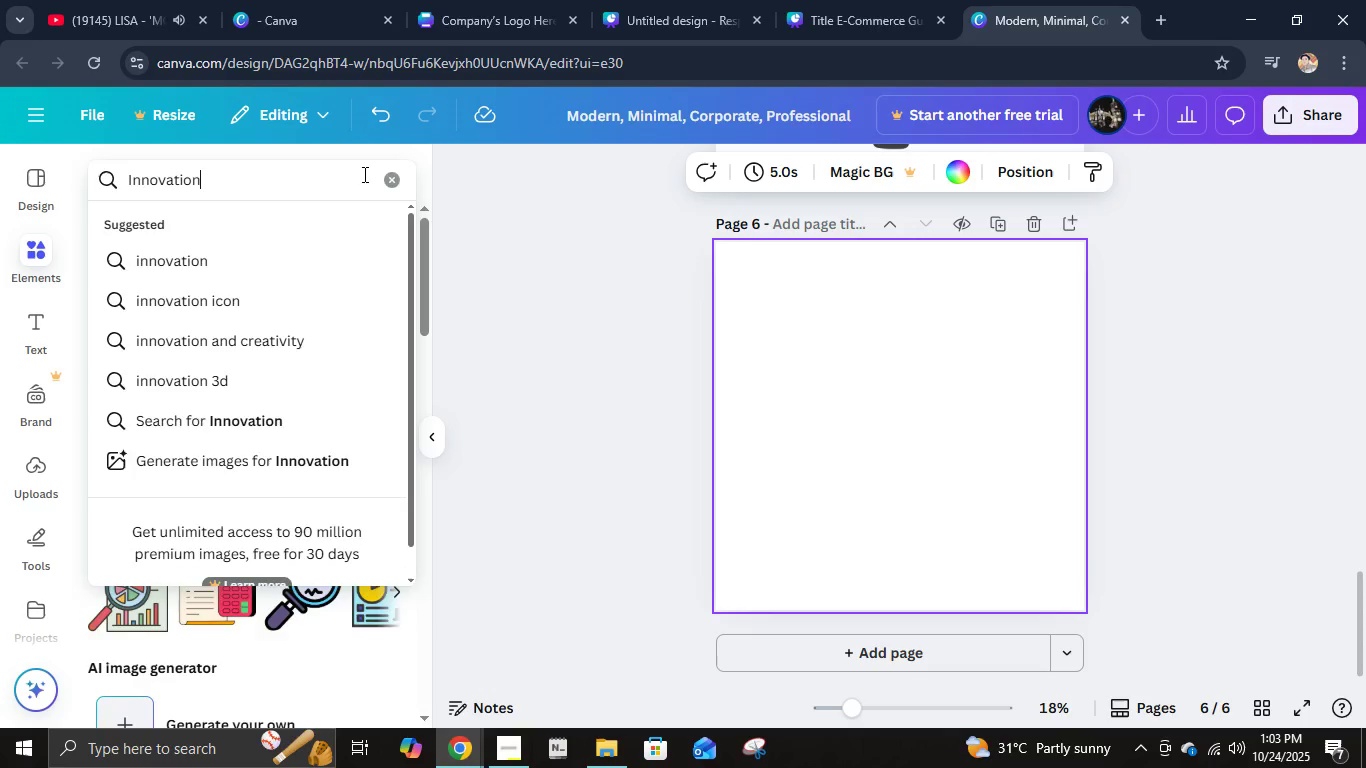 
key(Enter)
 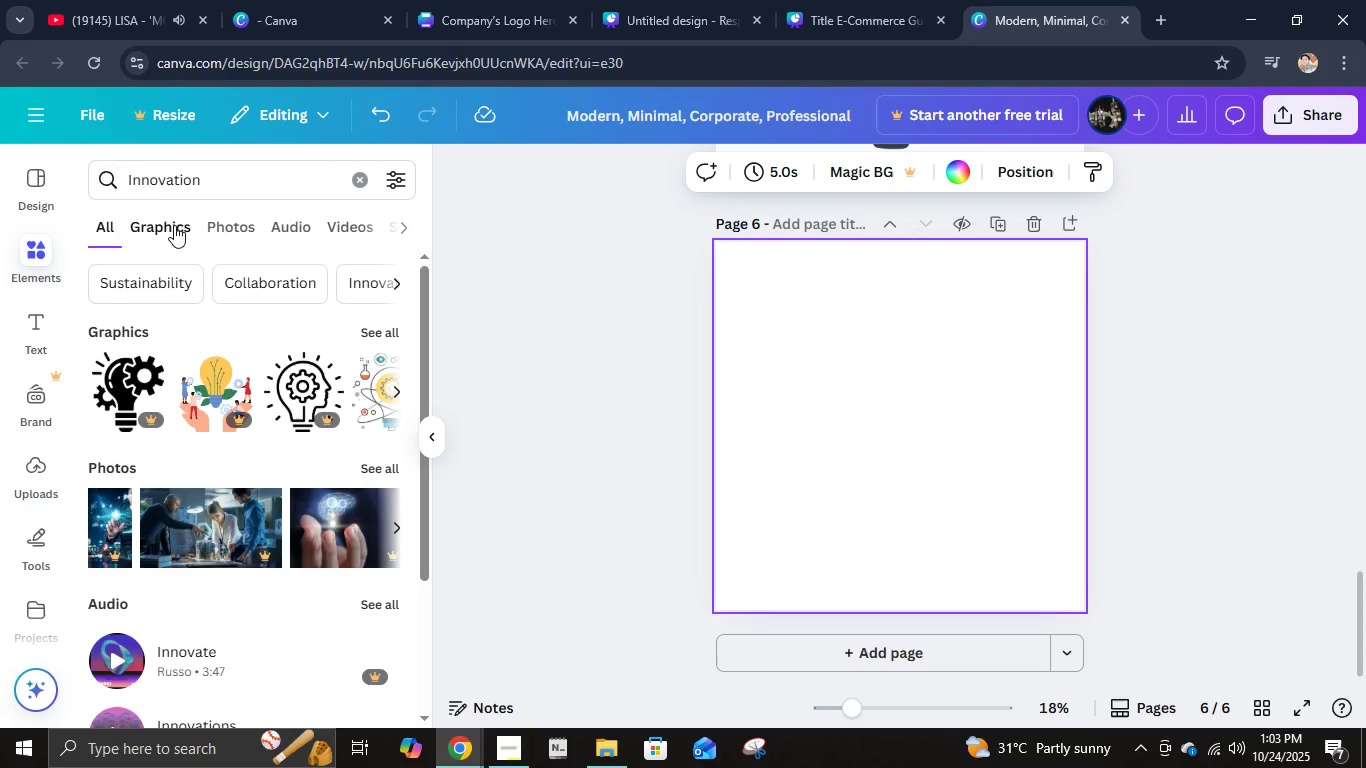 
left_click([213, 172])
 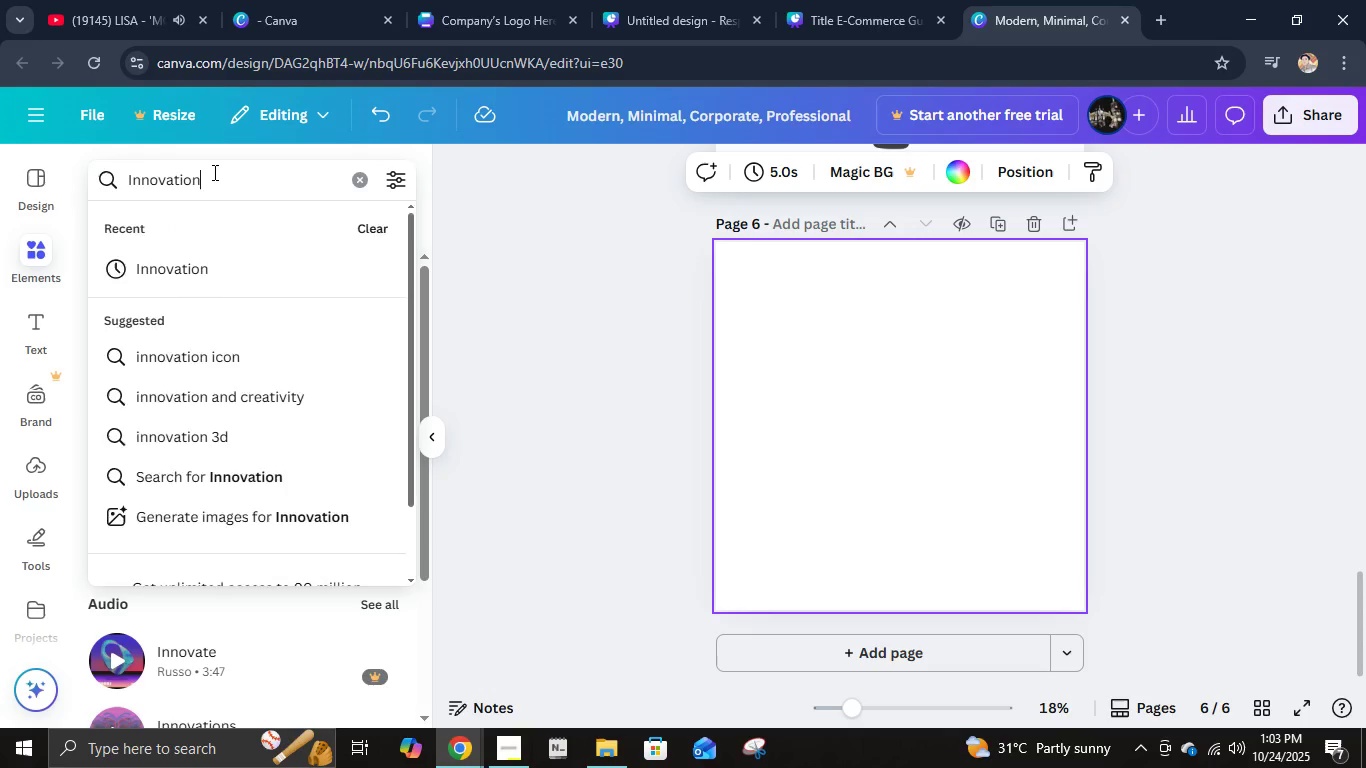 
key(Space)
 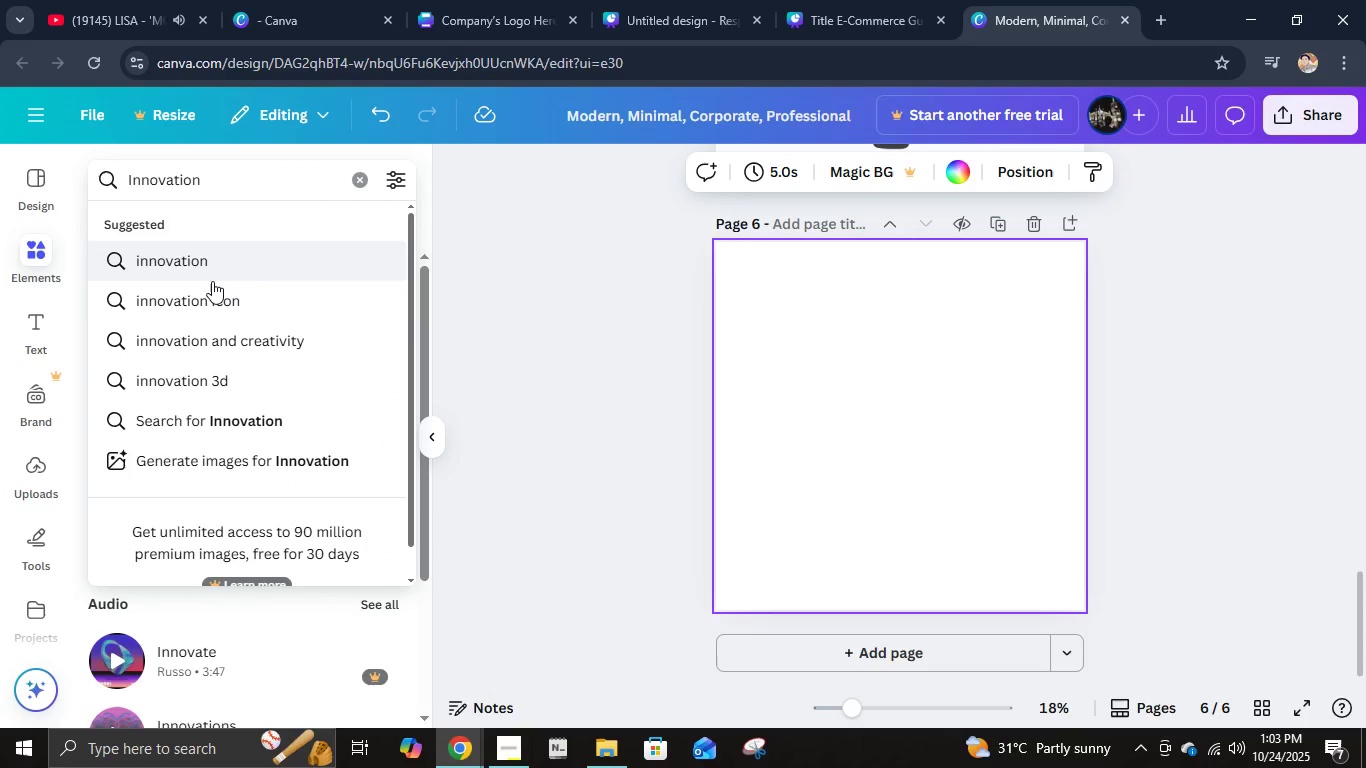 
left_click([212, 281])
 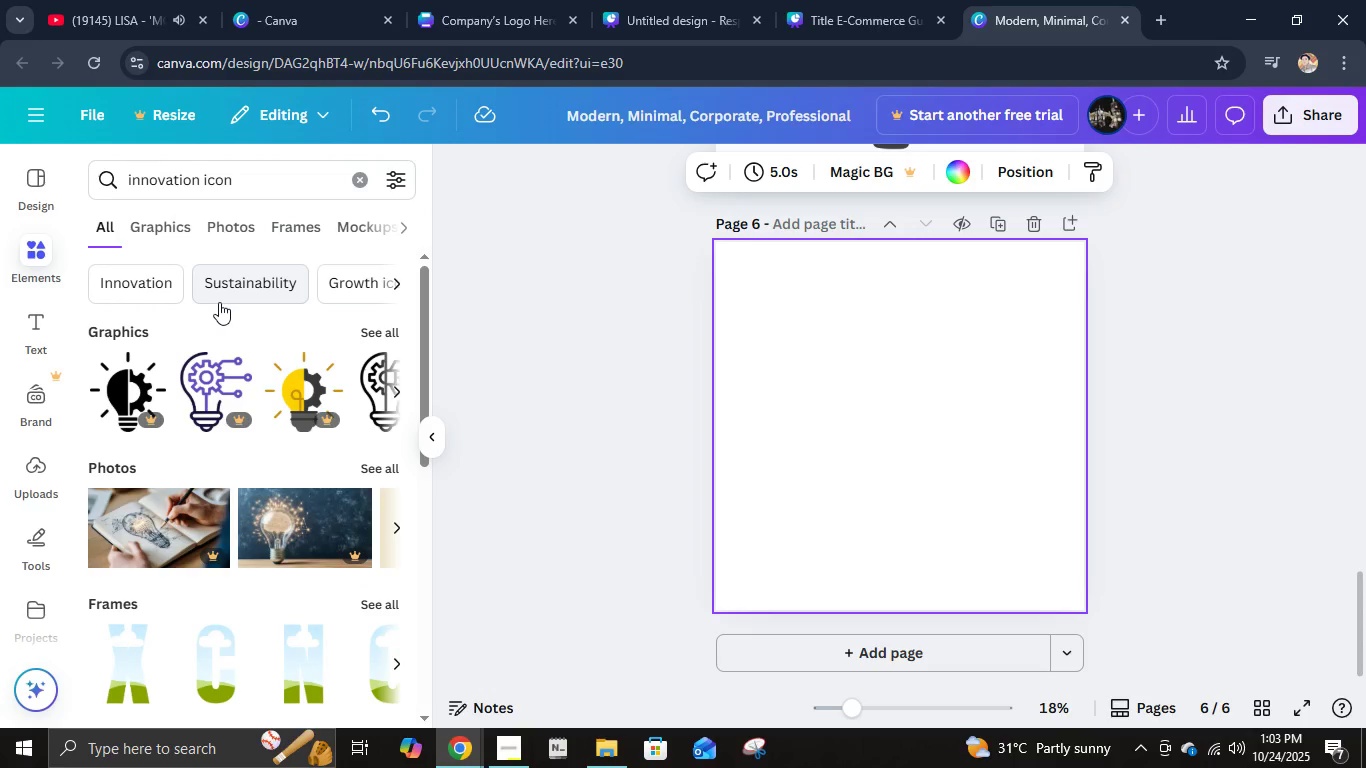 
left_click([180, 231])
 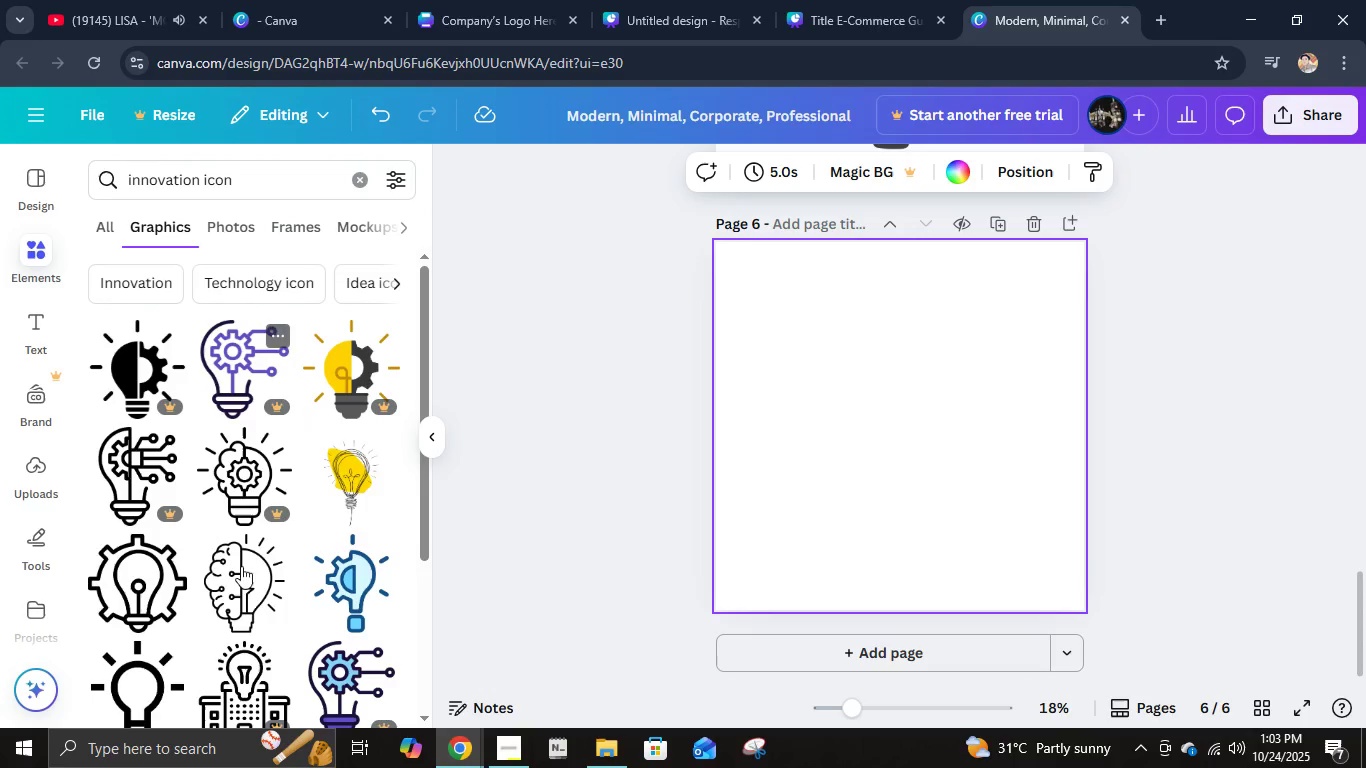 
scroll: coordinate [290, 564], scroll_direction: down, amount: 11.0
 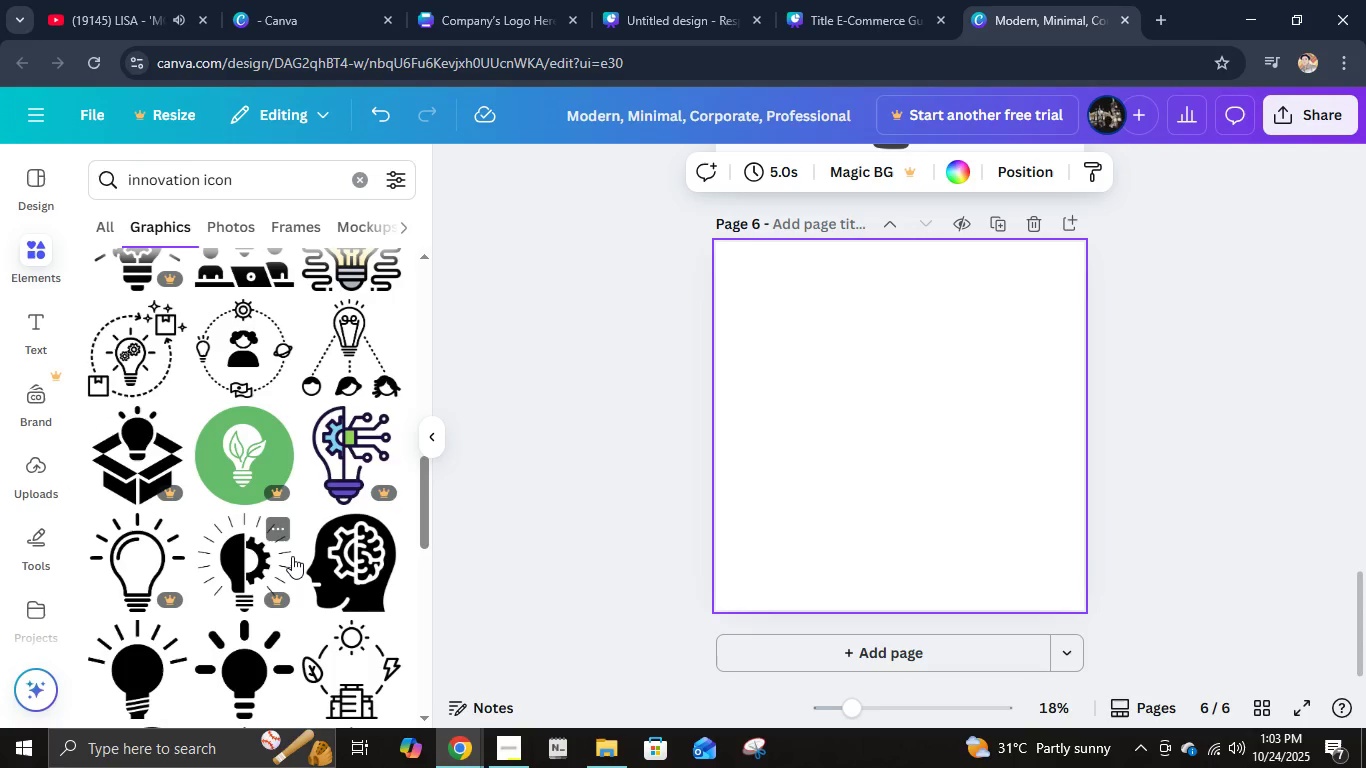 
scroll: coordinate [296, 547], scroll_direction: up, amount: 6.0
 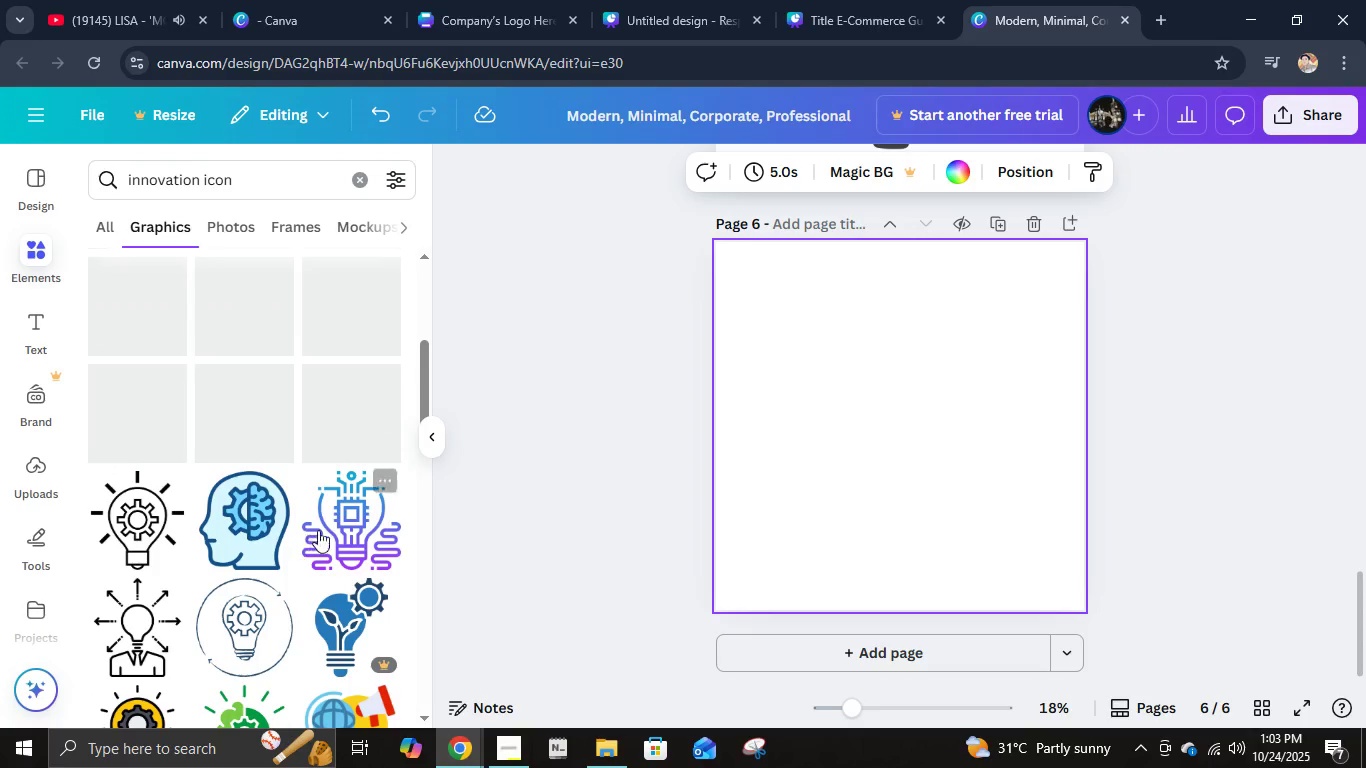 
left_click([328, 528])
 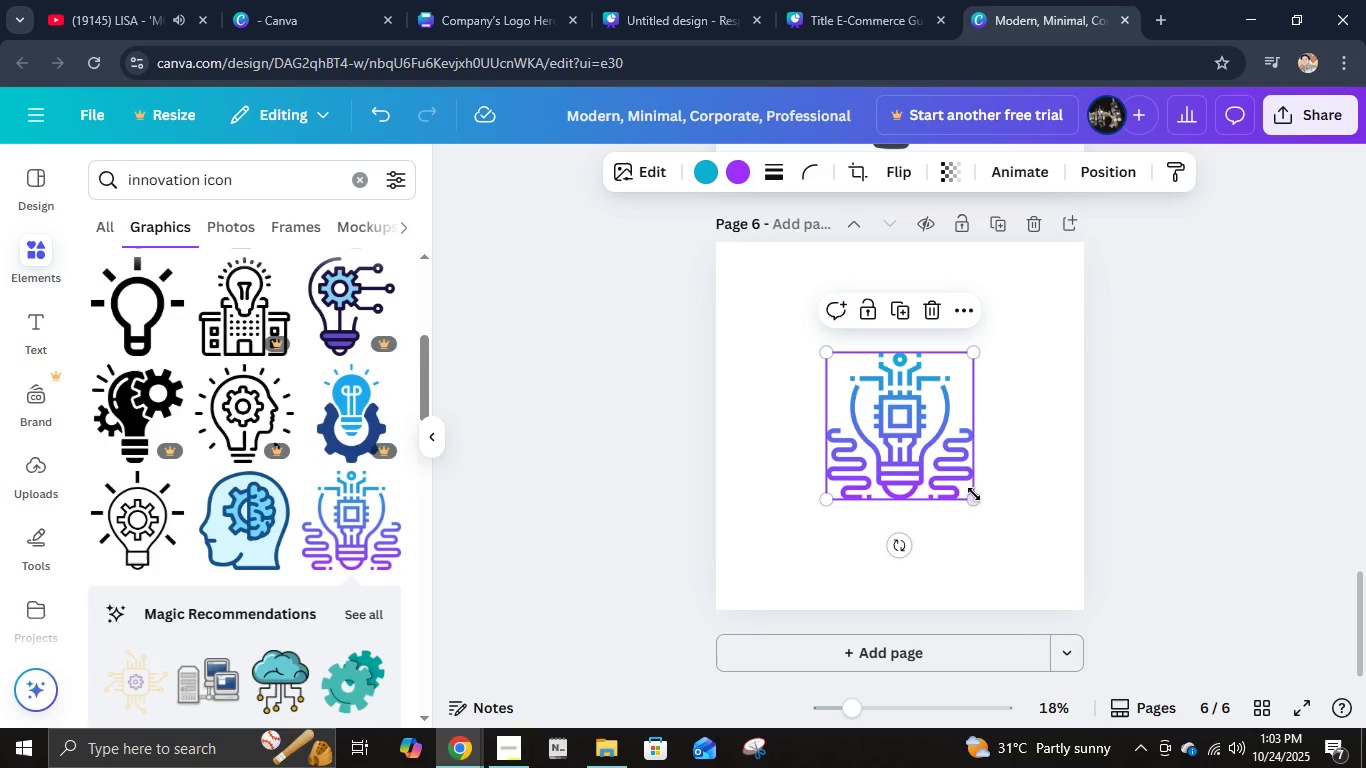 
left_click_drag(start_coordinate=[971, 497], to_coordinate=[1054, 571])
 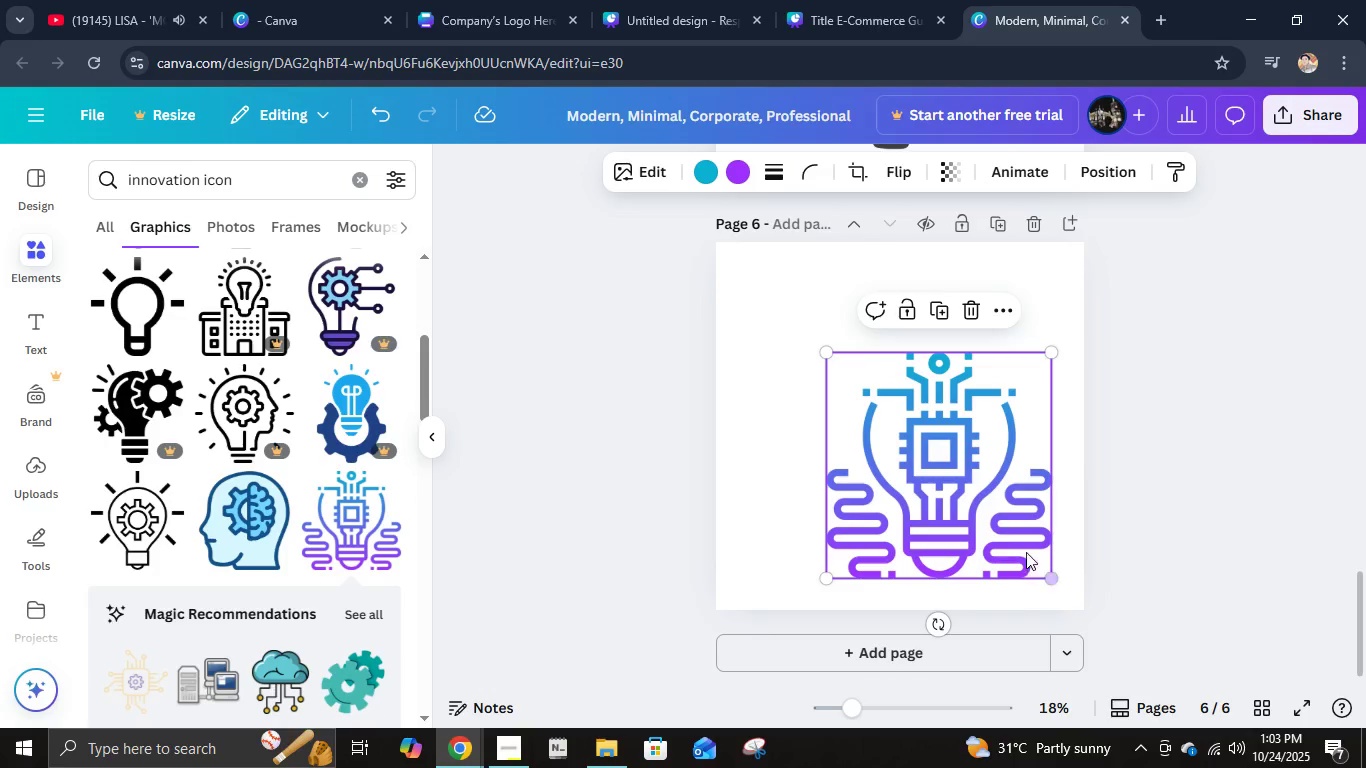 
left_click_drag(start_coordinate=[1002, 534], to_coordinate=[965, 462])
 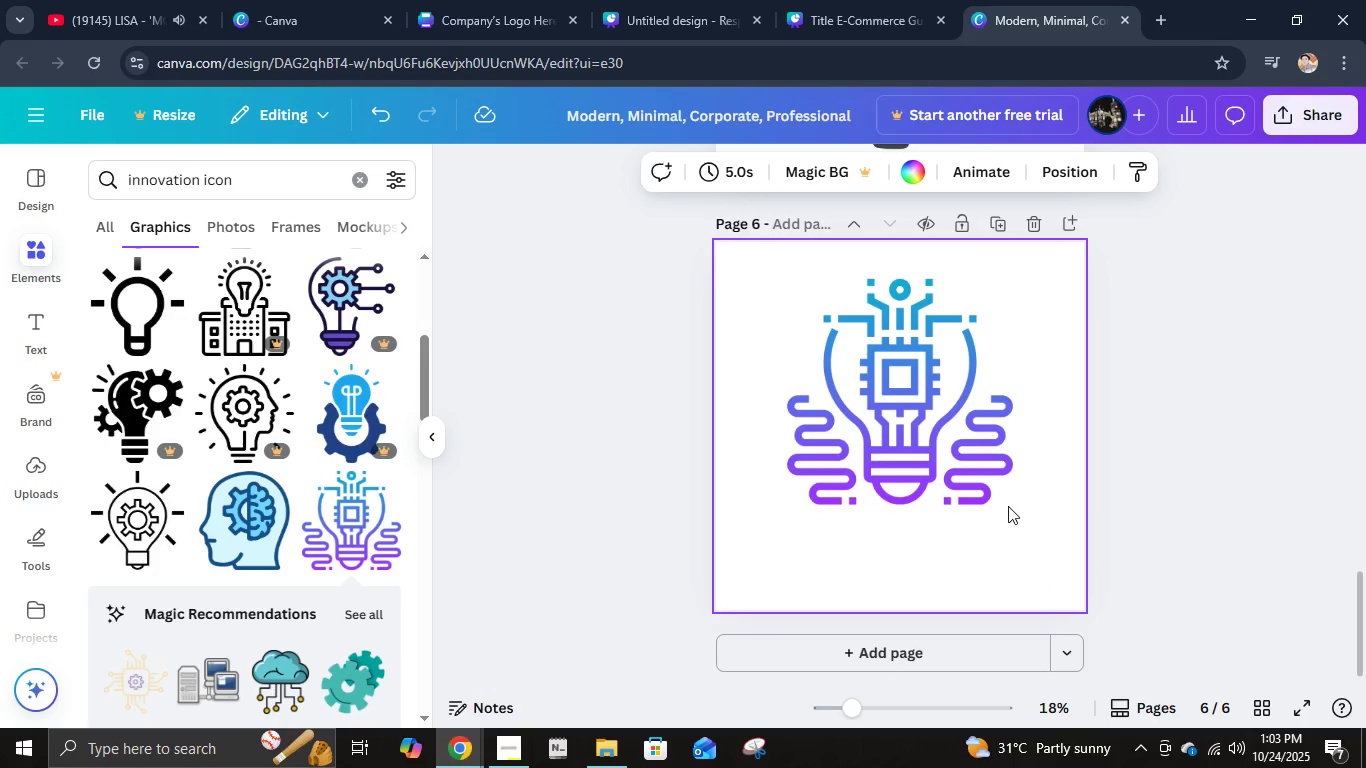 
left_click([985, 475])
 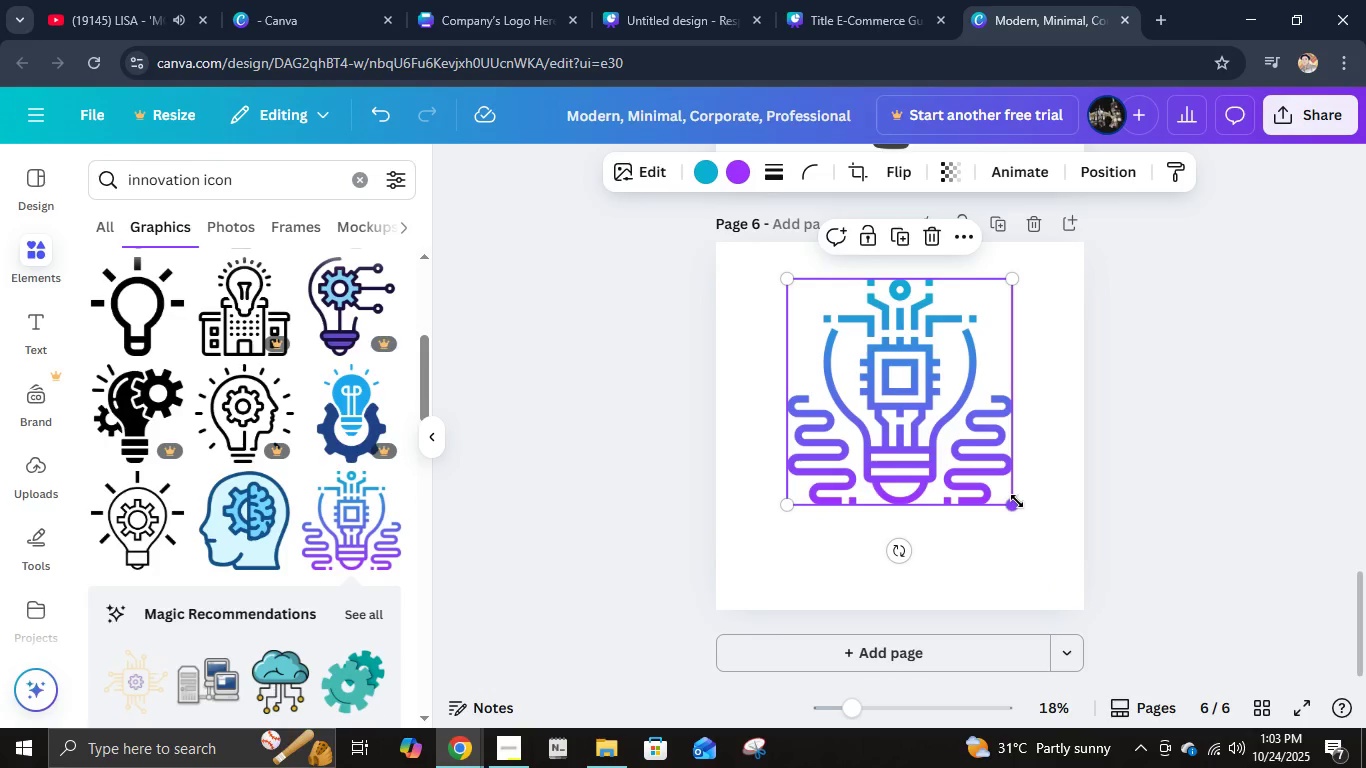 
left_click_drag(start_coordinate=[1017, 501], to_coordinate=[1067, 585])
 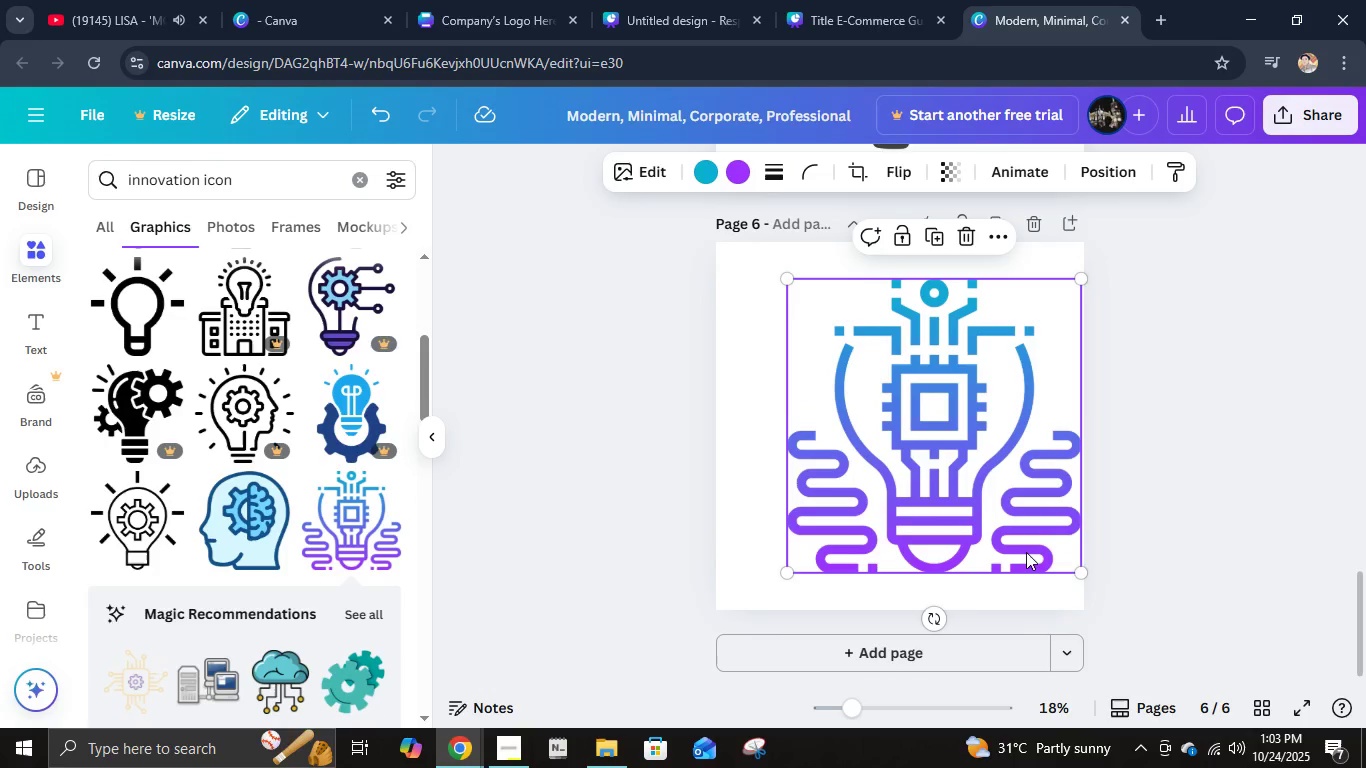 
left_click_drag(start_coordinate=[1024, 552], to_coordinate=[994, 553])
 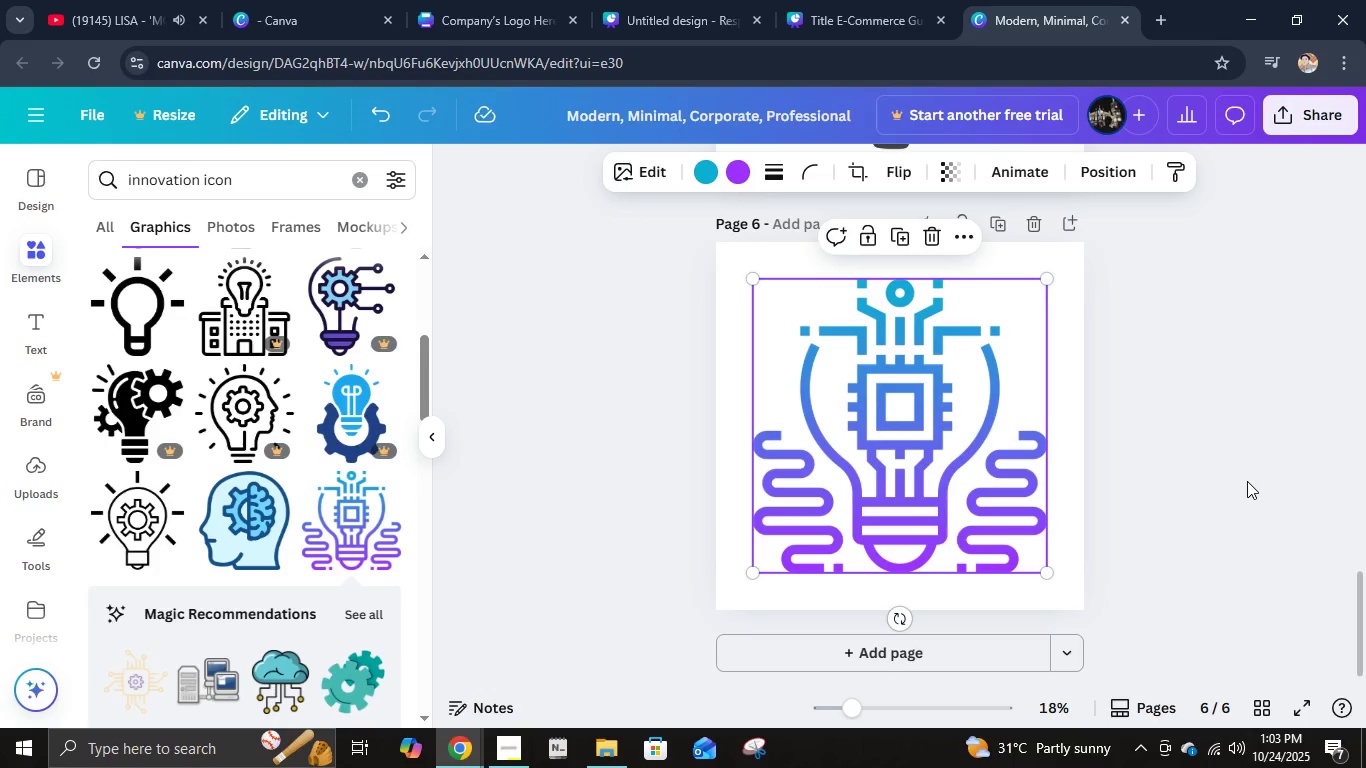 
left_click([1247, 481])
 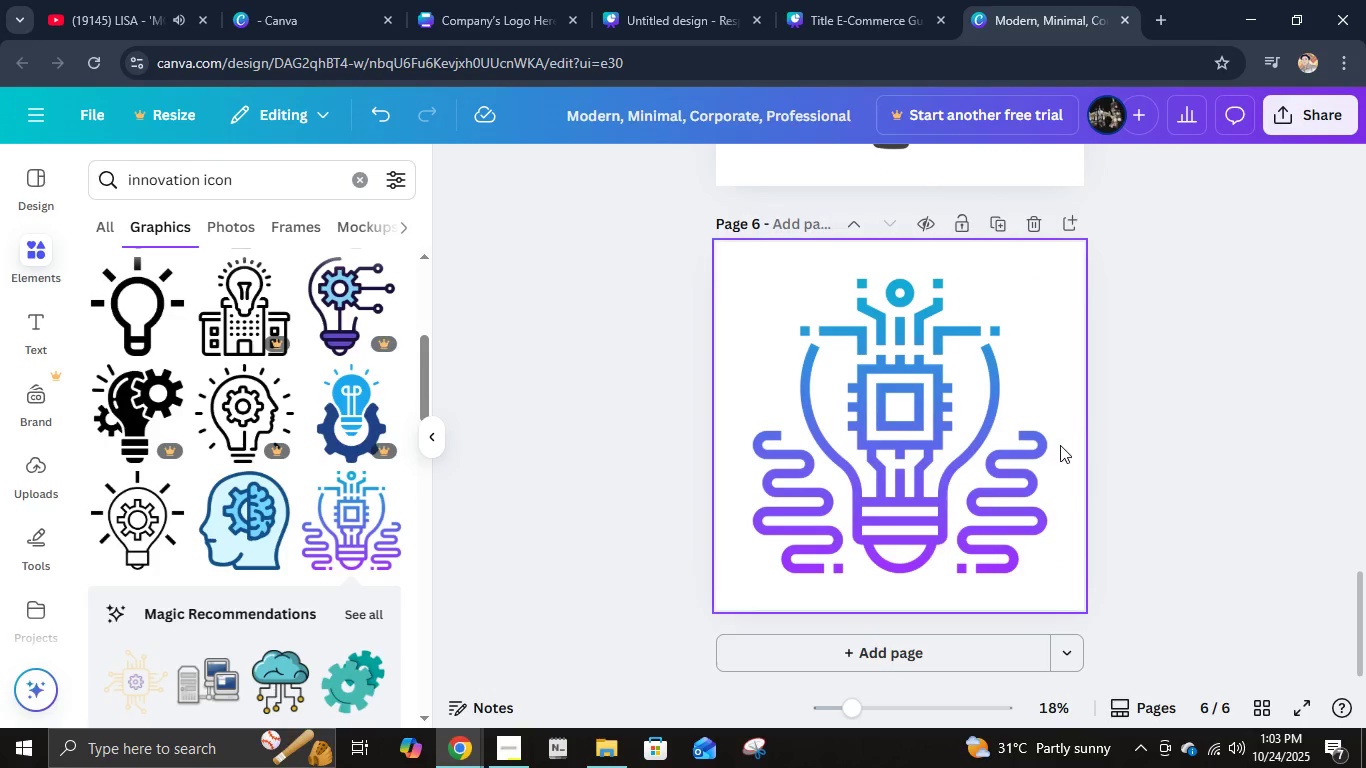 
scroll: coordinate [1067, 438], scroll_direction: up, amount: 20.0
 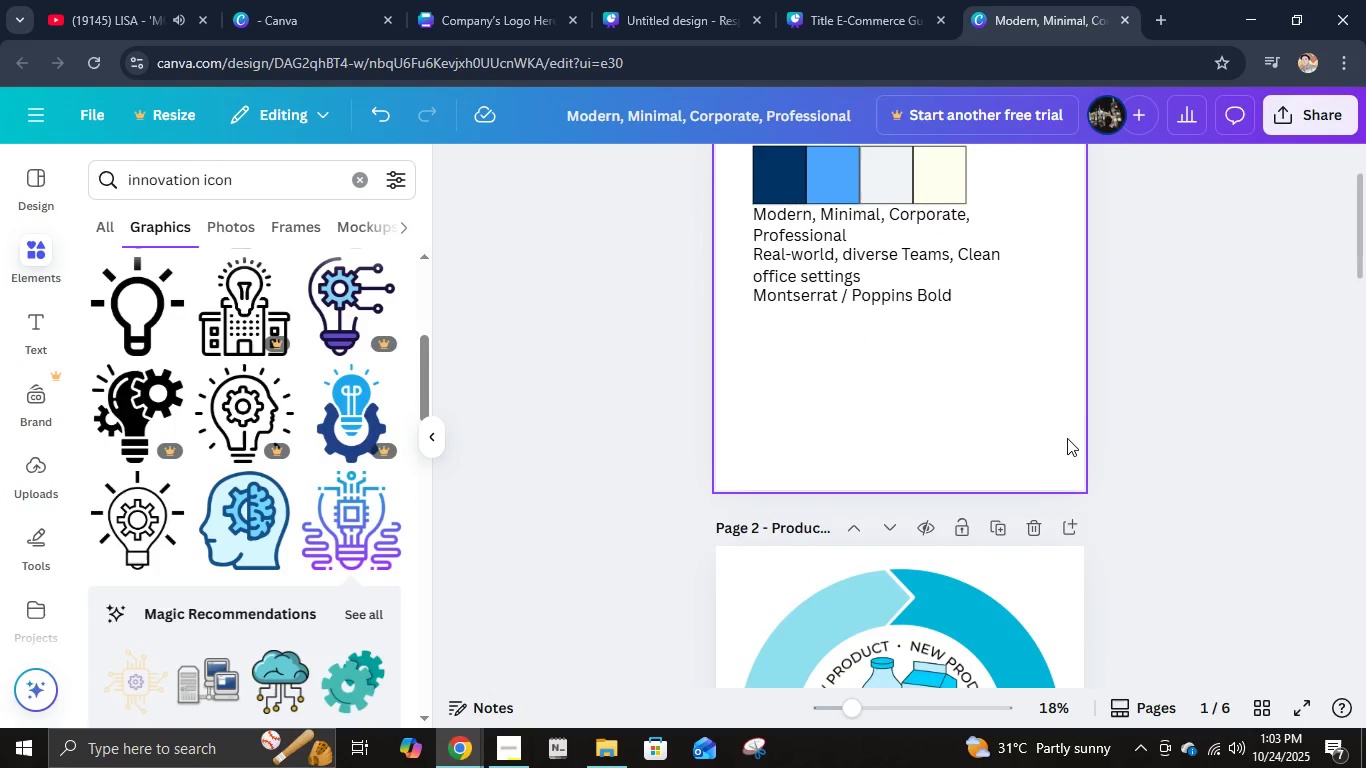 
scroll: coordinate [1068, 446], scroll_direction: down, amount: 23.0
 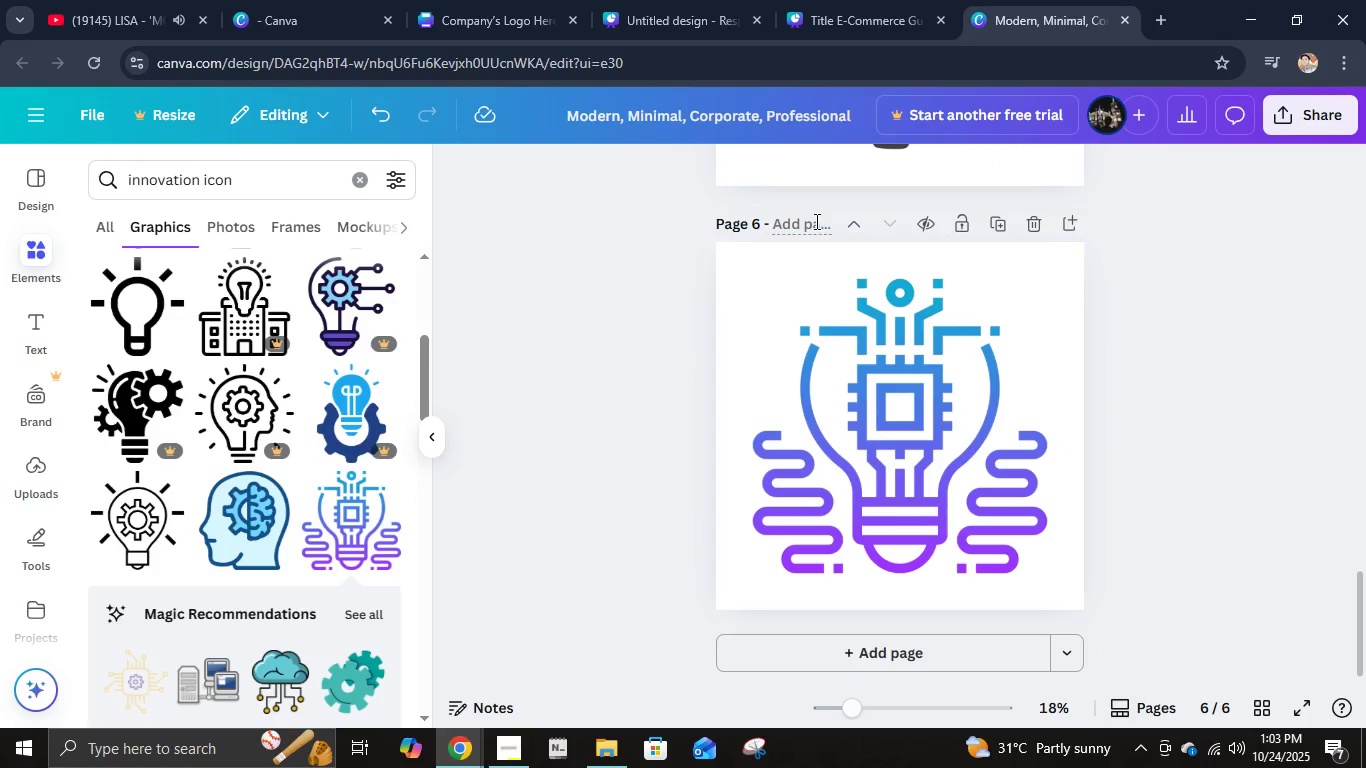 
left_click([812, 221])
 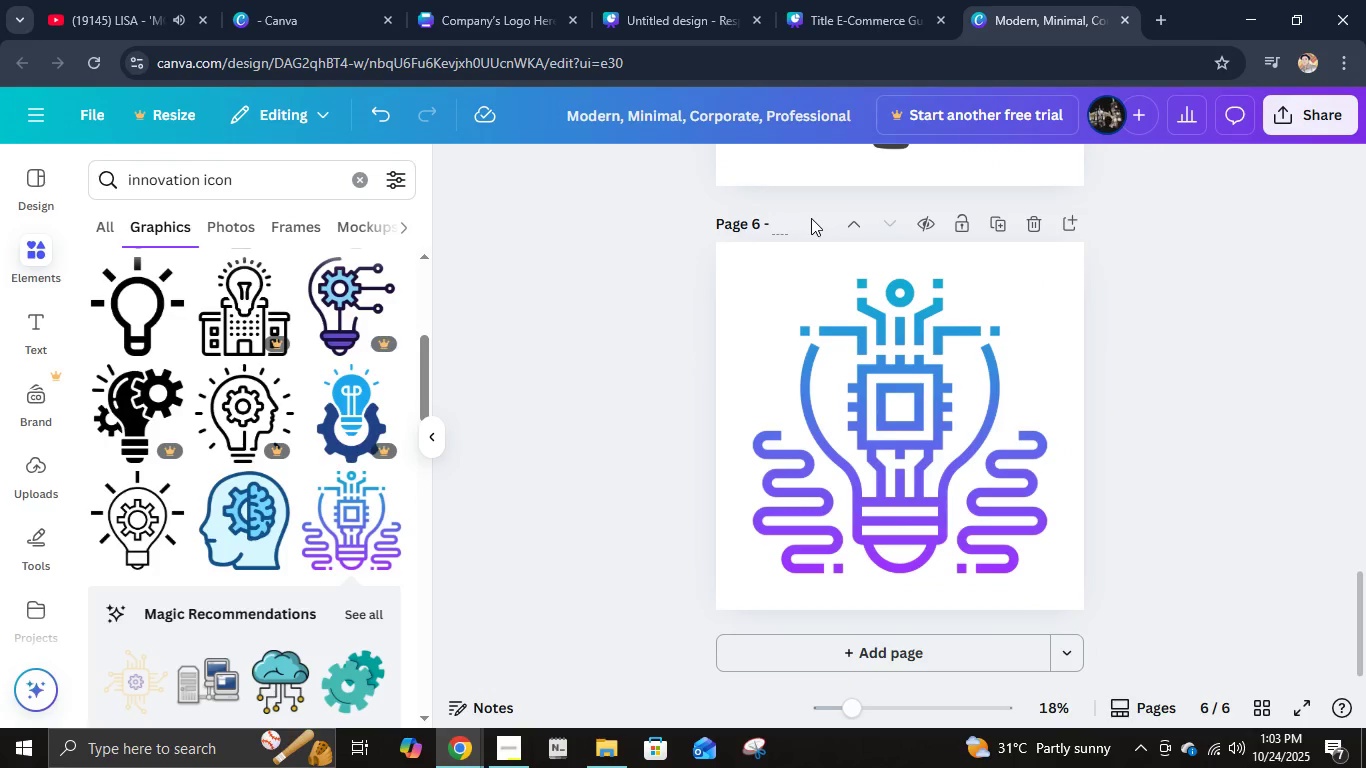 
type(Innovation Icon)
 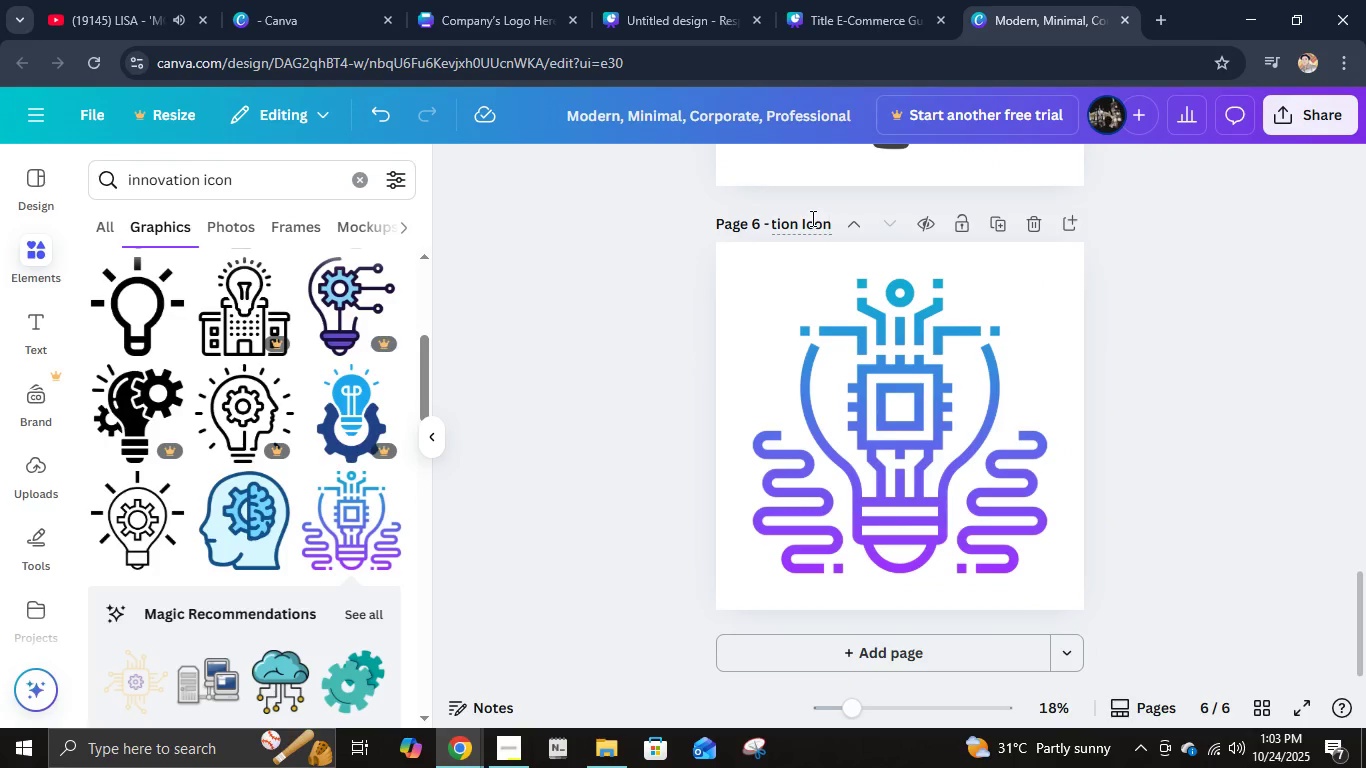 
key(Enter)
 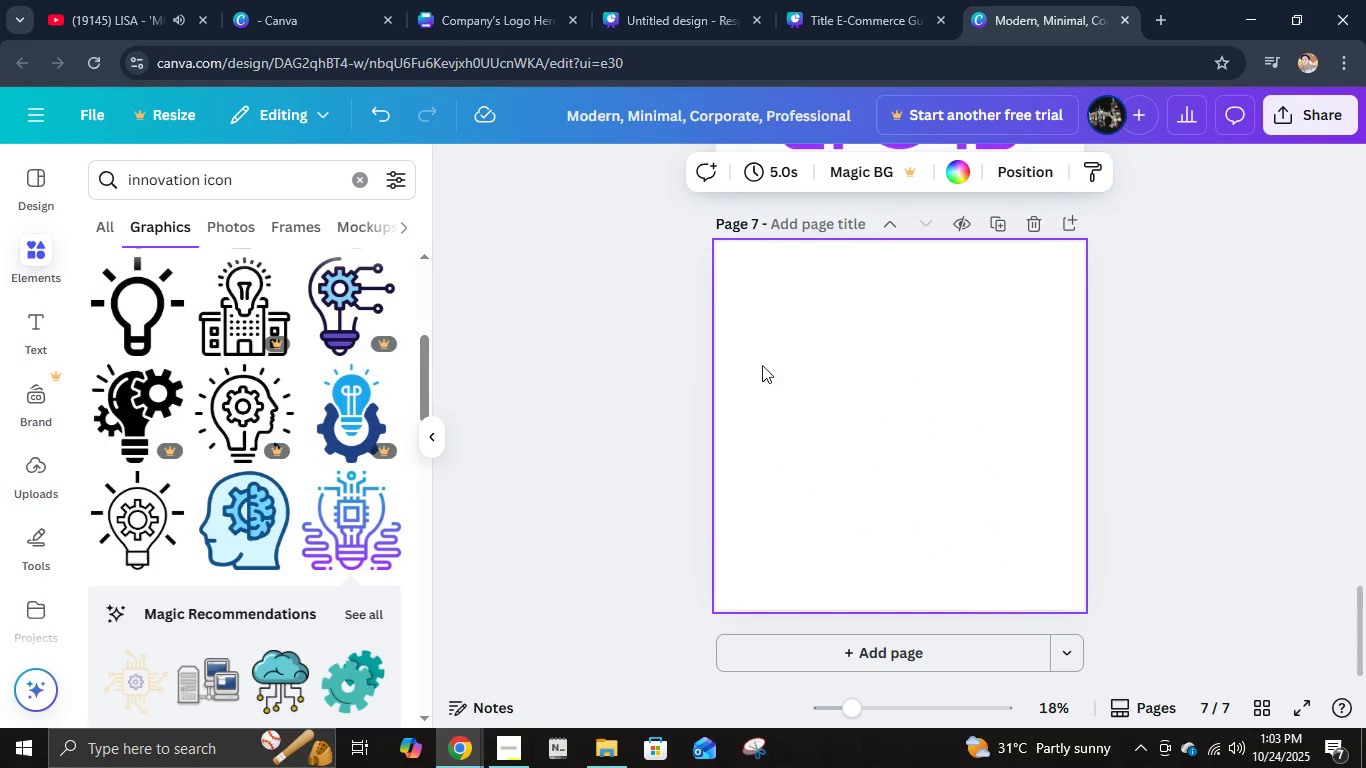 
wait(7.06)
 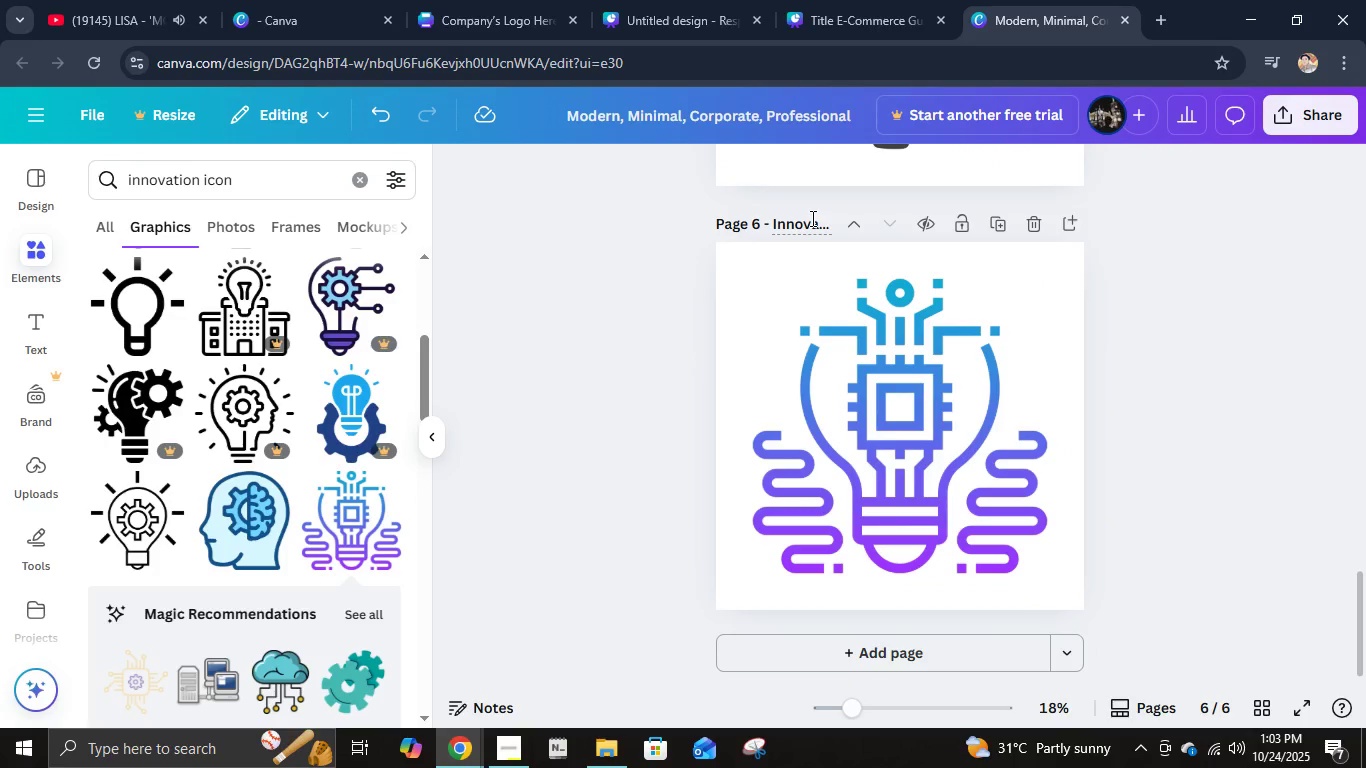 
left_click_drag(start_coordinate=[199, 178], to_coordinate=[19, 174])
 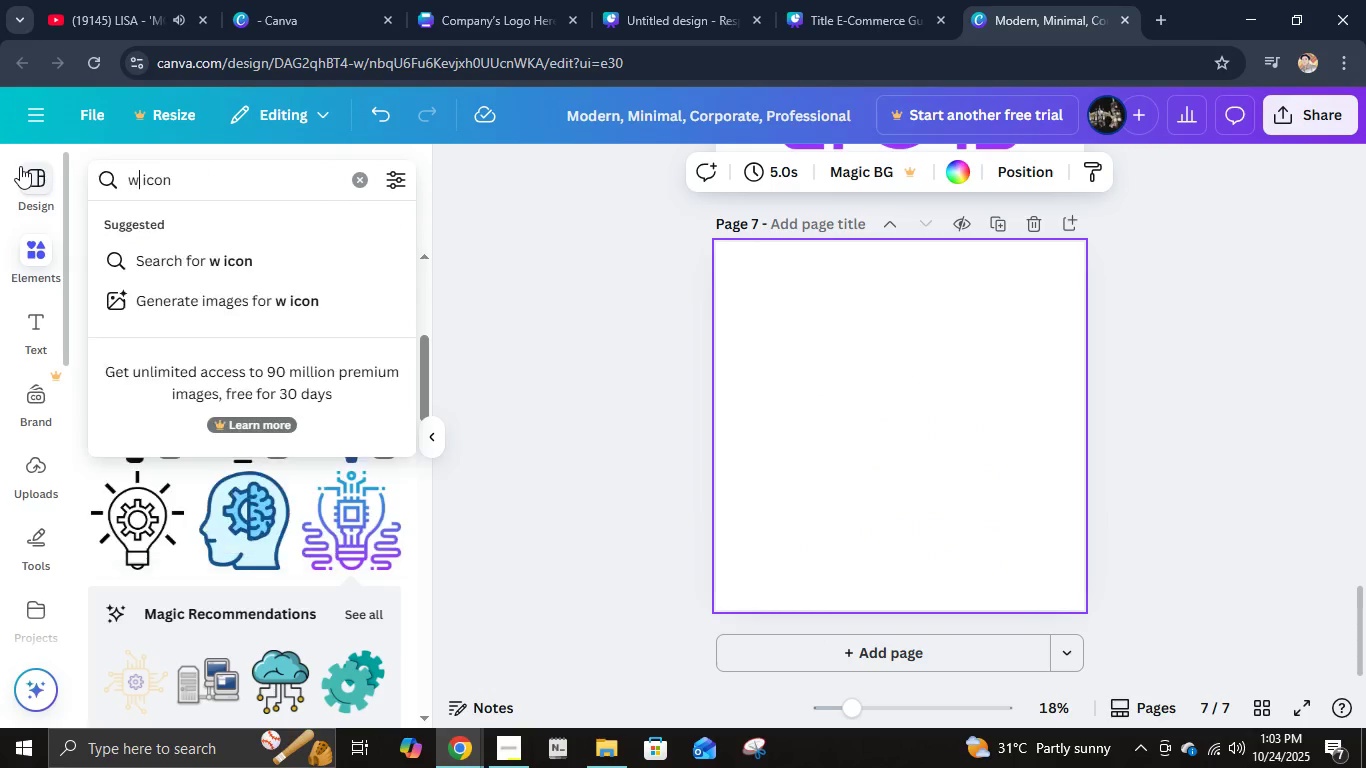 
type(workflow)
 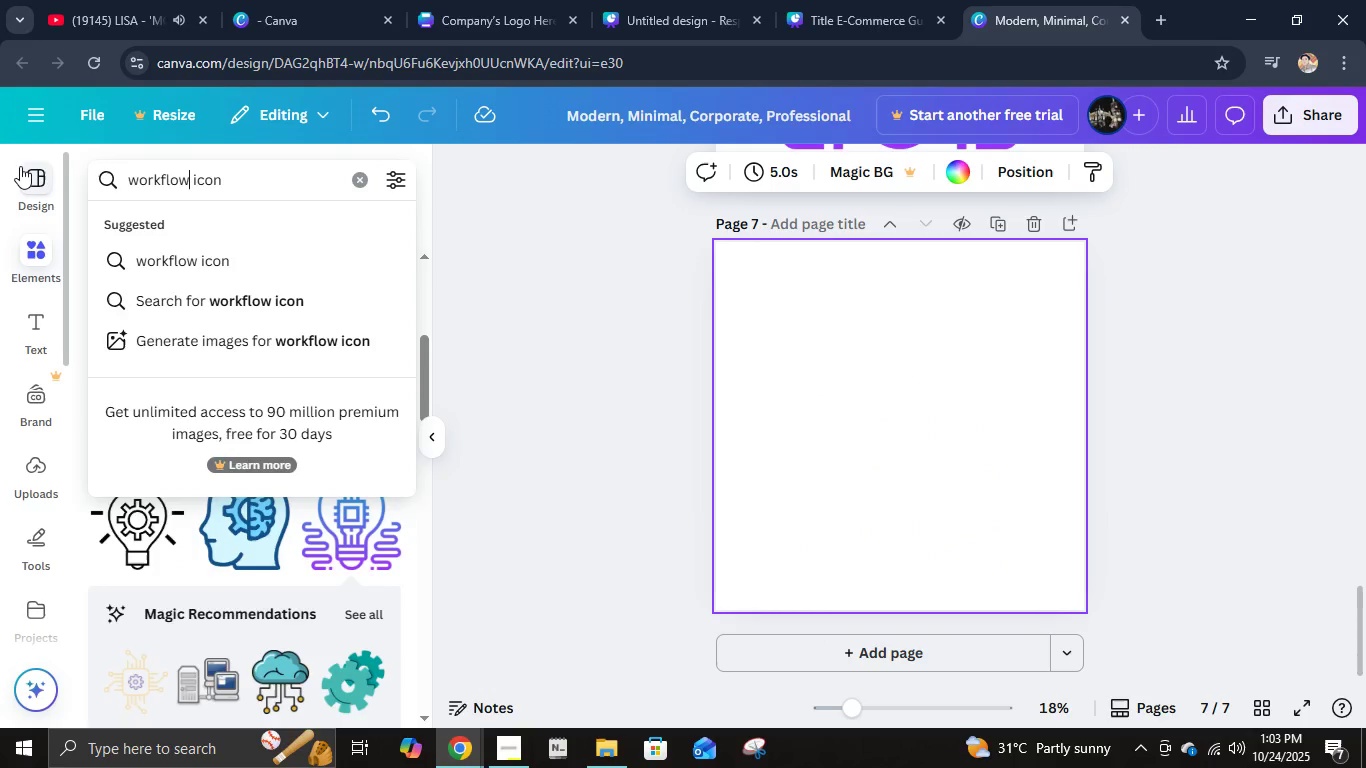 
key(Enter)
 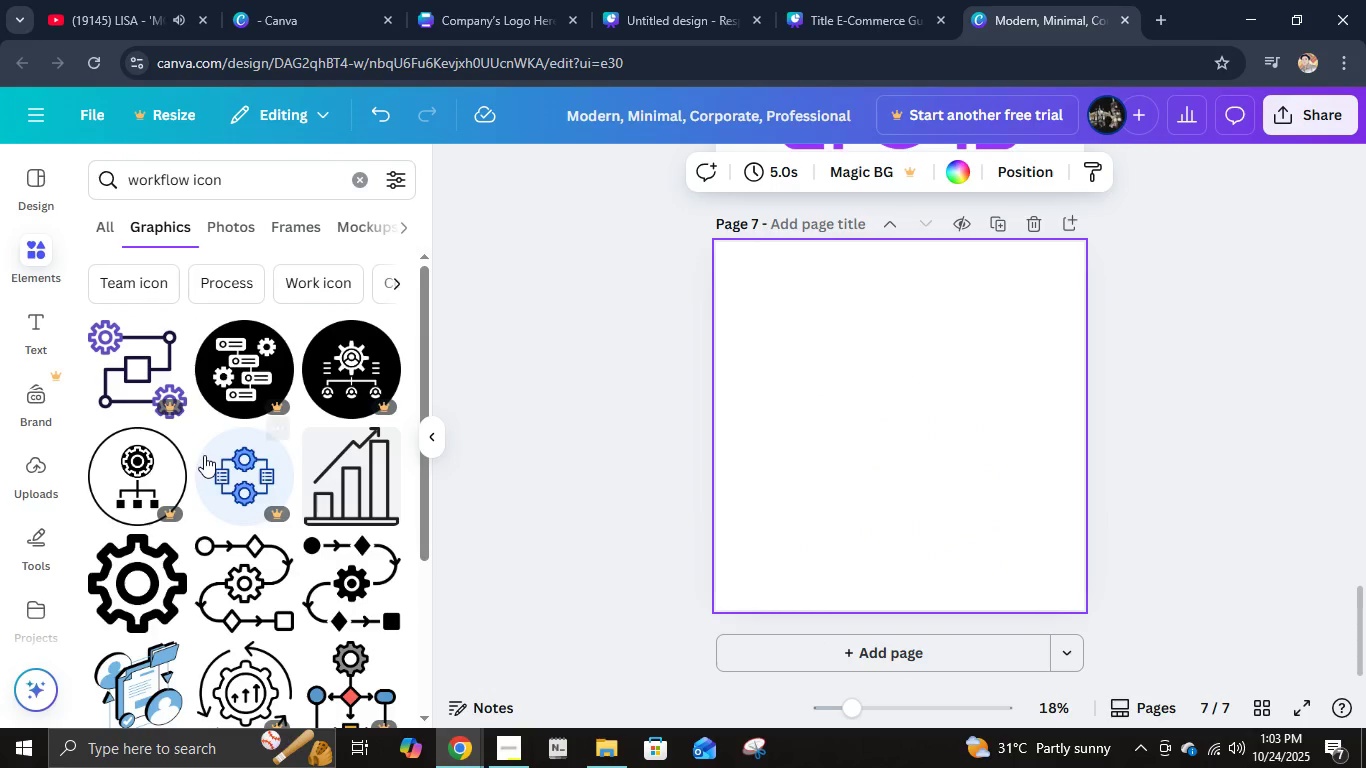 
scroll: coordinate [306, 554], scroll_direction: down, amount: 10.0
 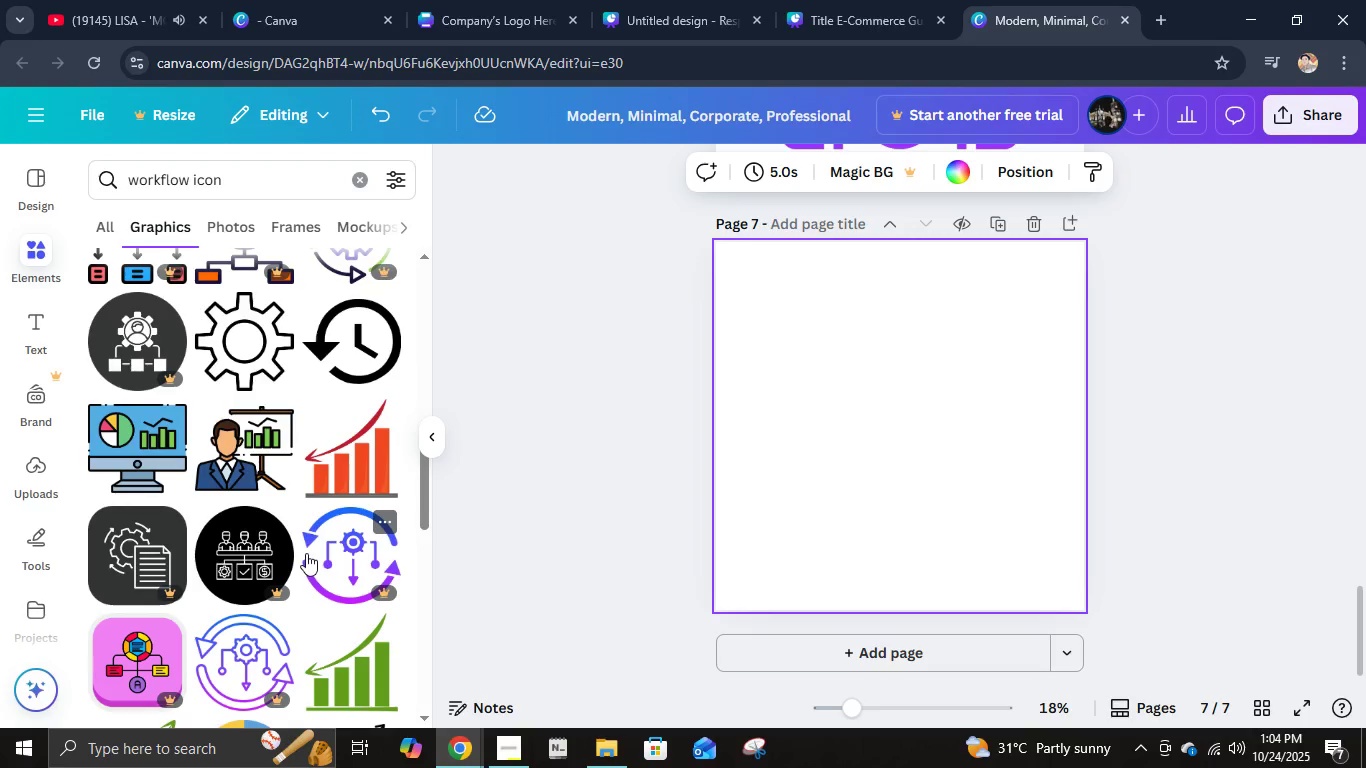 
scroll: coordinate [308, 551], scroll_direction: down, amount: 2.0
 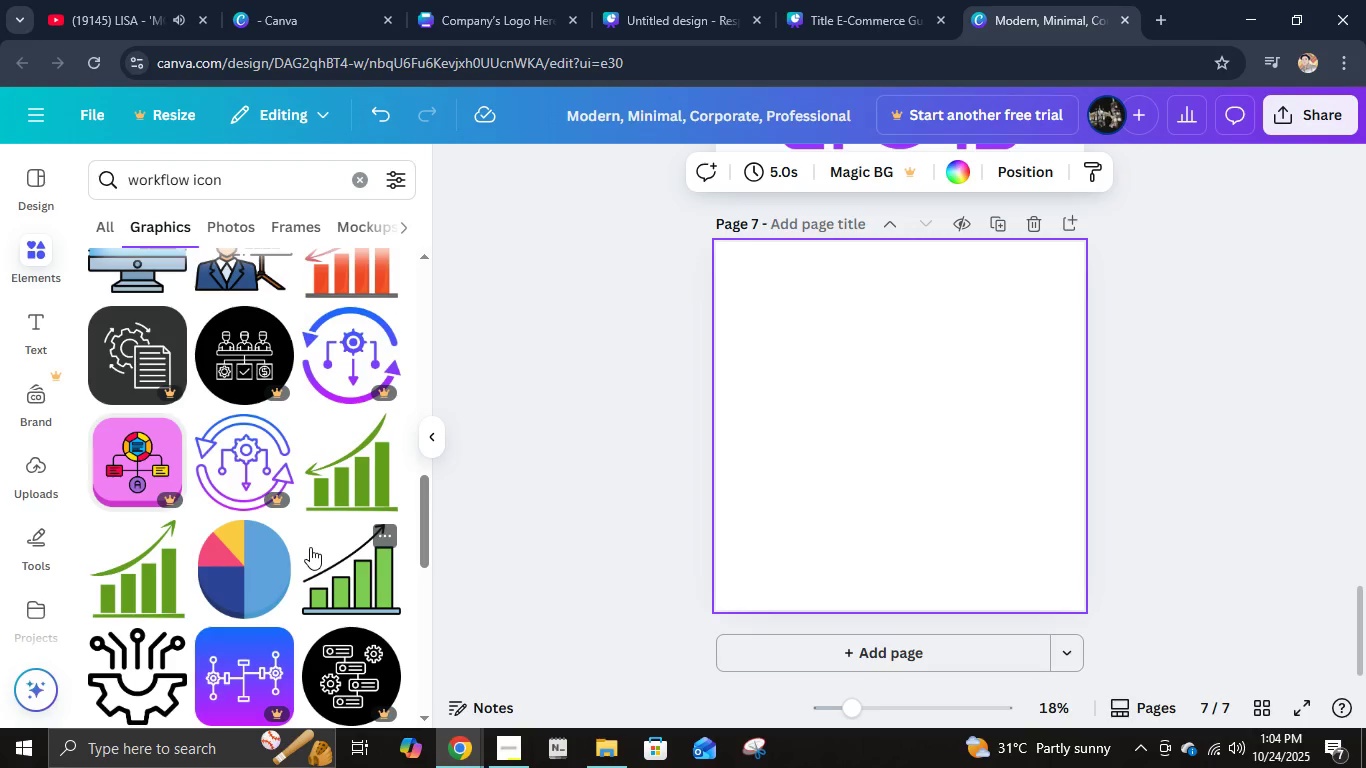 
scroll: coordinate [312, 547], scroll_direction: up, amount: 14.0
 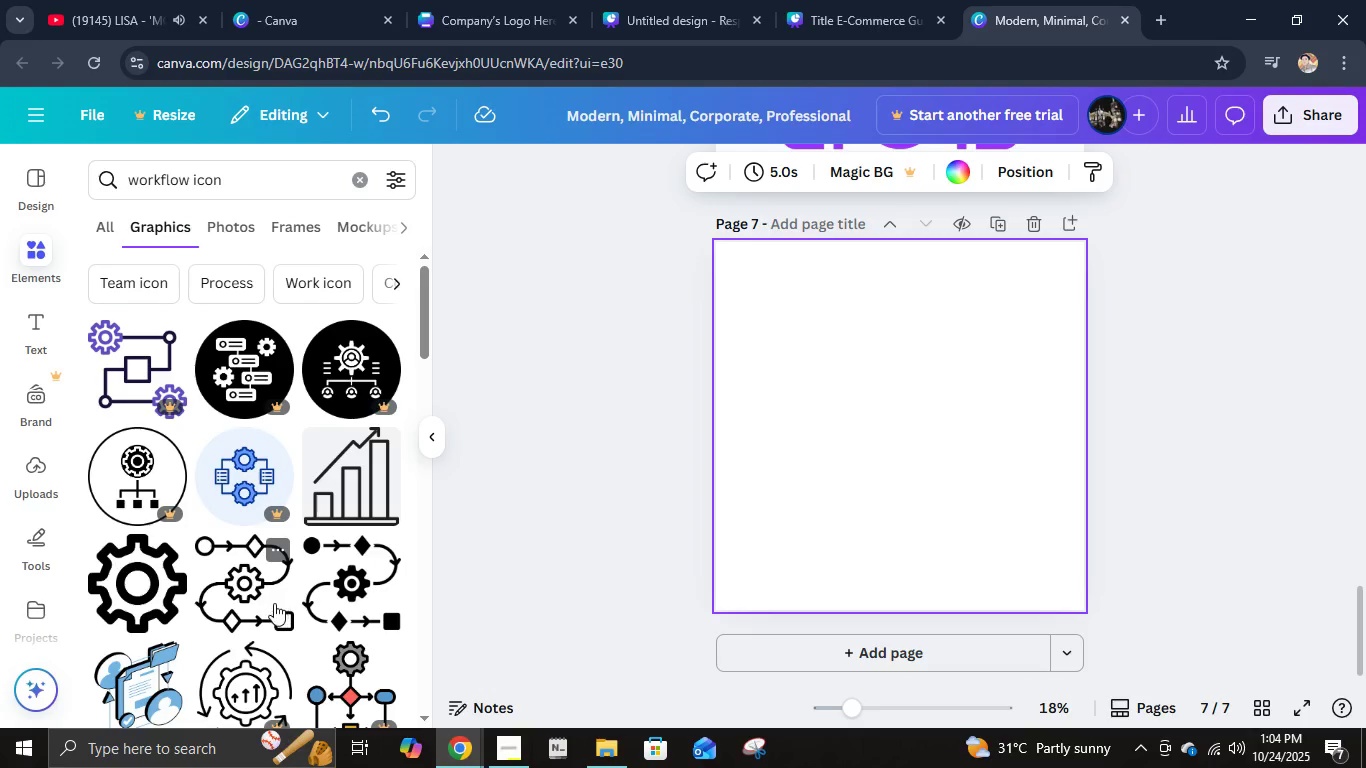 
scroll: coordinate [320, 590], scroll_direction: down, amount: 1.0
 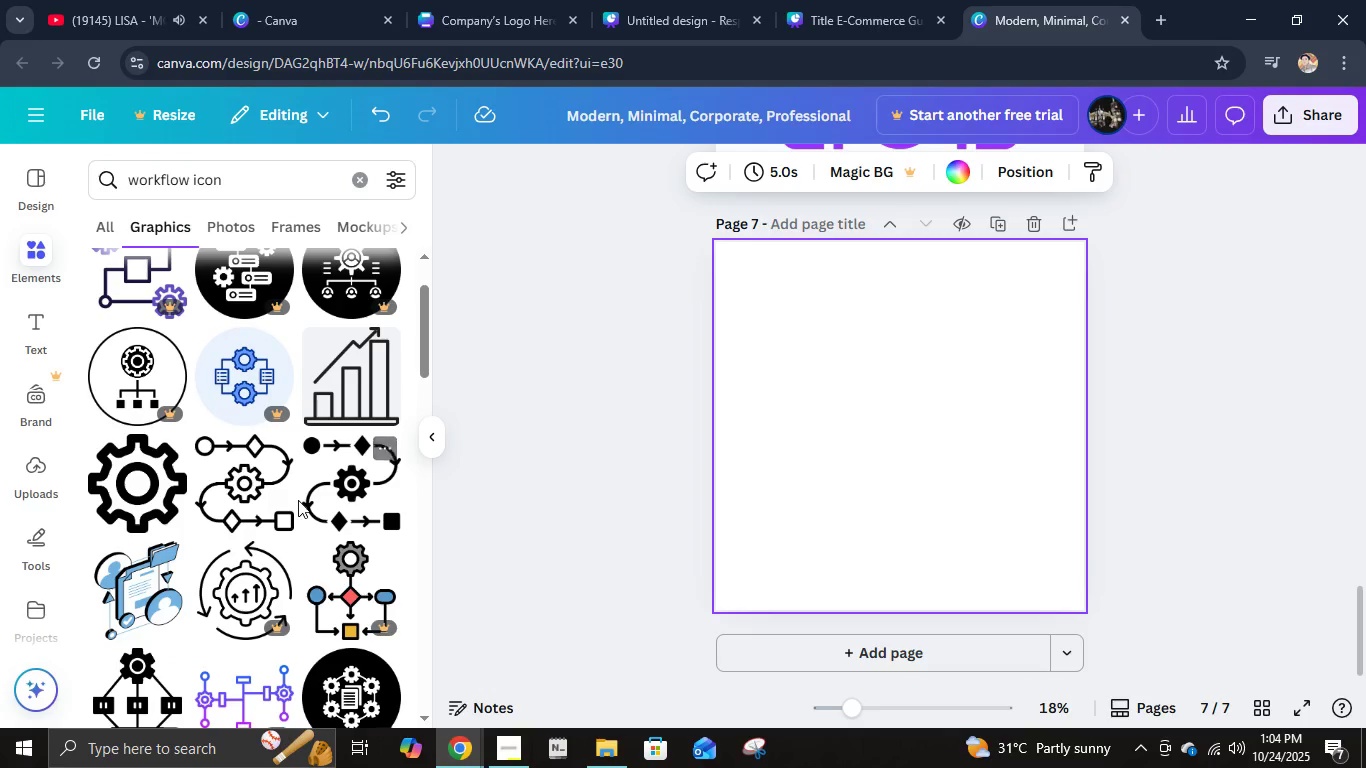 
left_click([357, 505])
 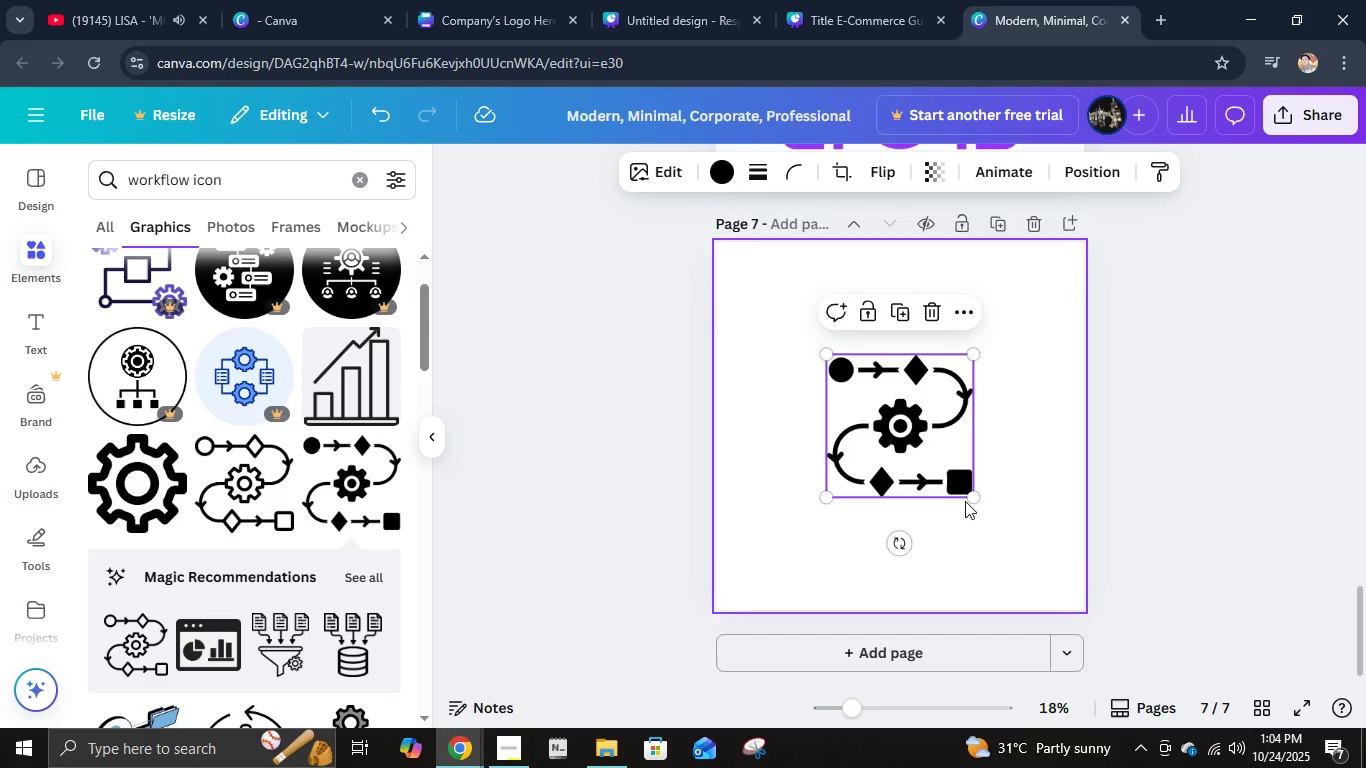 
left_click_drag(start_coordinate=[971, 499], to_coordinate=[1042, 598])
 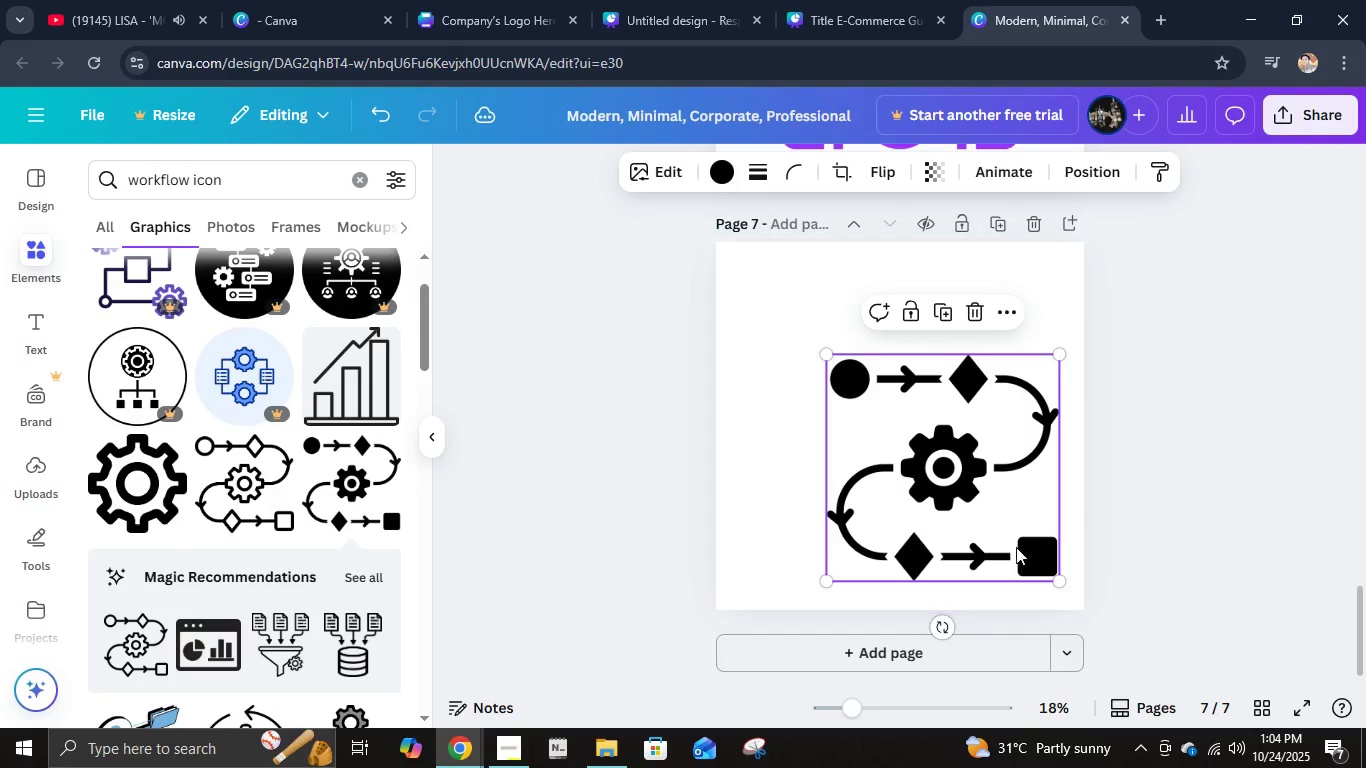 
left_click_drag(start_coordinate=[1013, 542], to_coordinate=[925, 449])
 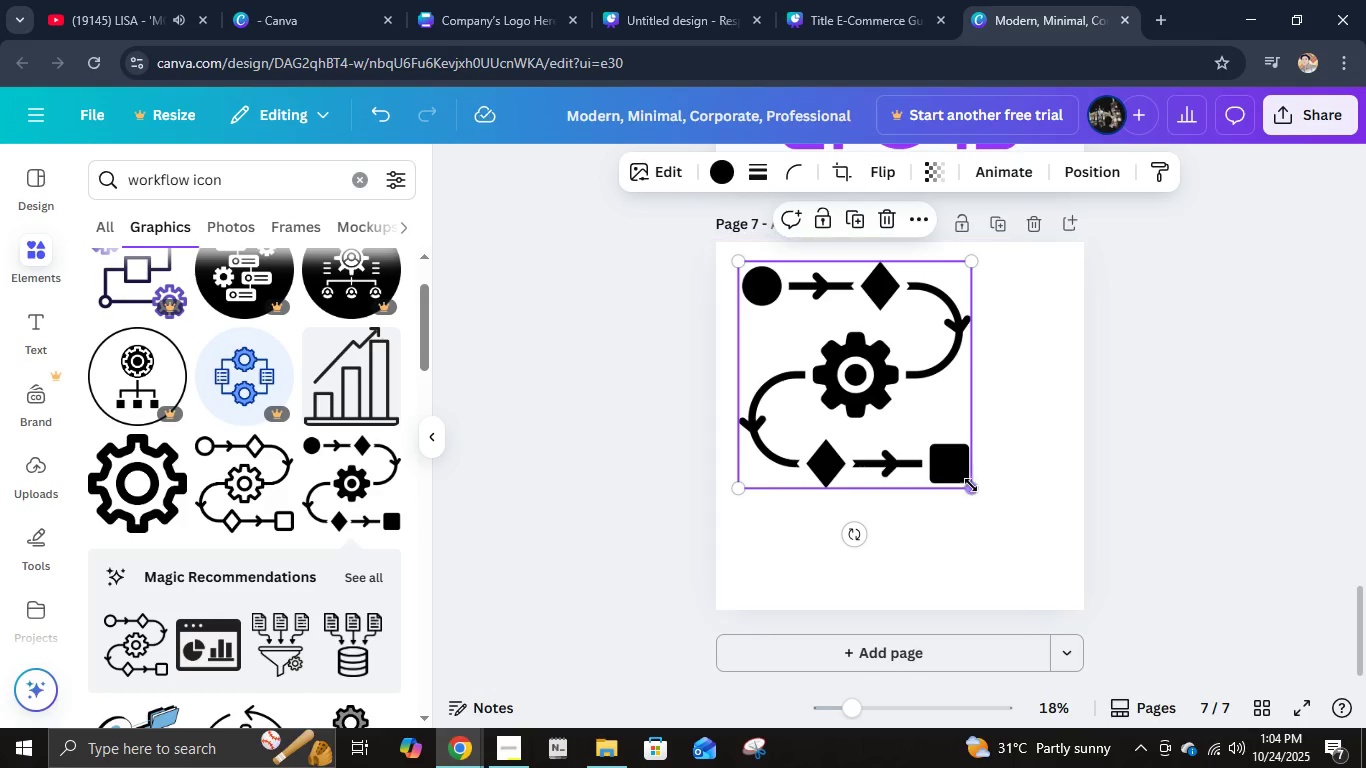 
left_click_drag(start_coordinate=[968, 489], to_coordinate=[1046, 598])
 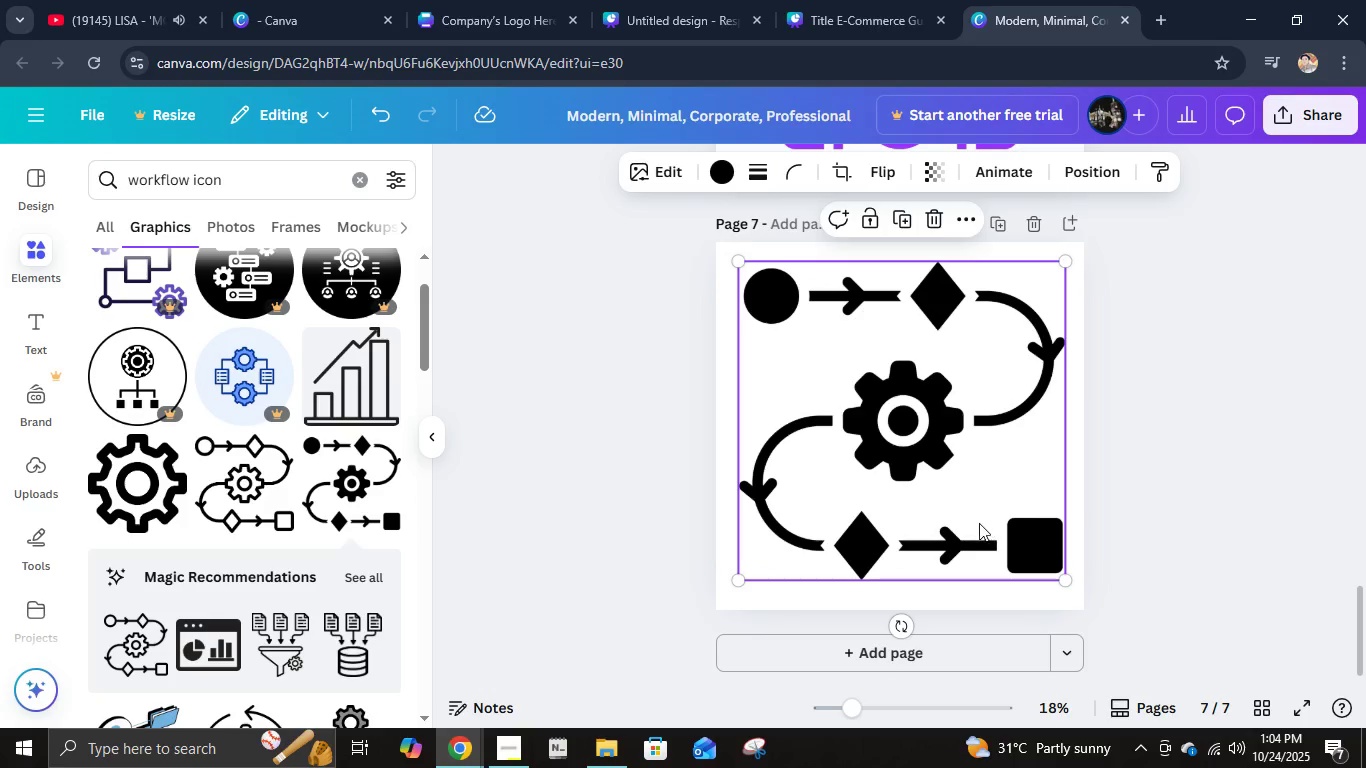 
left_click_drag(start_coordinate=[979, 521], to_coordinate=[979, 532])
 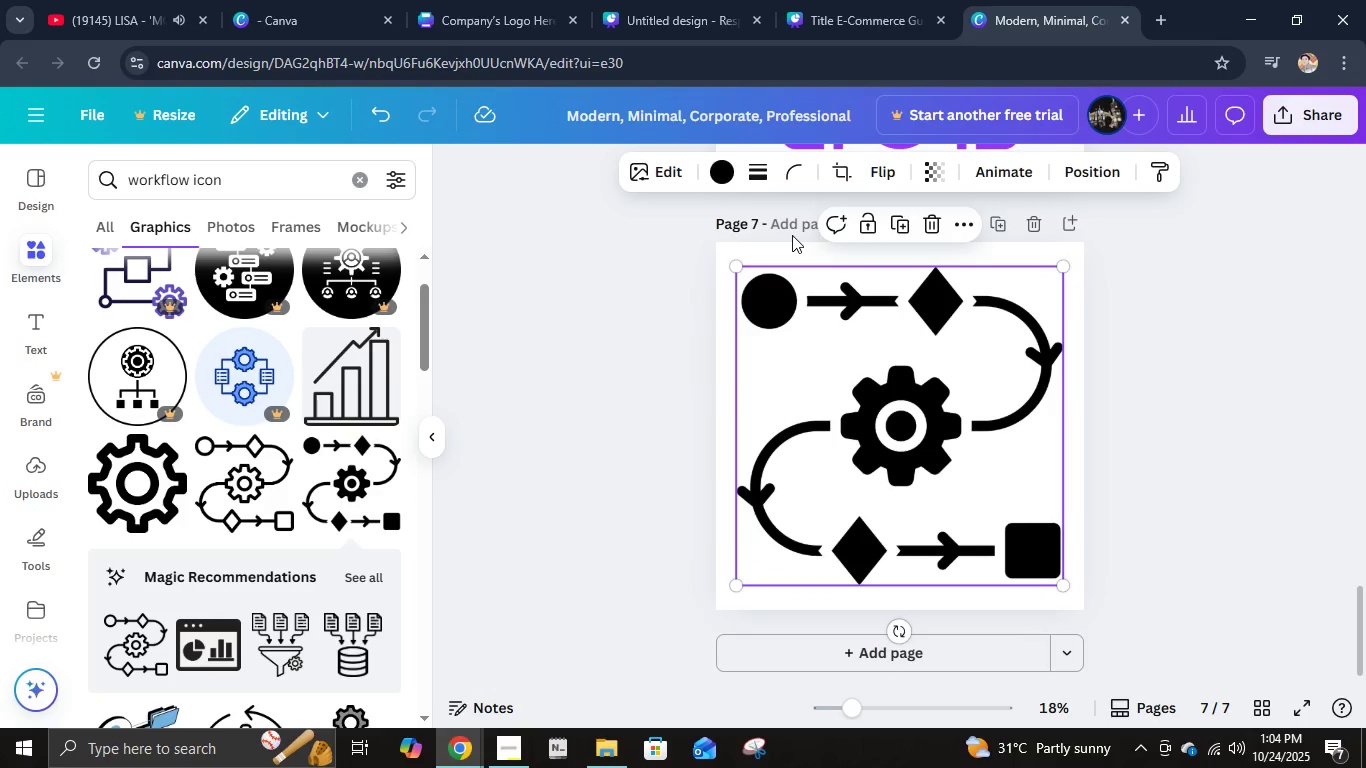 
double_click([790, 231])
 